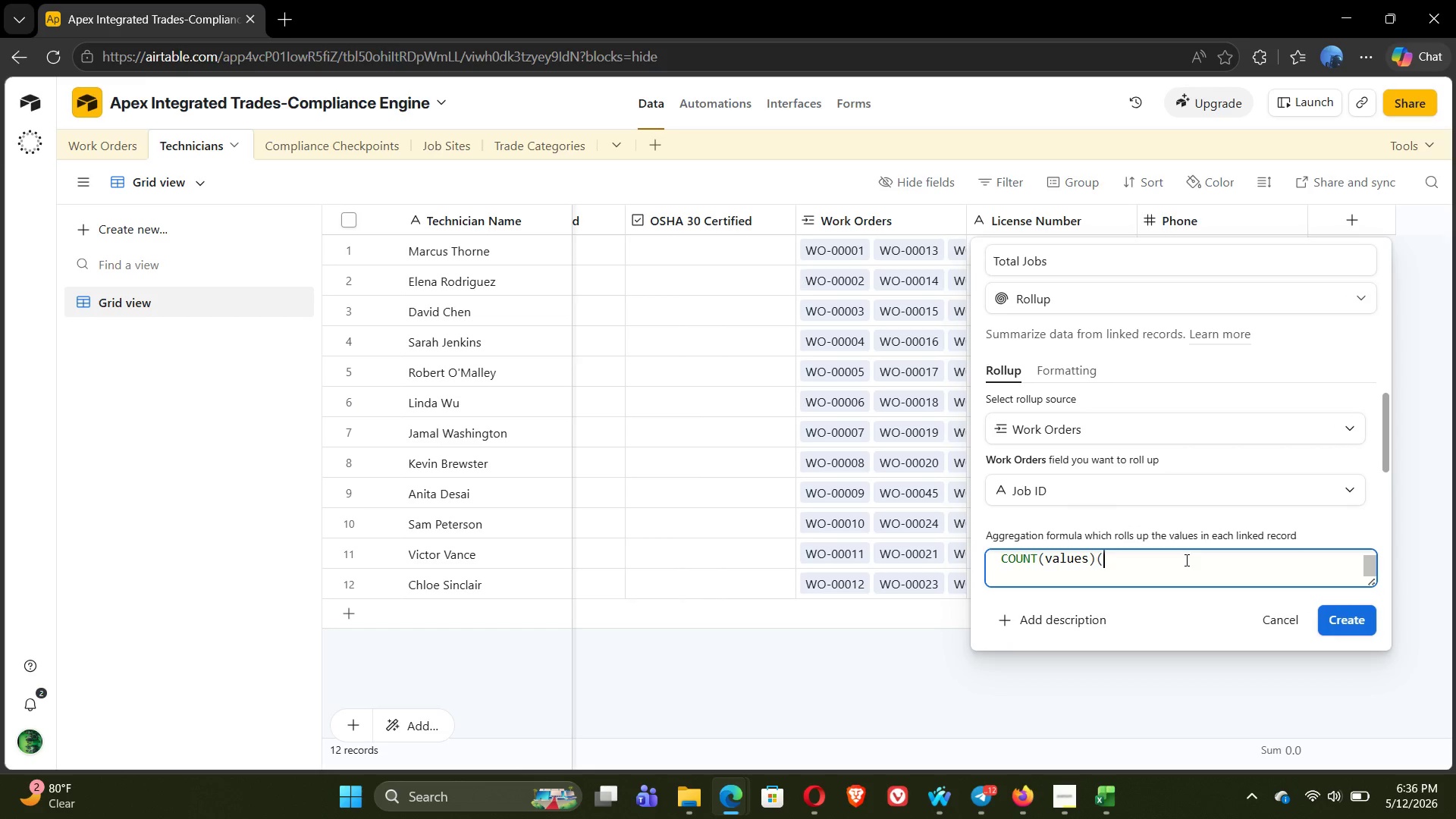 
key(Backspace)
 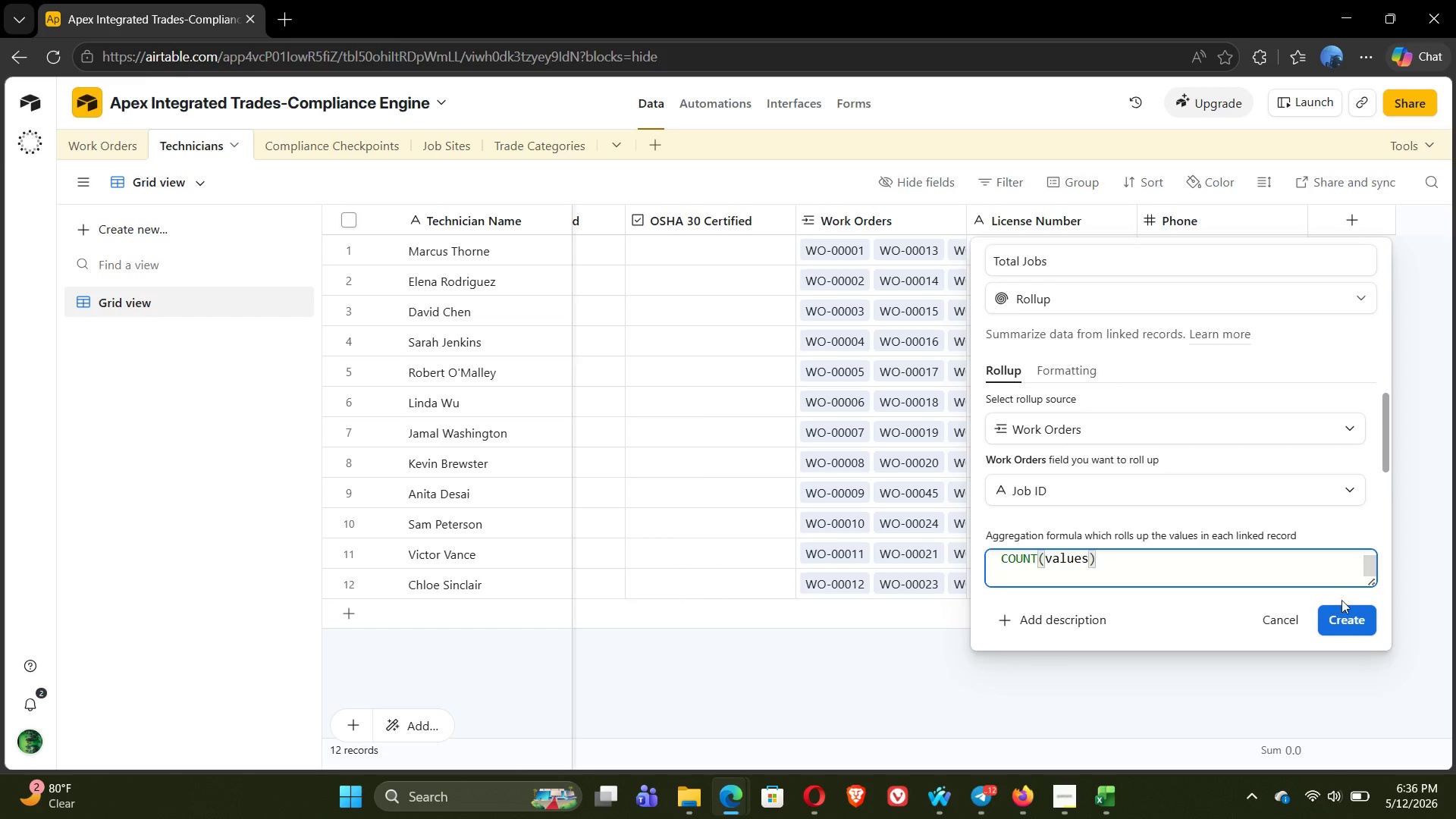 
left_click([1351, 625])
 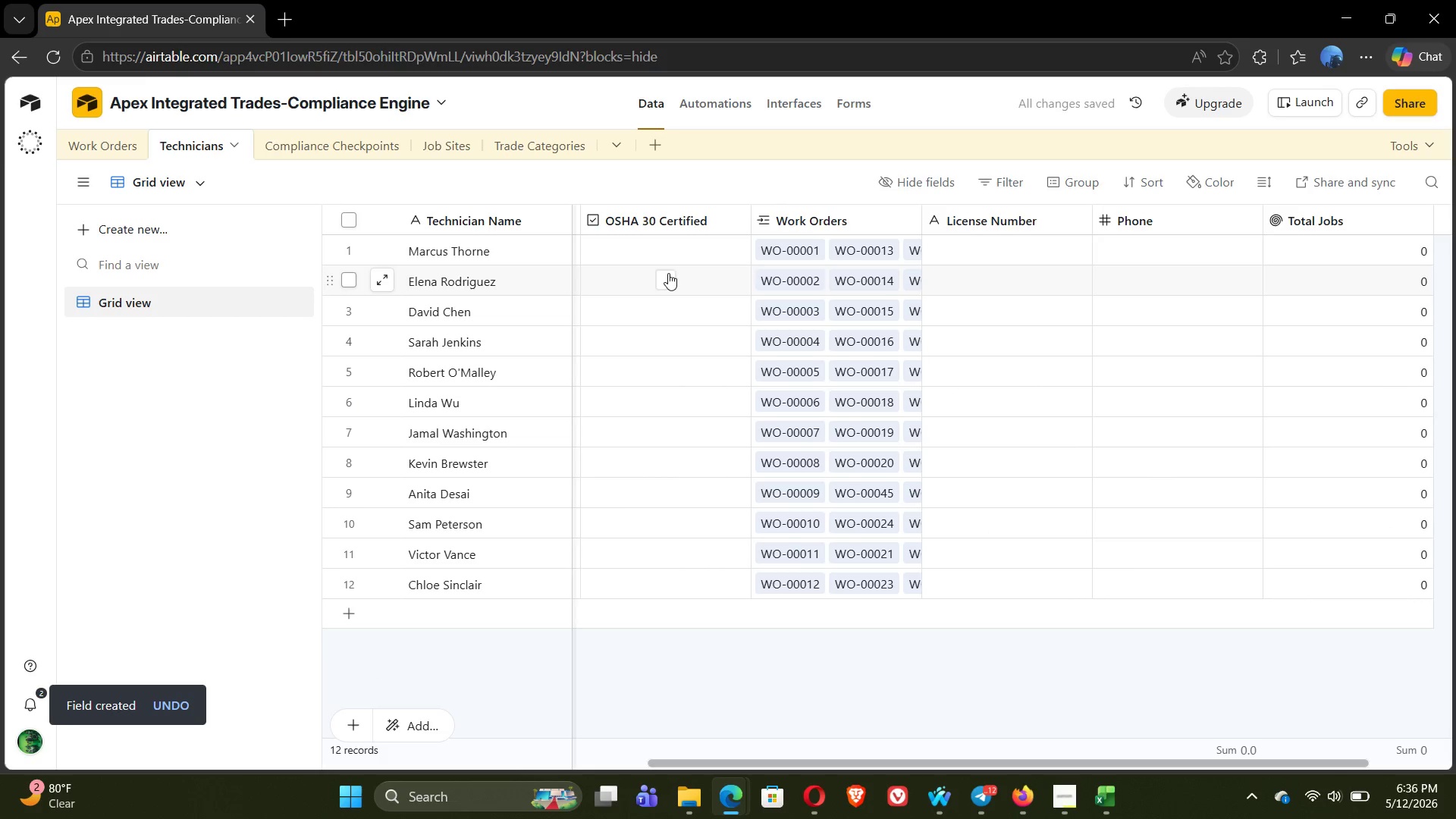 
wait(5.58)
 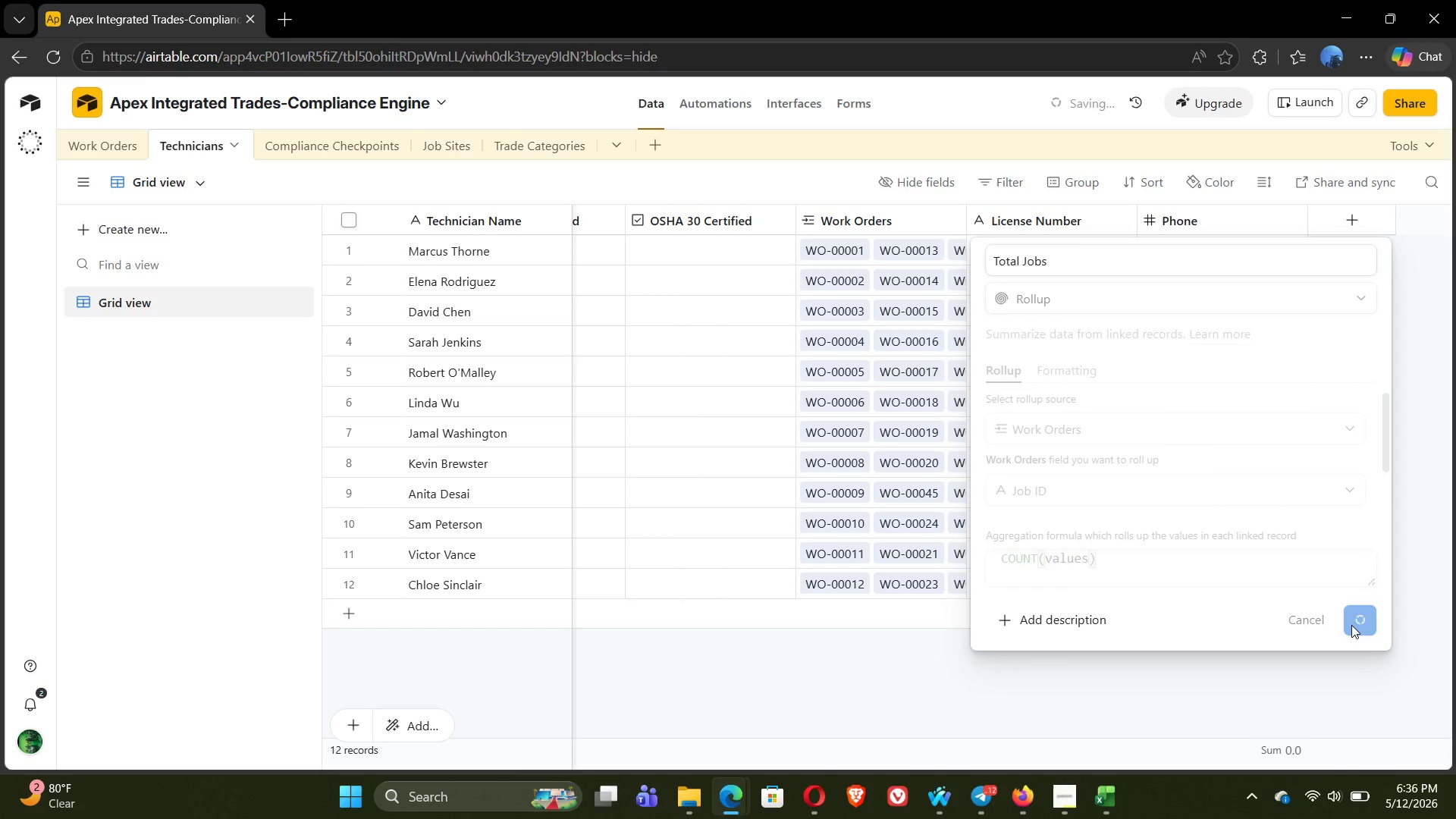 
left_click([84, 149])
 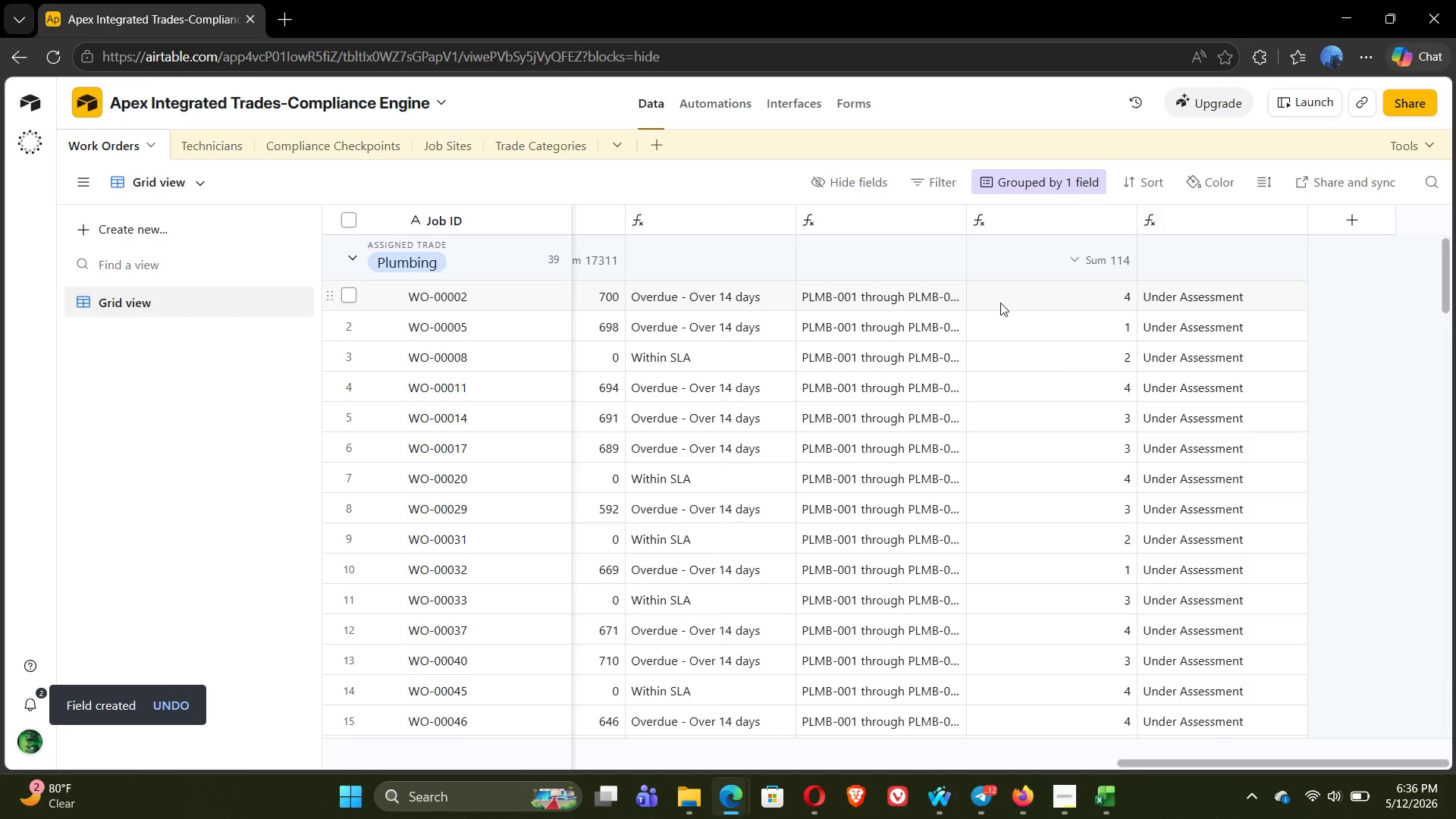 
wait(8.75)
 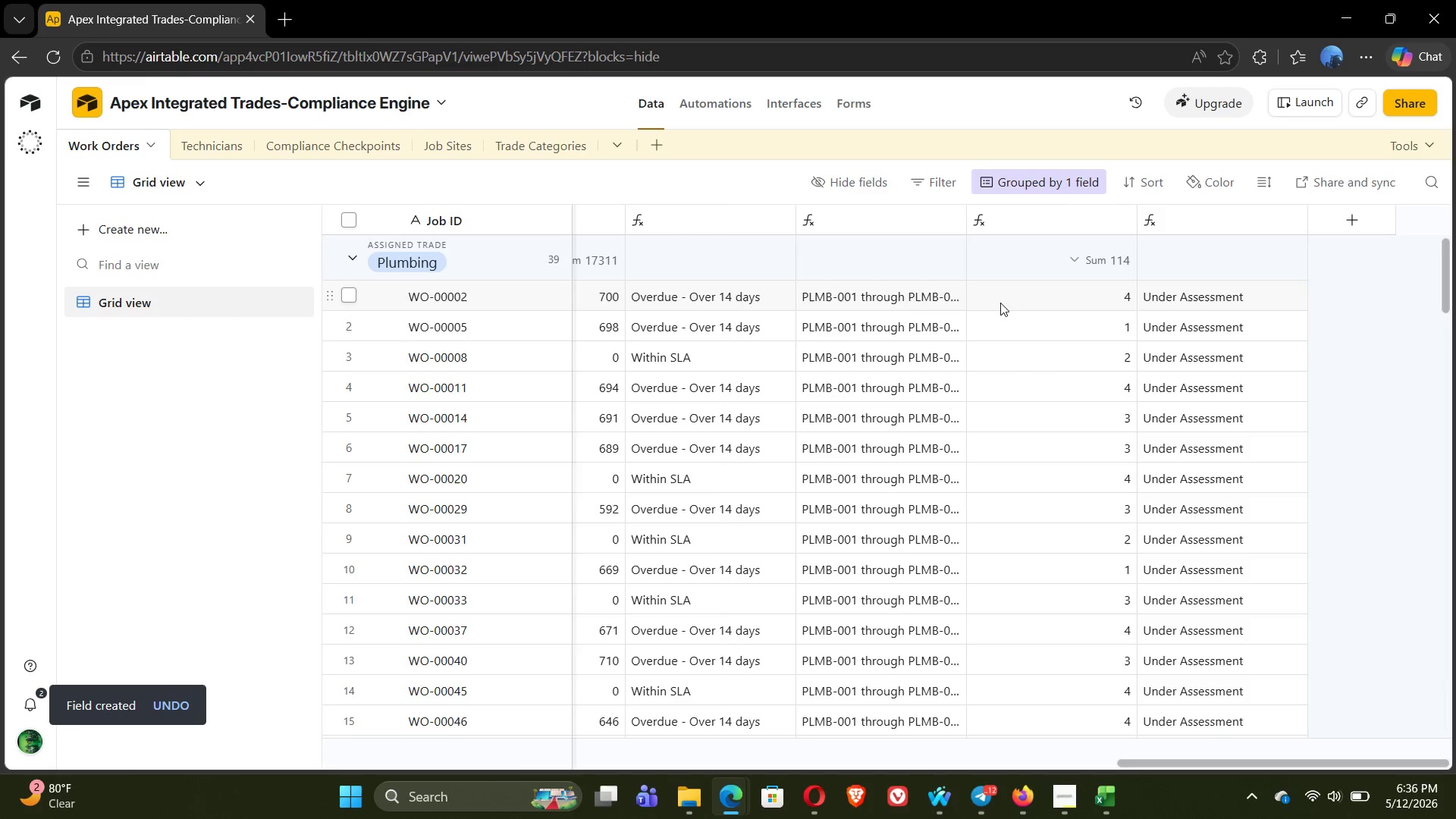 
left_click([199, 142])
 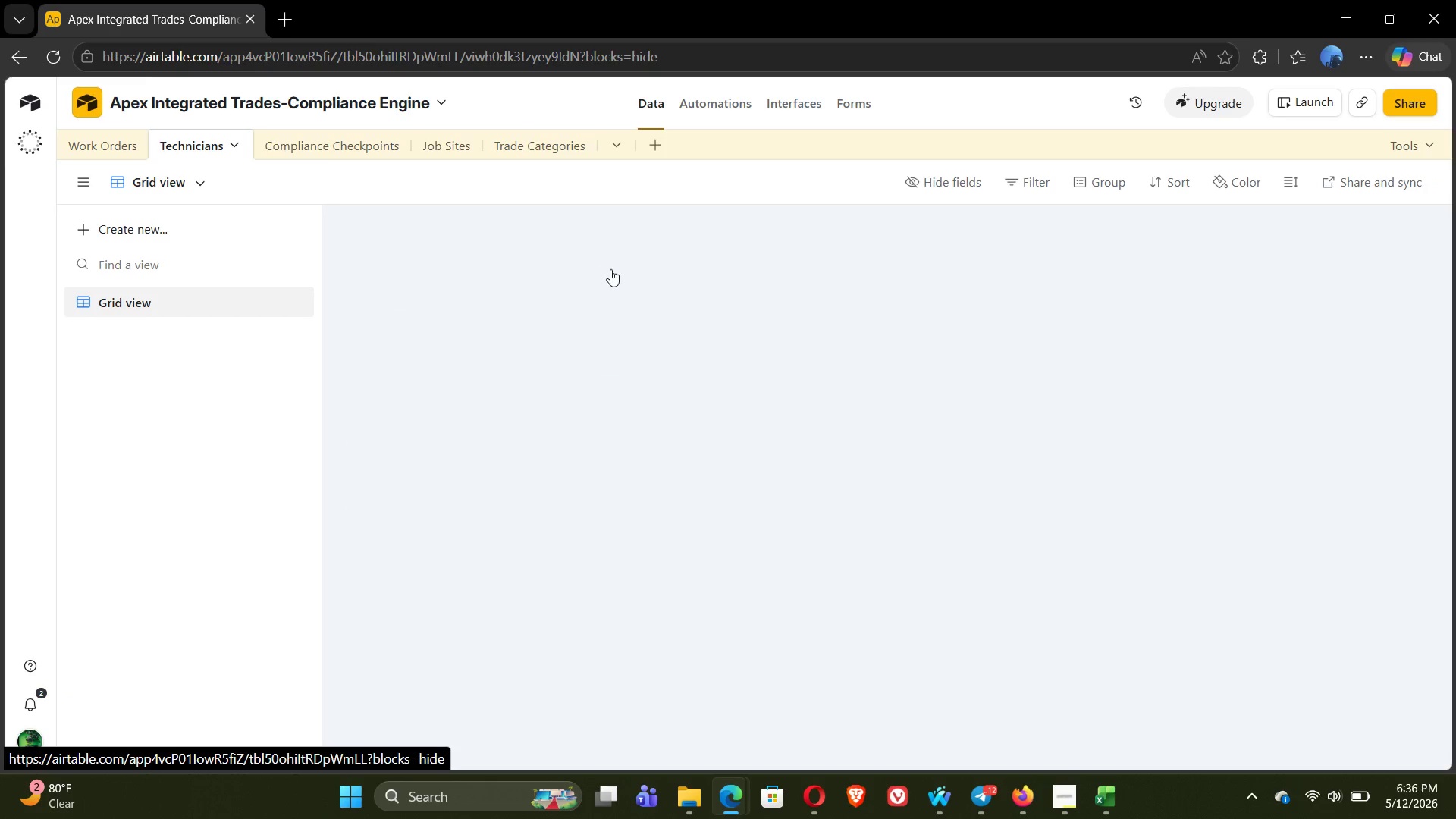 
mouse_move([899, 346])
 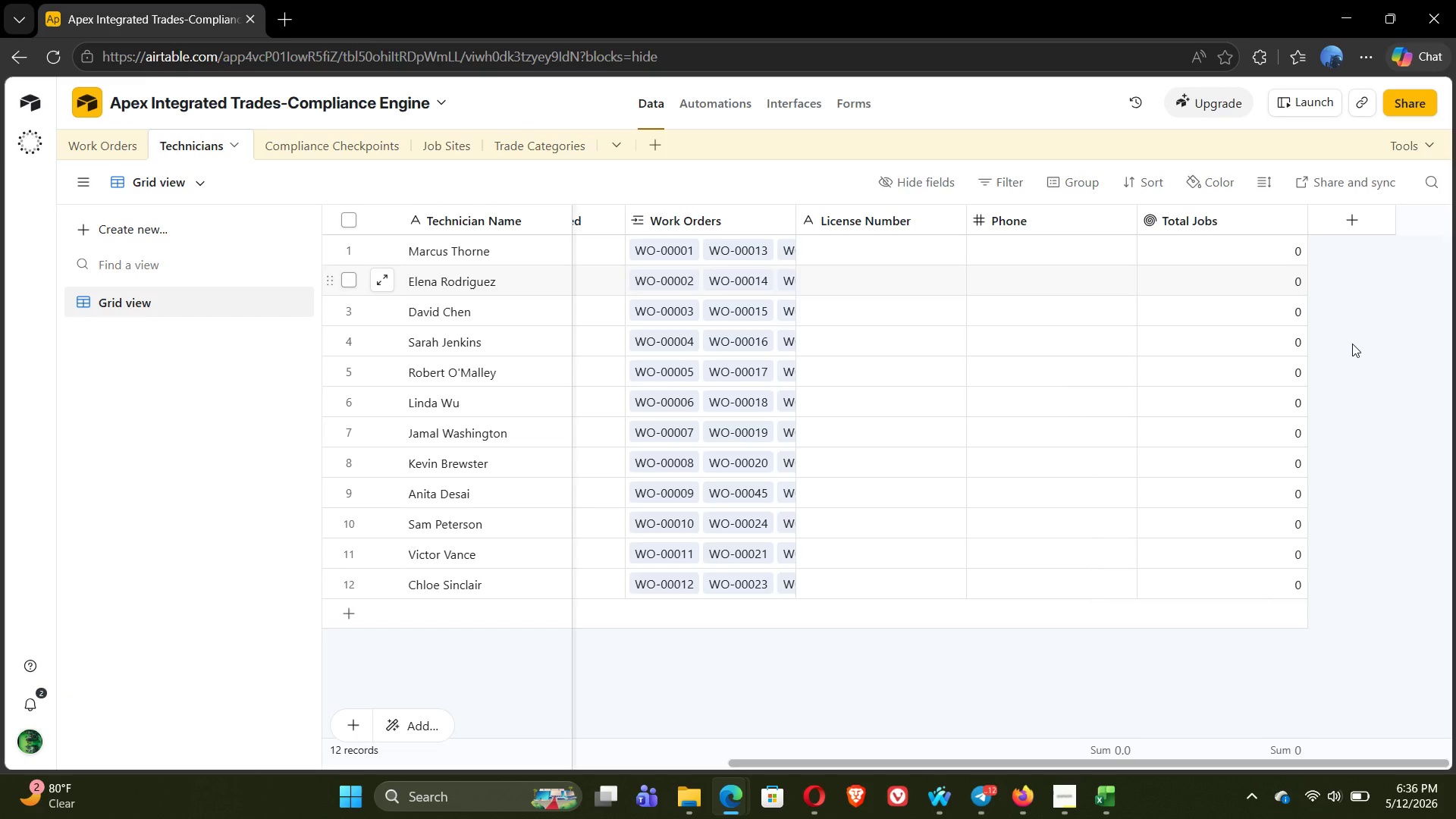 
wait(9.66)
 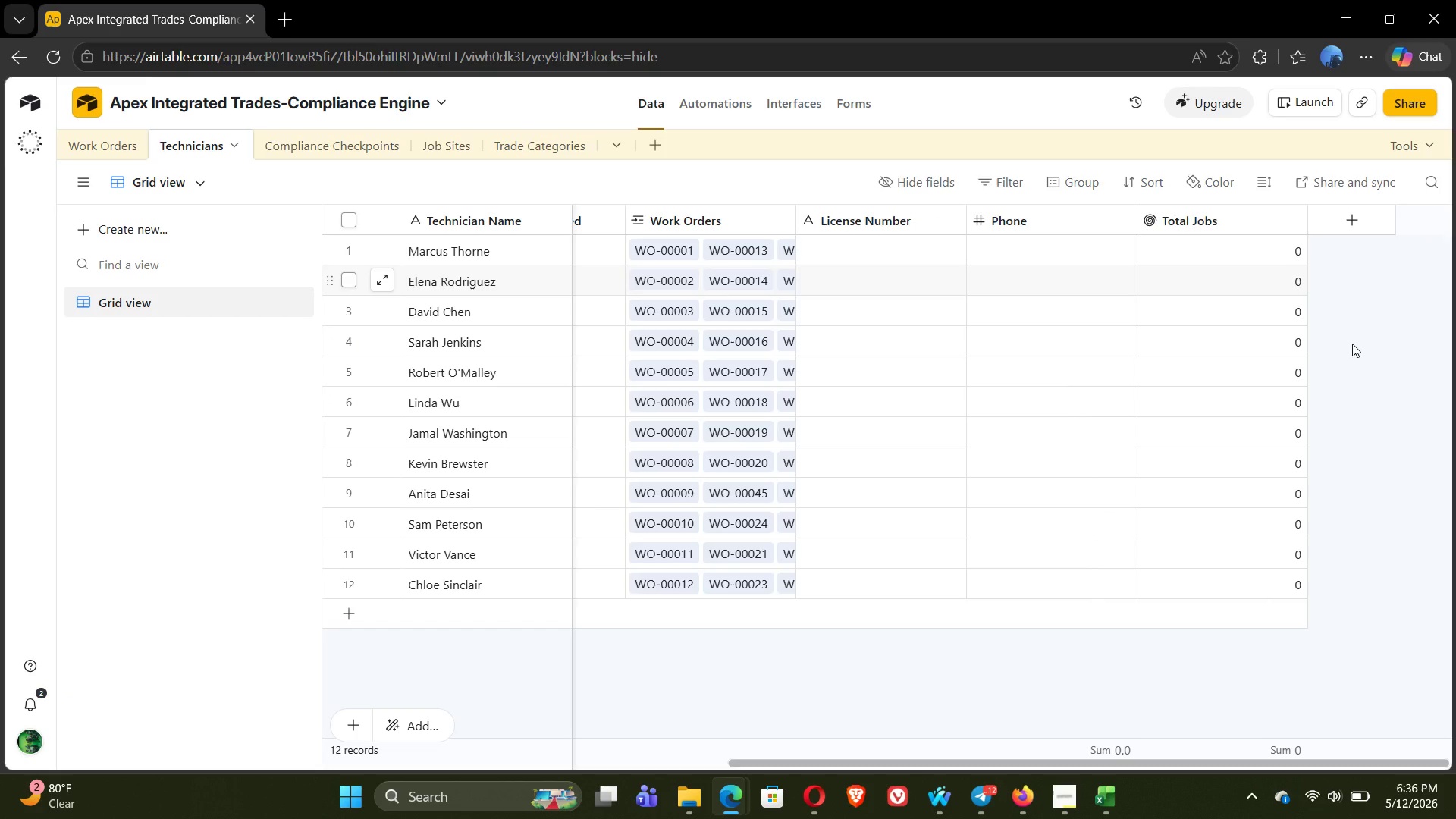 
left_click([1345, 214])
 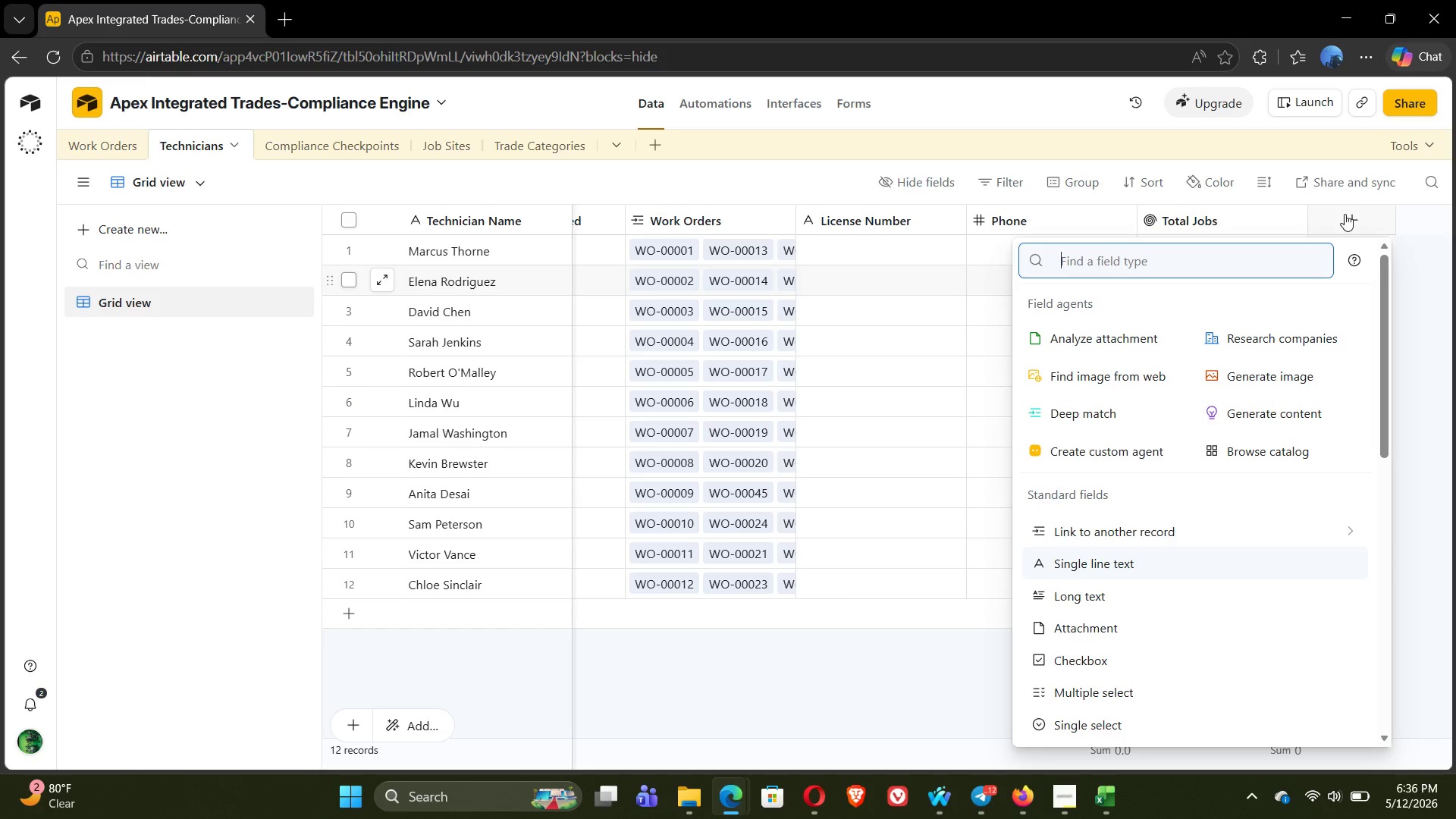 
type(ROLLU)
 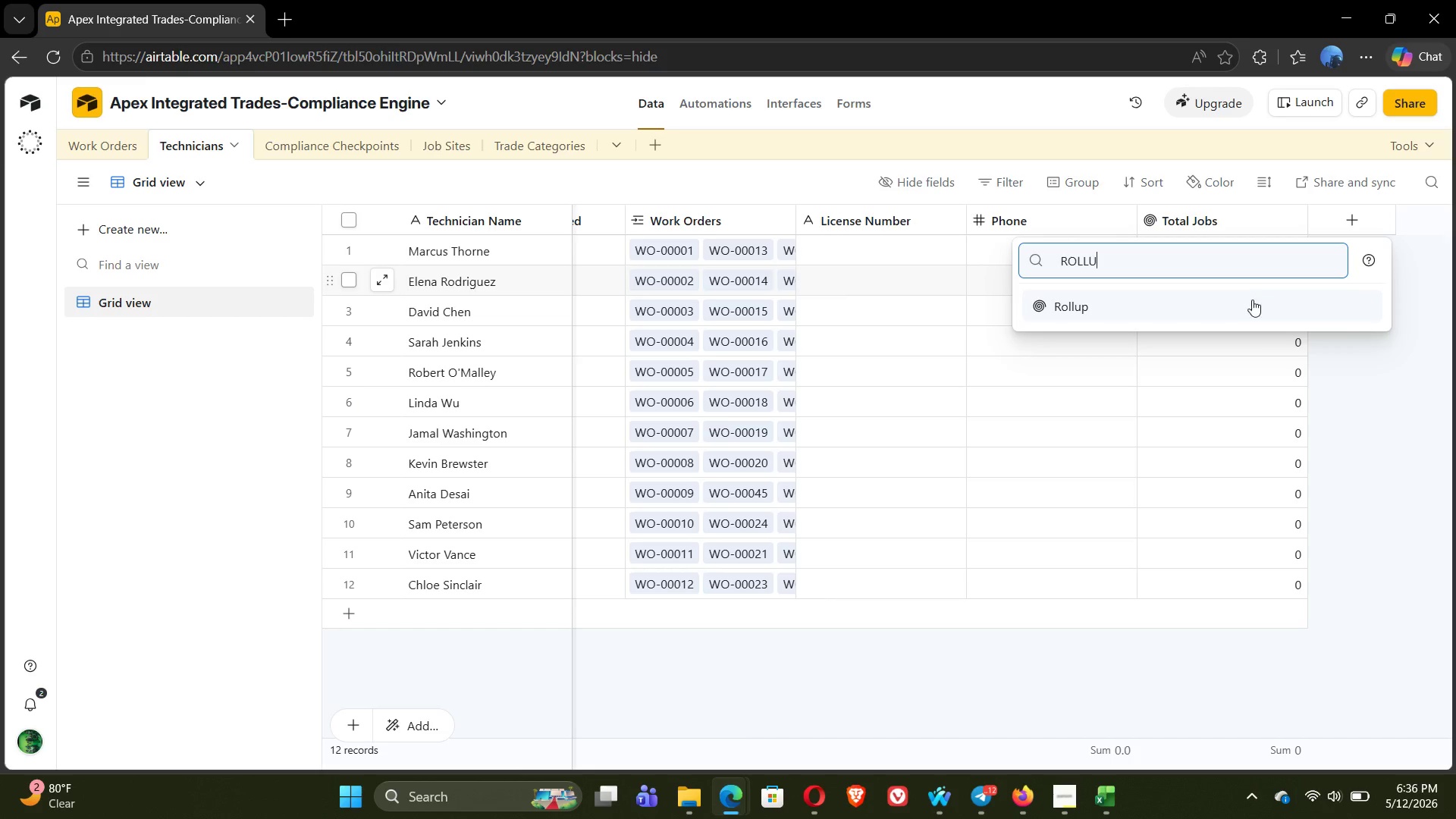 
left_click([1250, 302])
 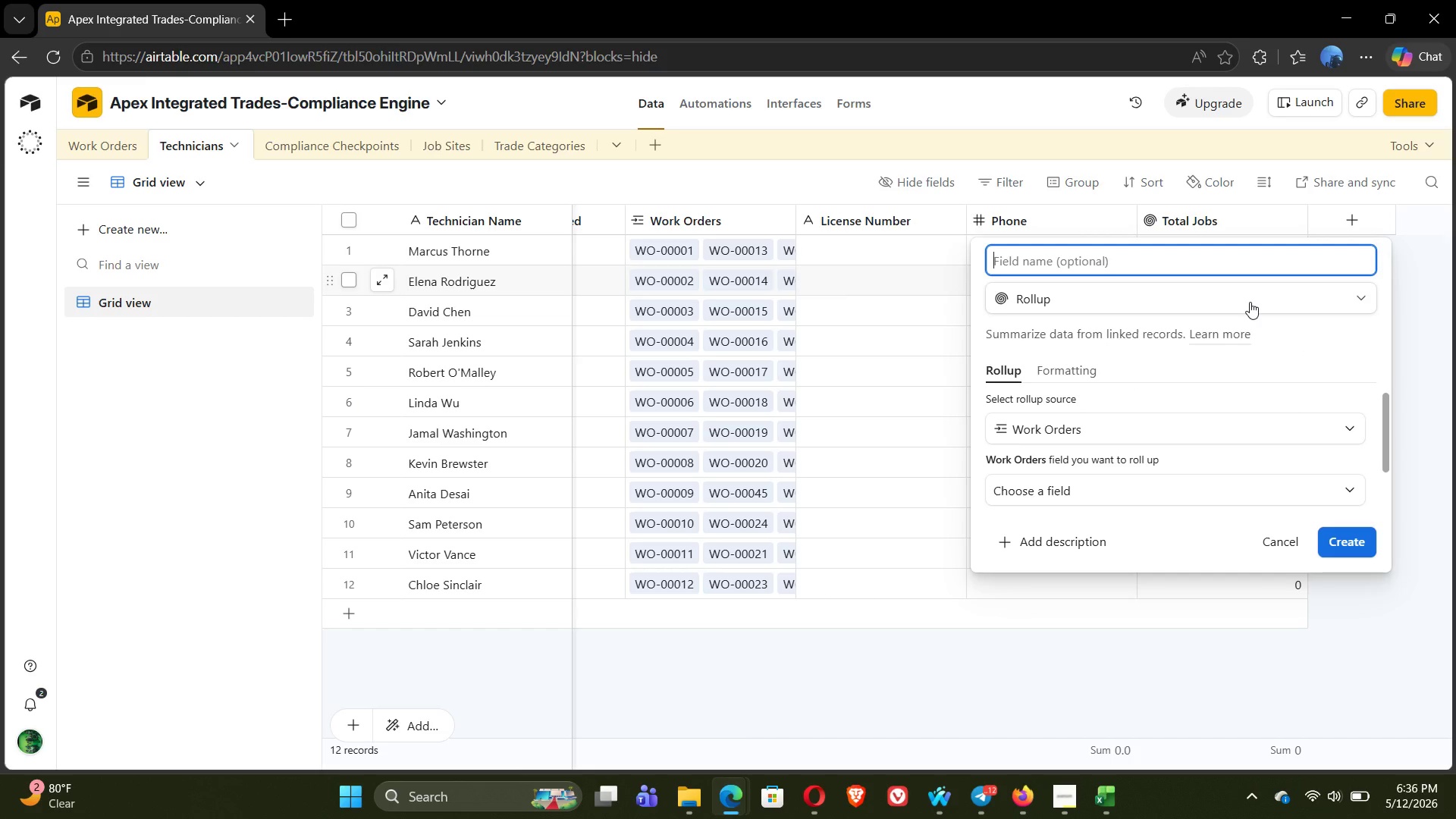 
type(Non-Compliant Jobs)
 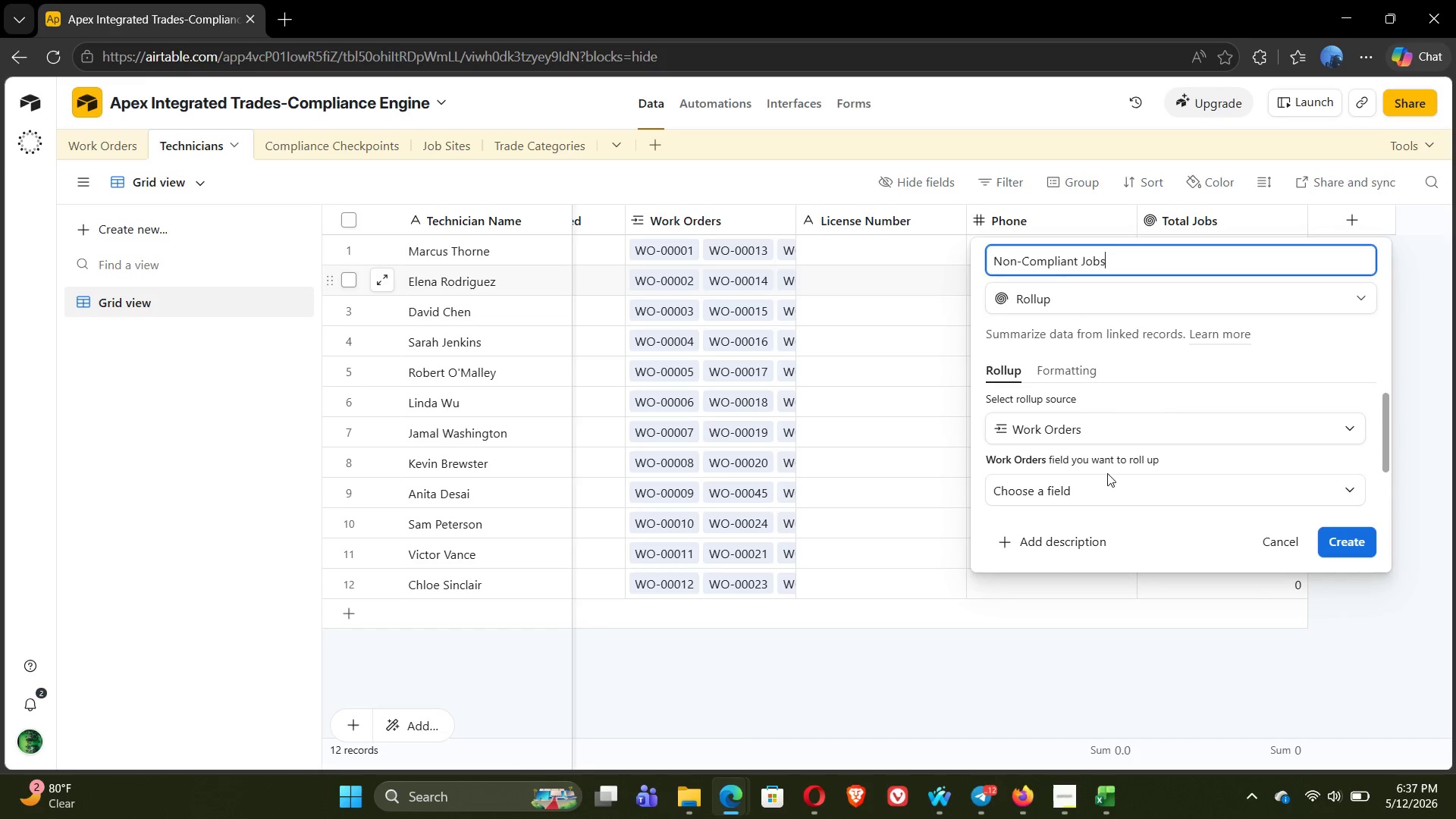 
left_click([1094, 491])
 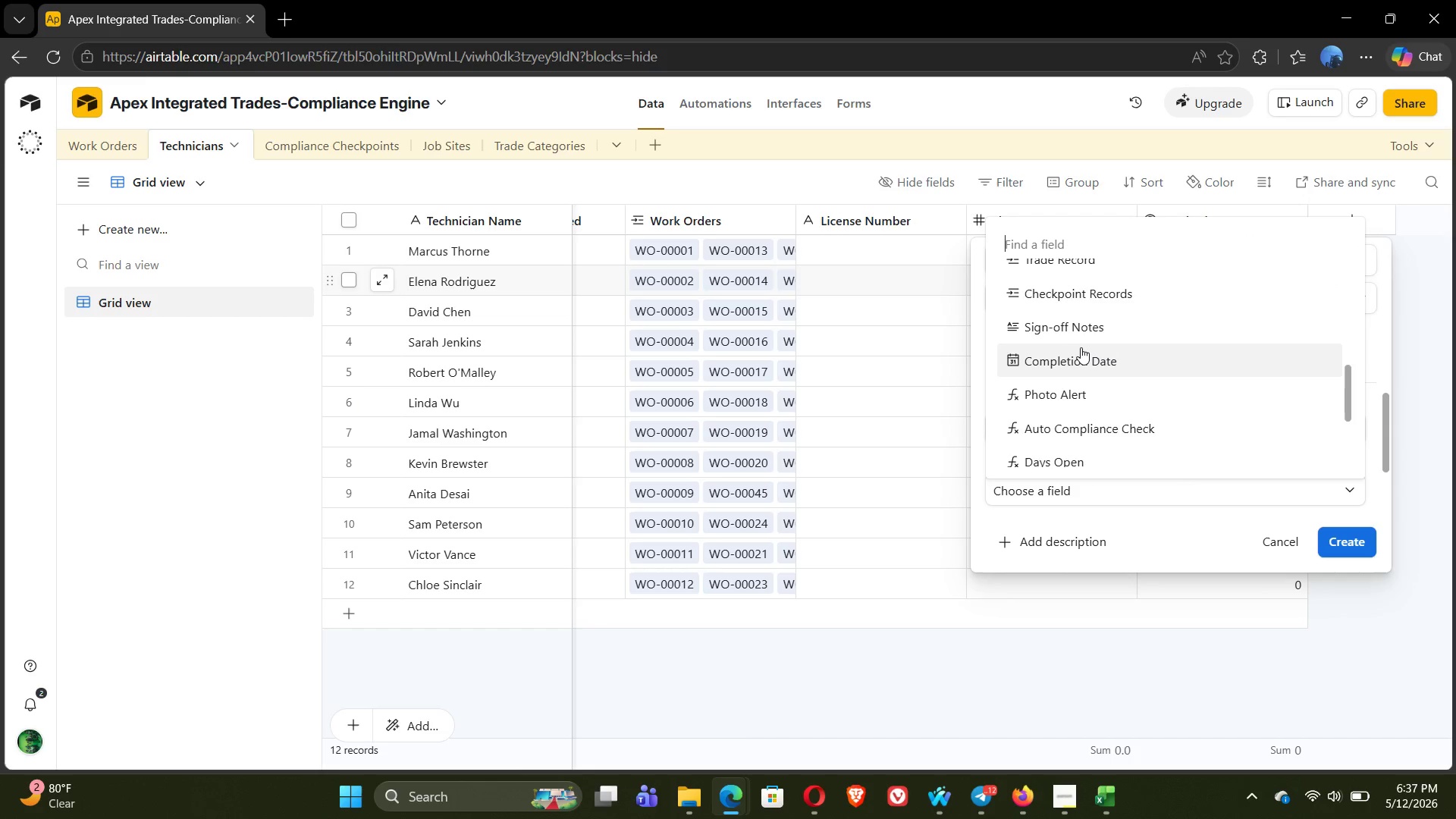 
wait(8.0)
 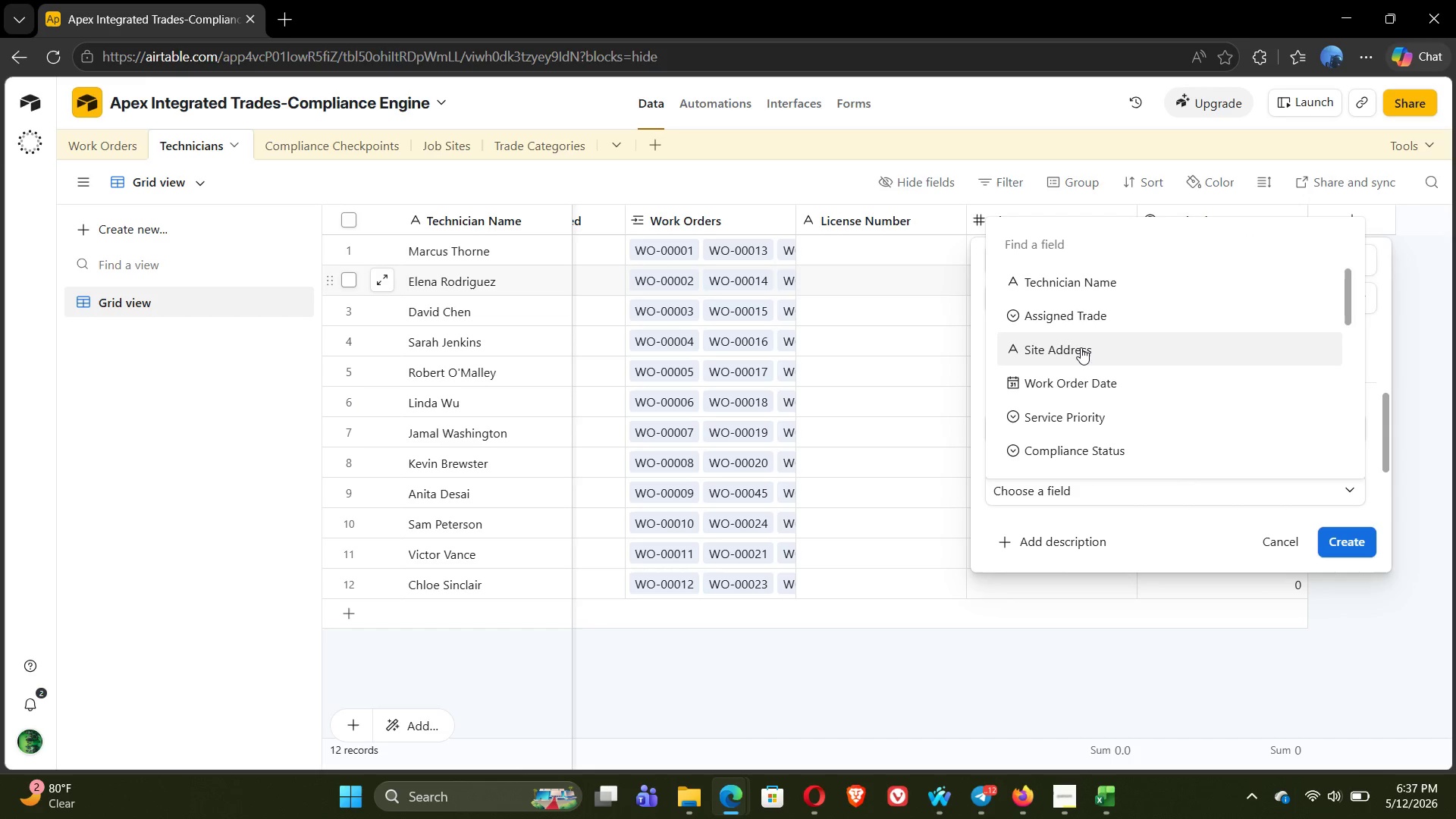 
left_click([1082, 340])
 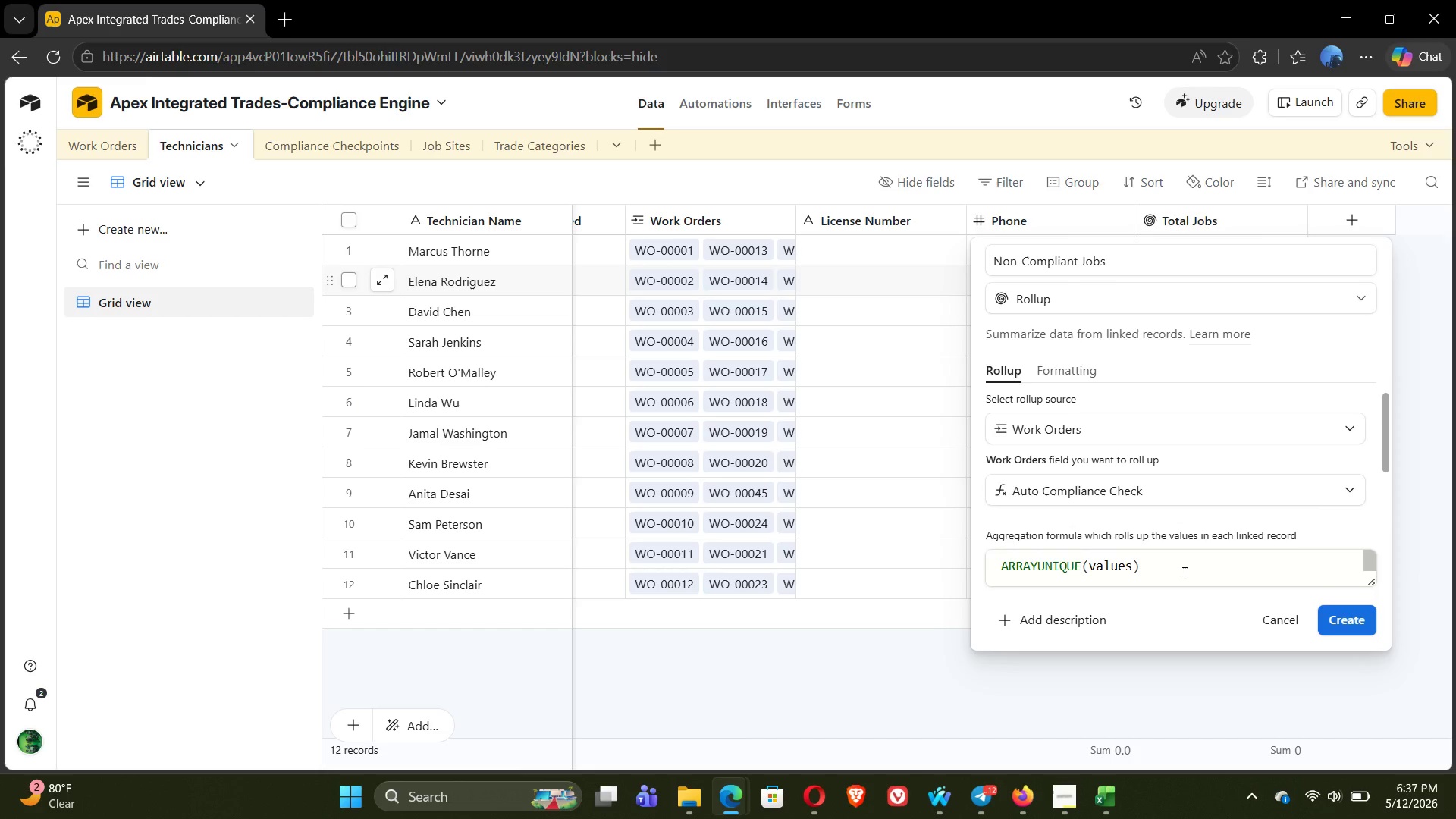 
left_click([1183, 573])
 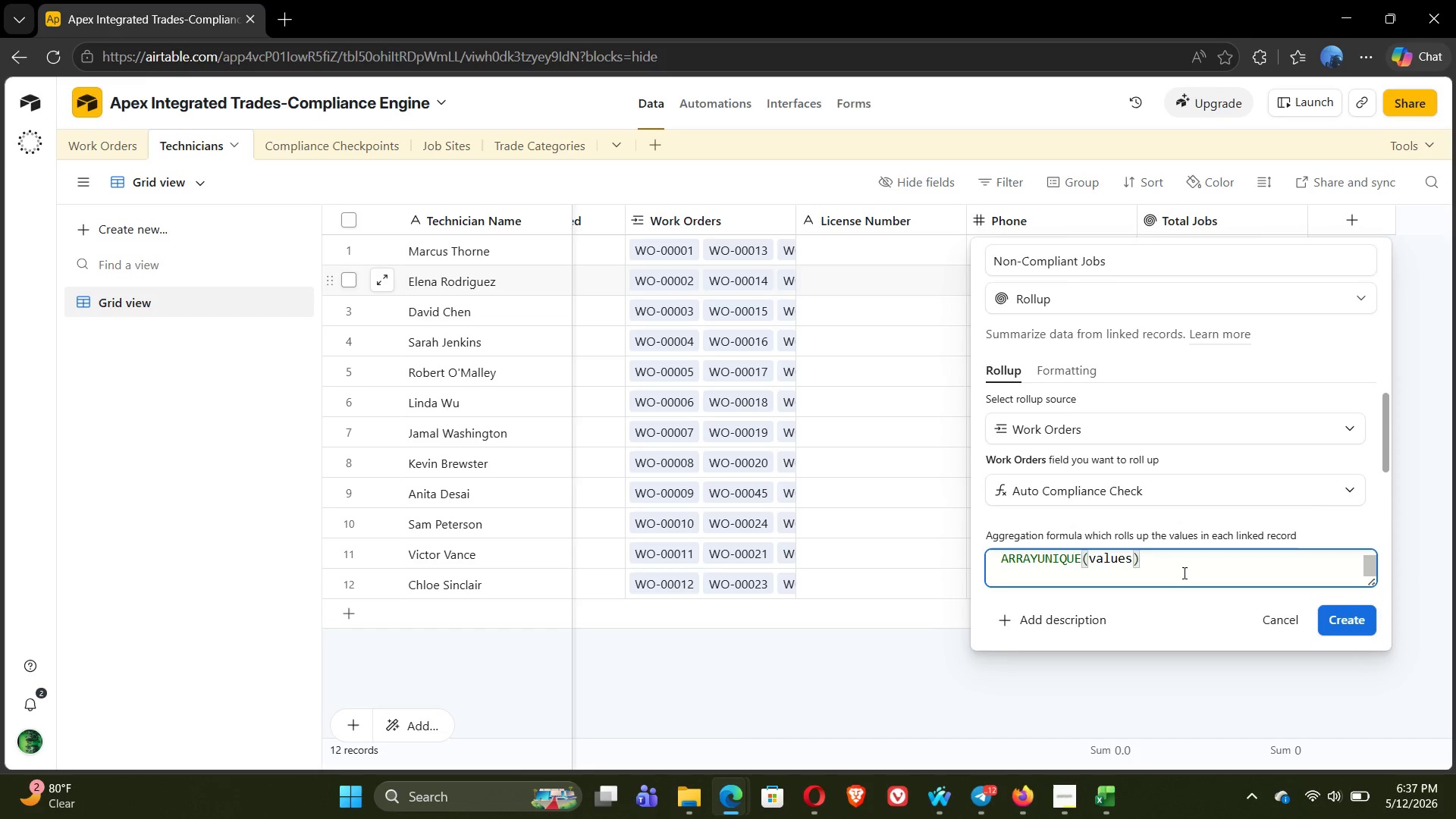 
hold_key(key=Backspace, duration=1.5)
 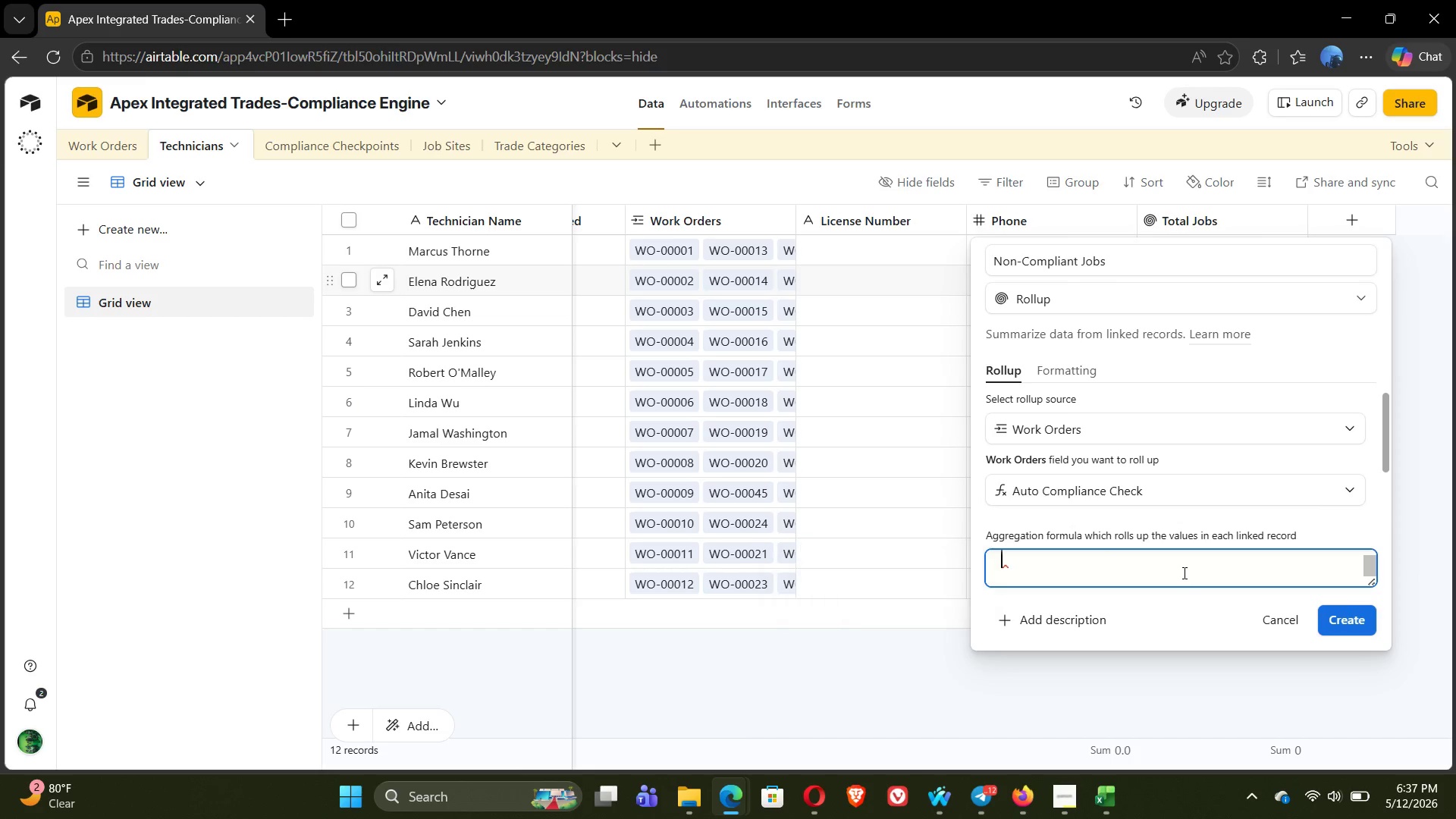 
key(Backspace)
key(Backspace)
key(Backspace)
key(Backspace)
type(COUNR)
key(Backspace)
type(TALL)
 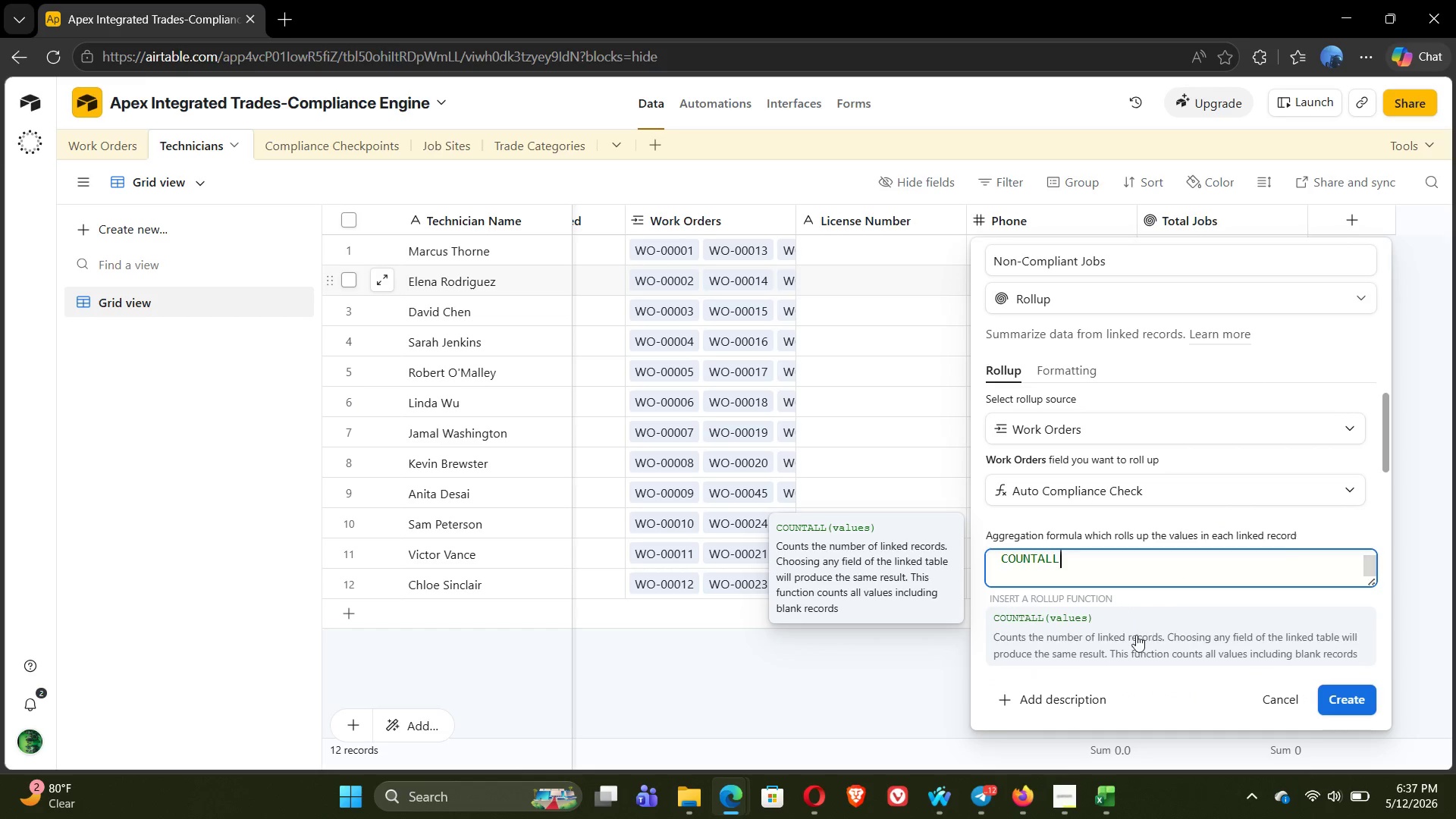 
left_click([1135, 635])
 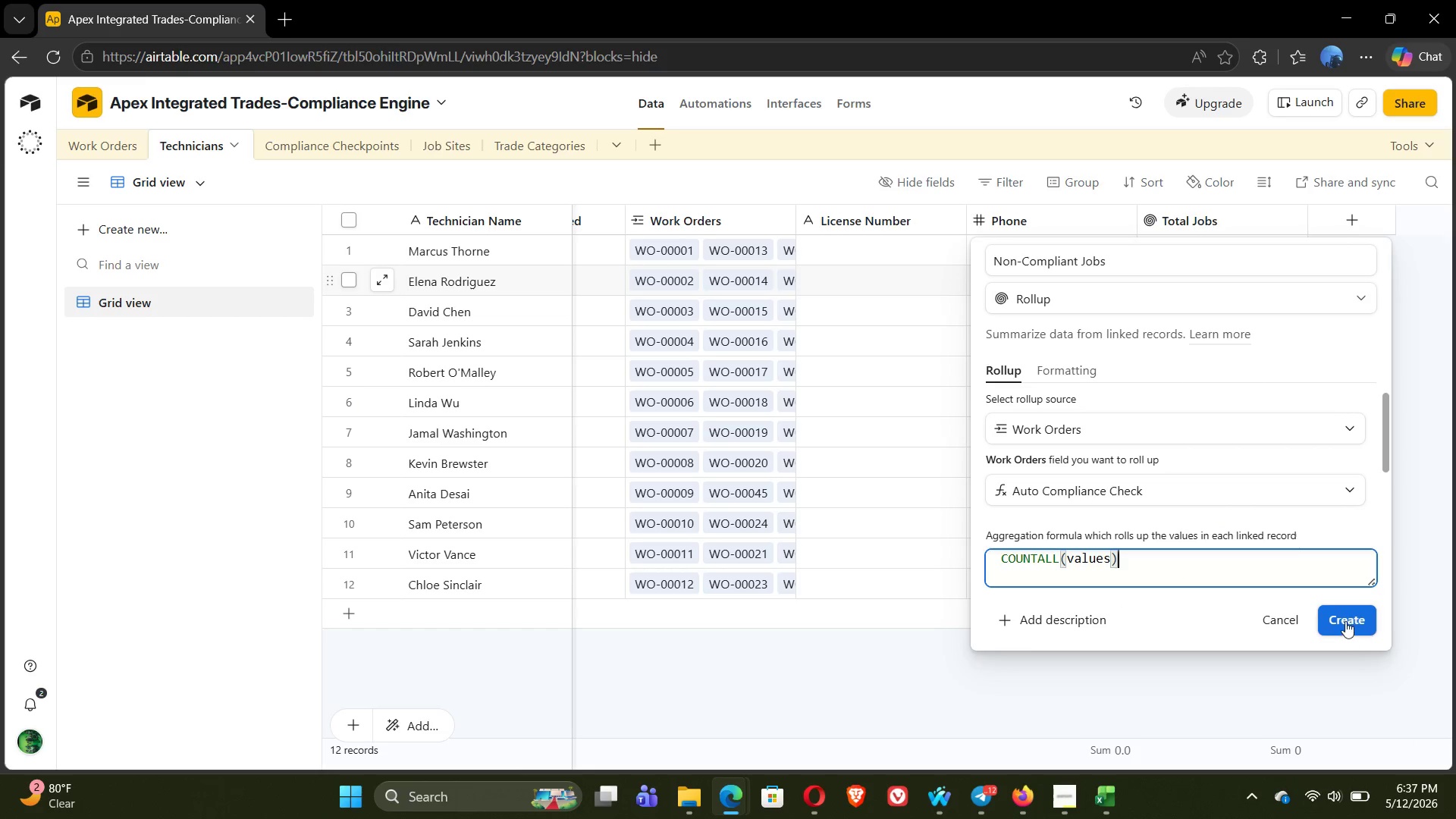 
left_click([1343, 615])
 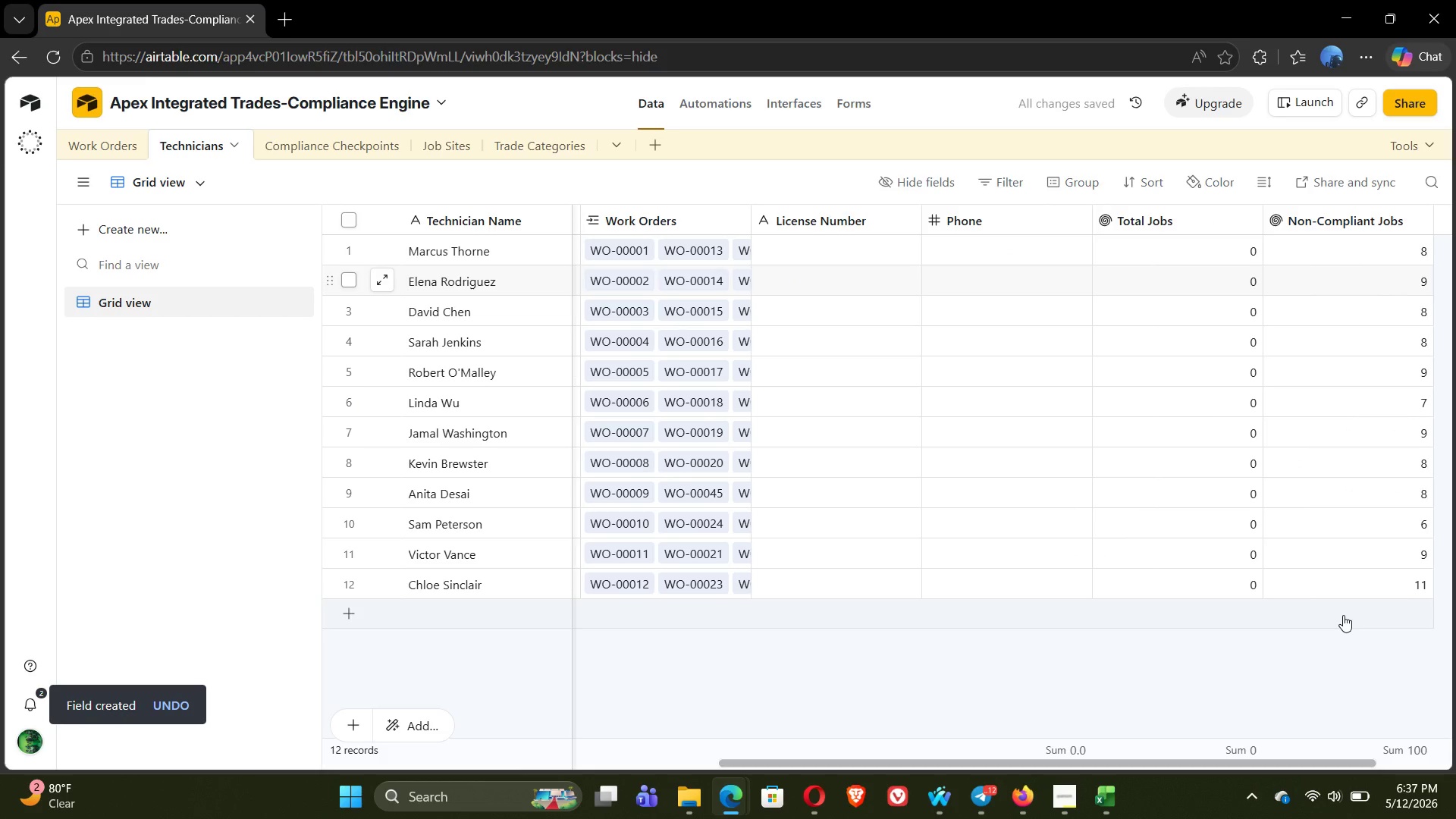 
wait(8.16)
 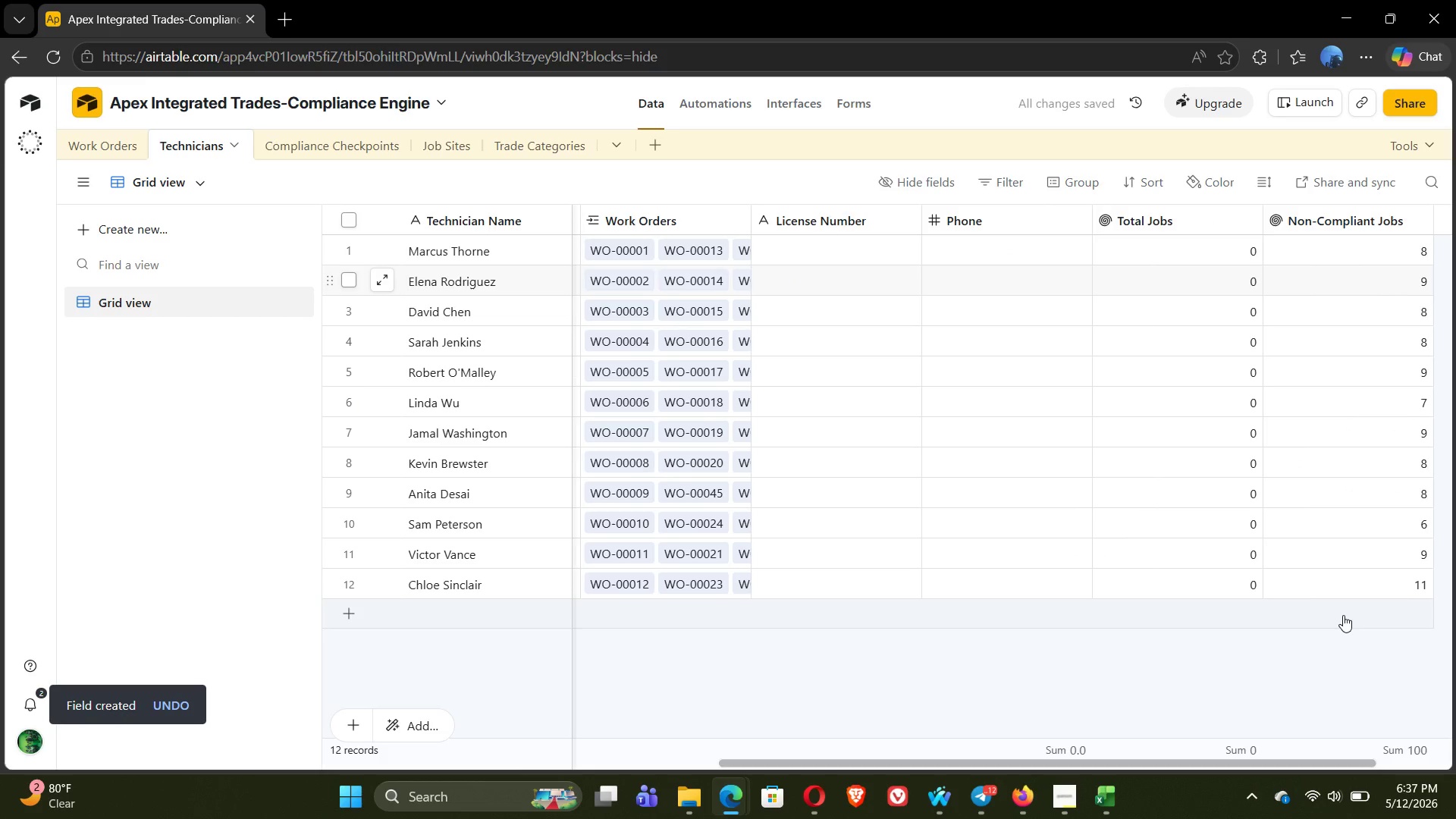 
left_click([1361, 216])
 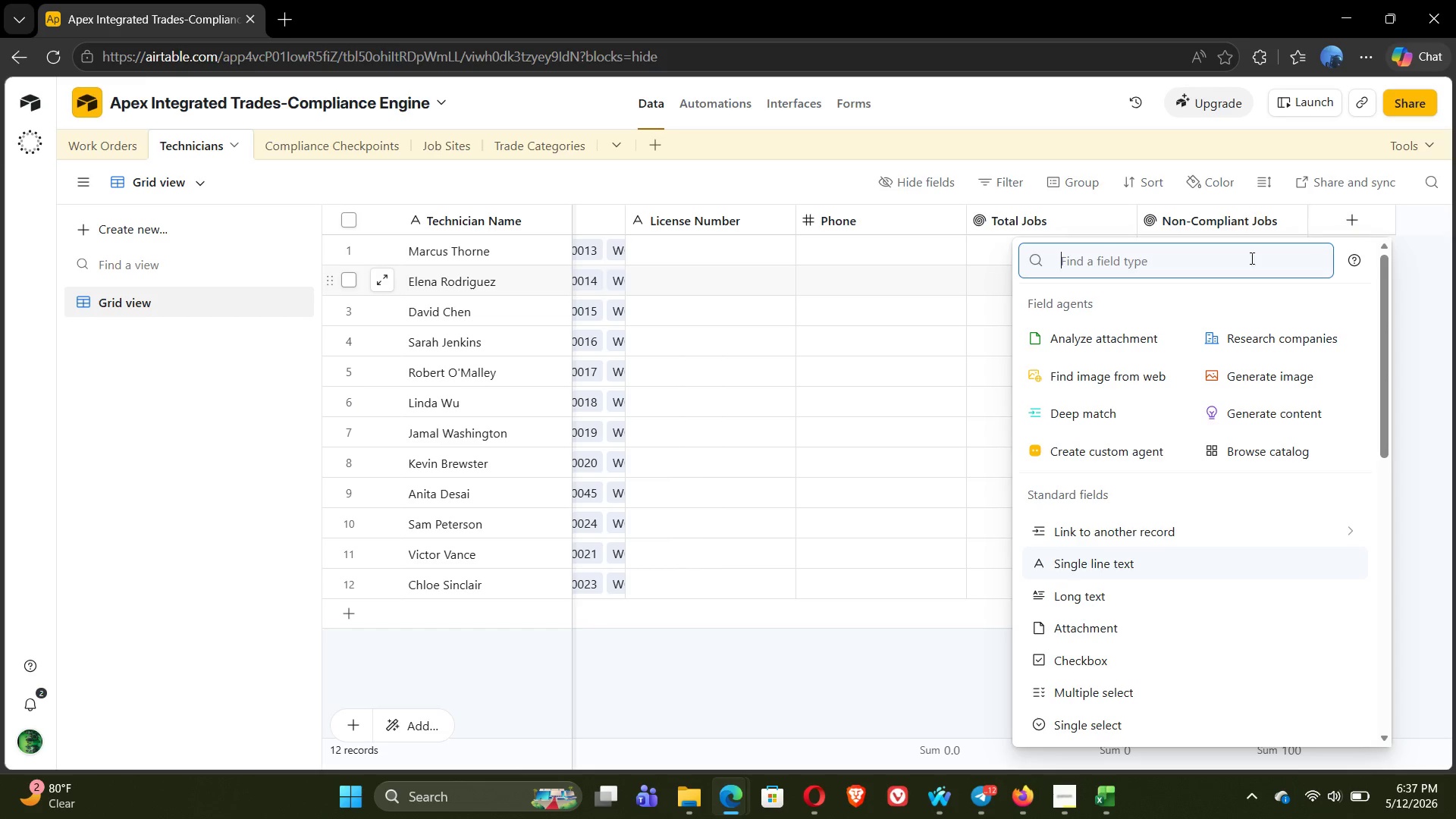 
wait(6.39)
 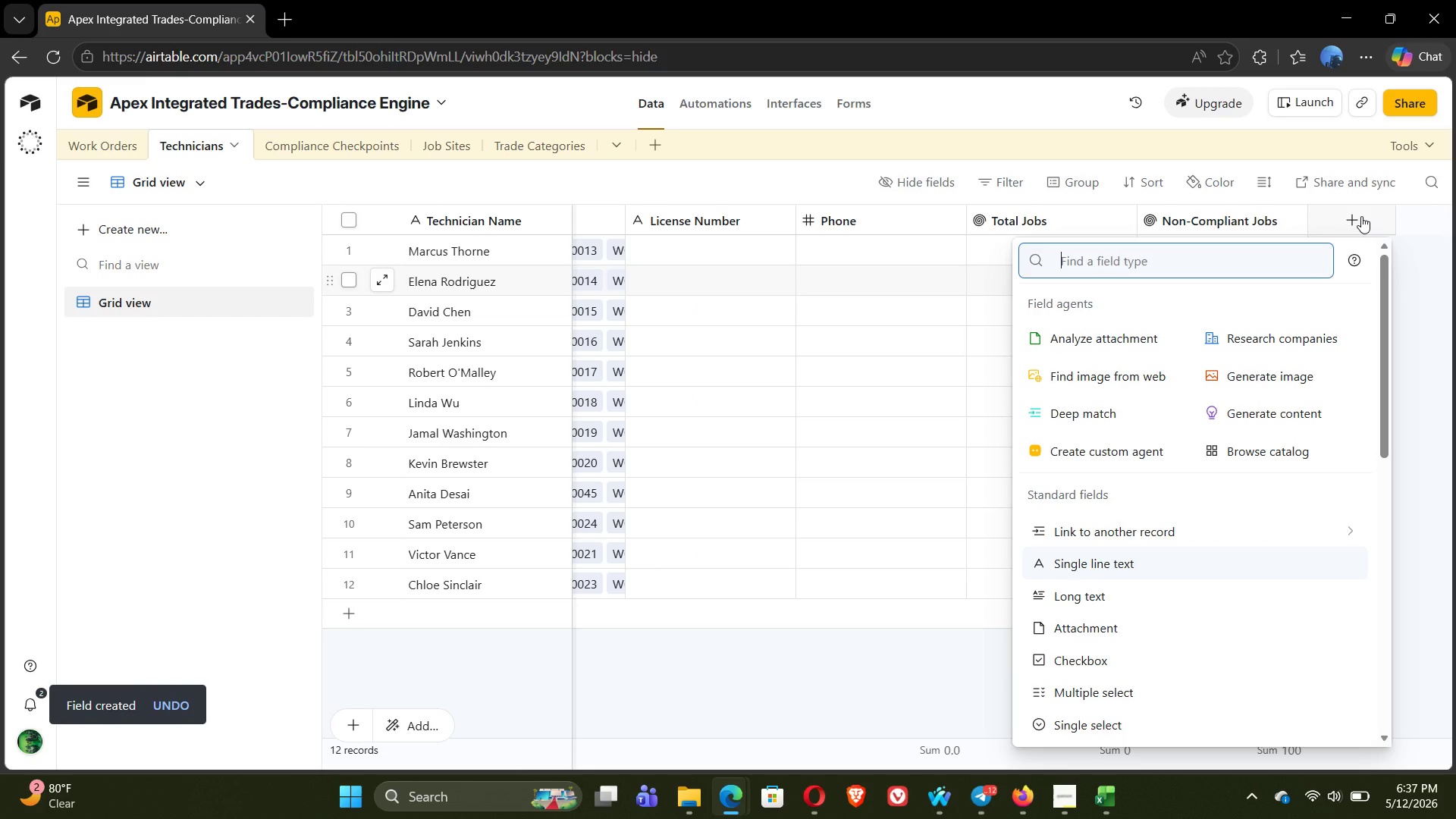 
type(ROL)
 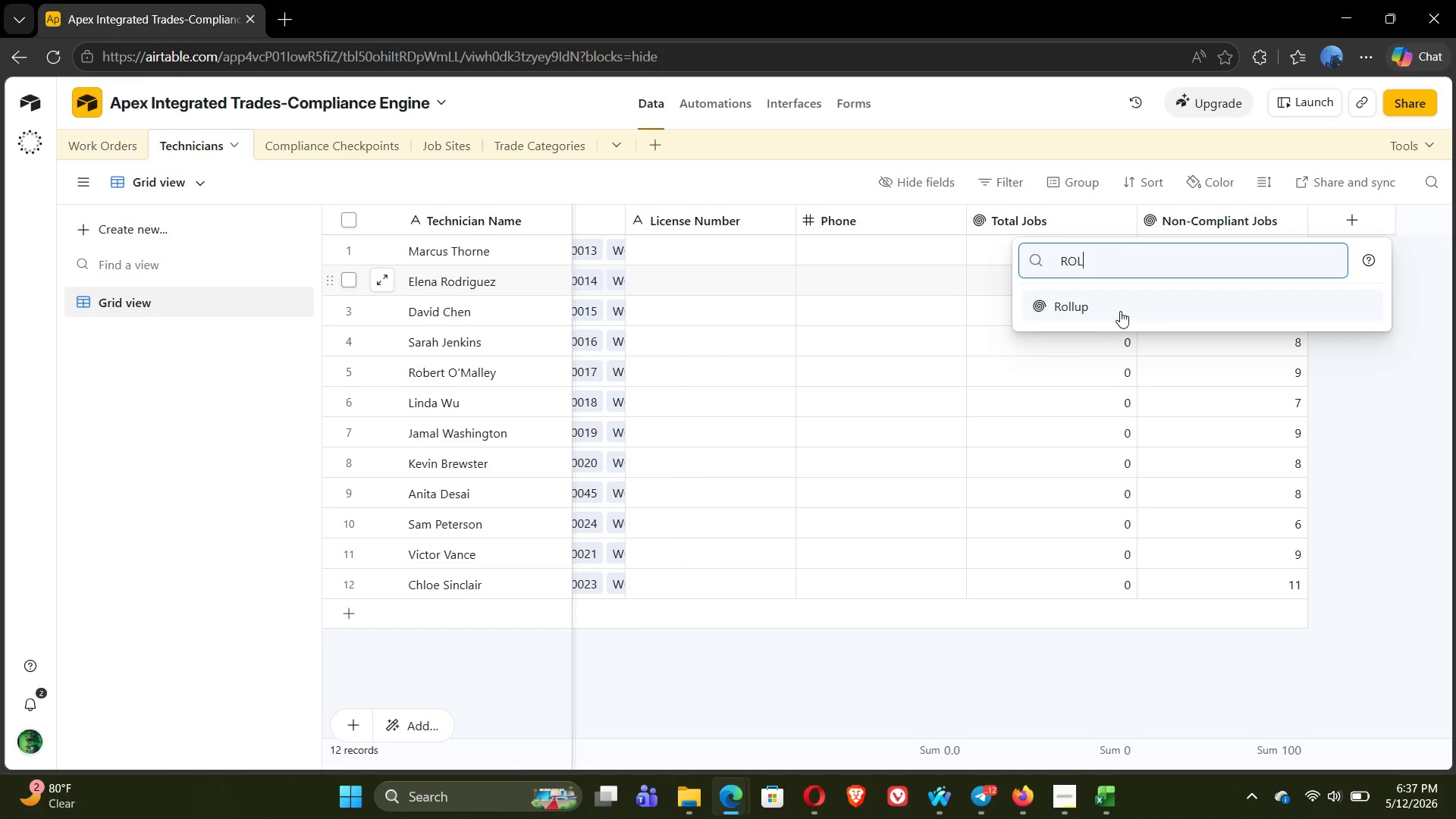 
left_click([1121, 305])
 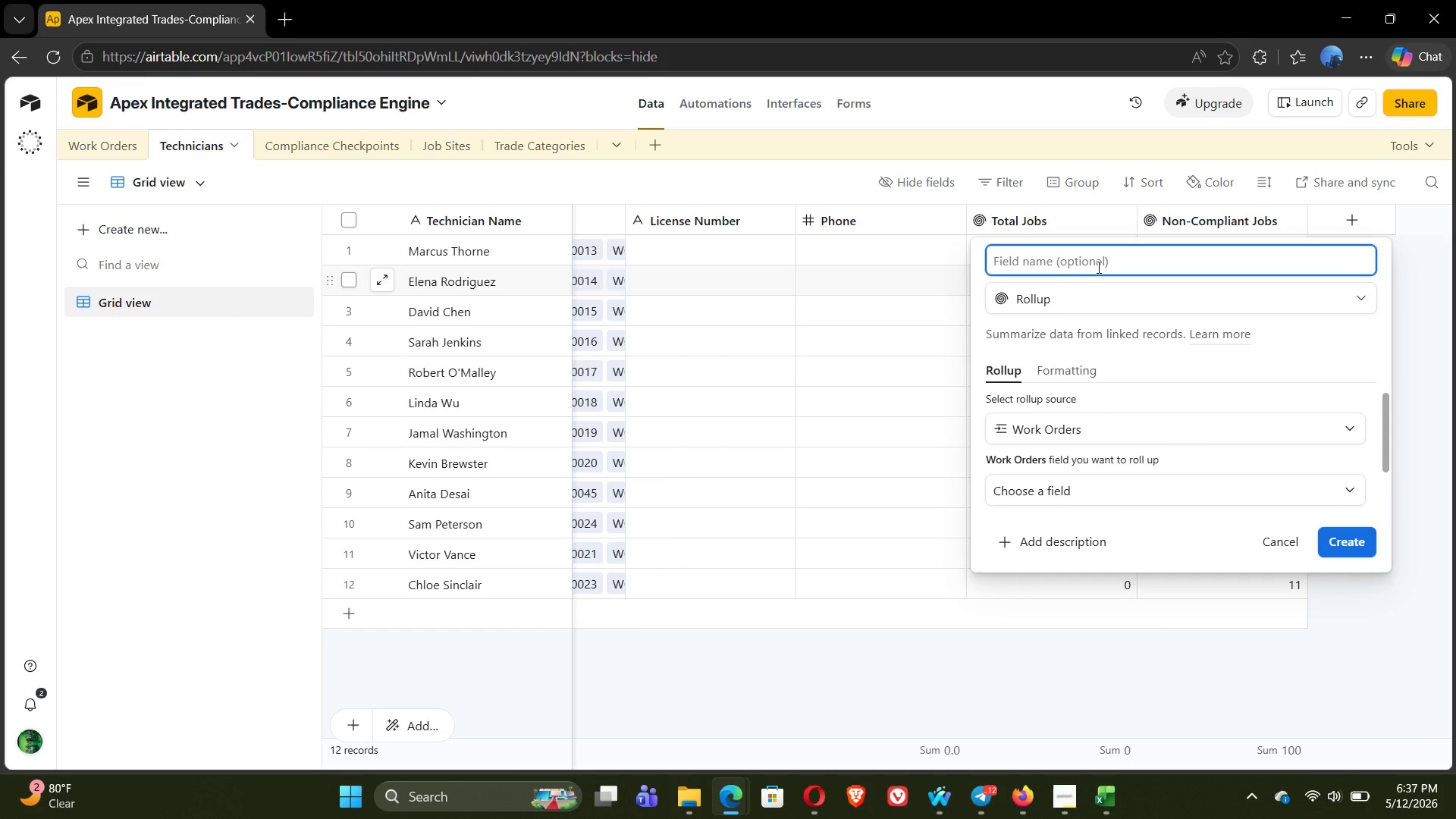 
type(Ci)
key(Backspace)
type(ompliant Jobs)
 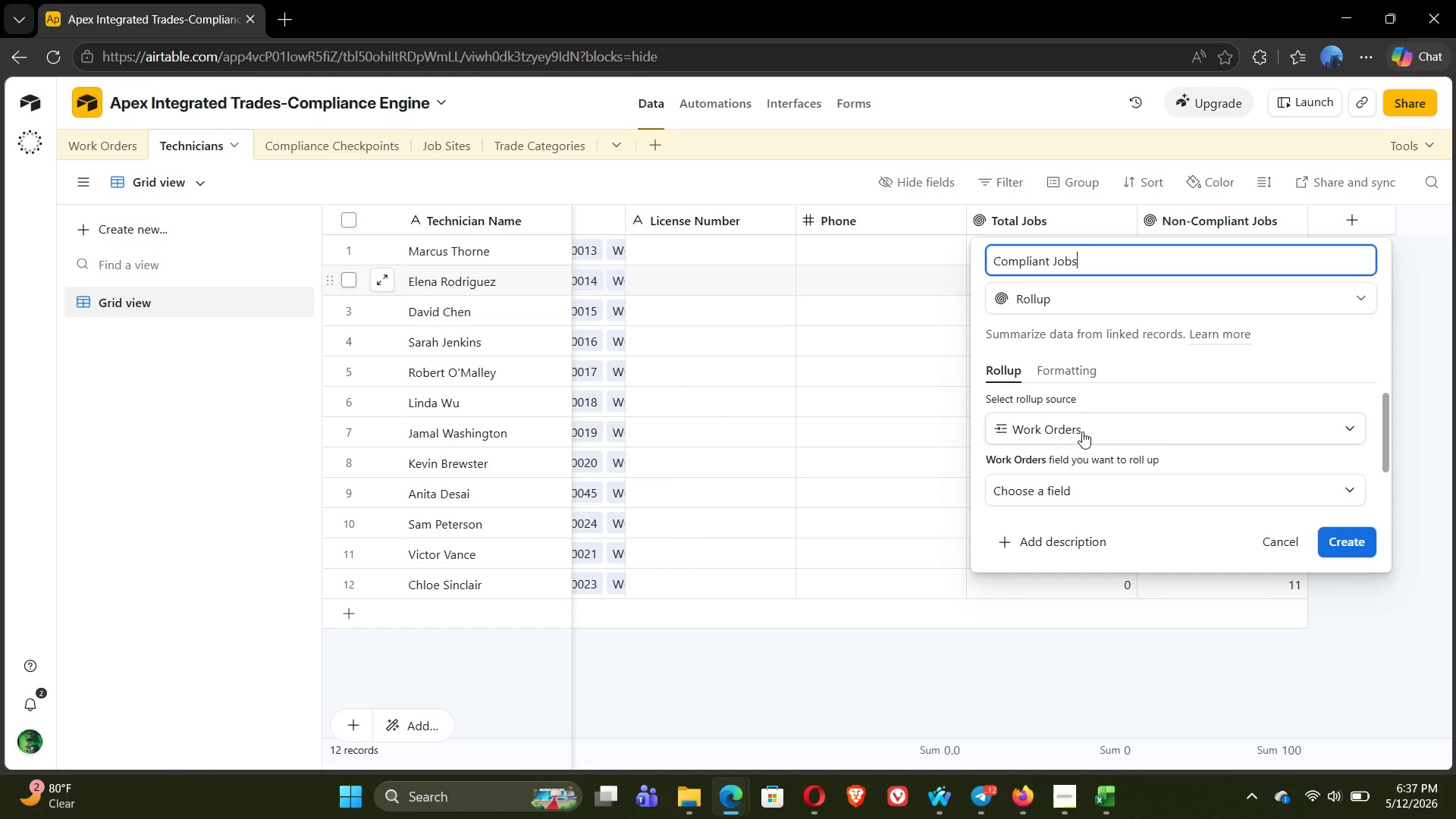 
left_click([1056, 491])
 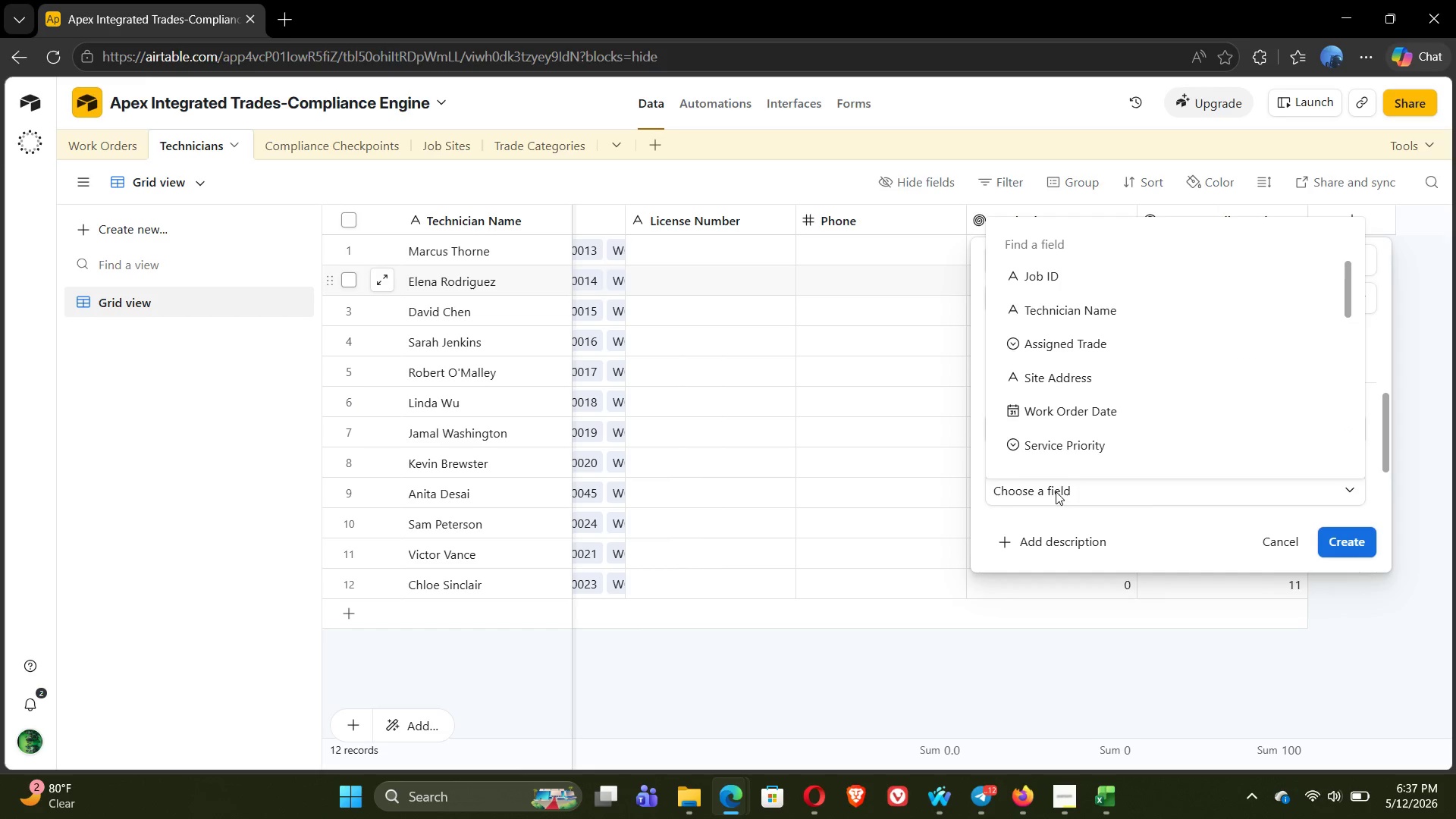 
mouse_move([1083, 355])
 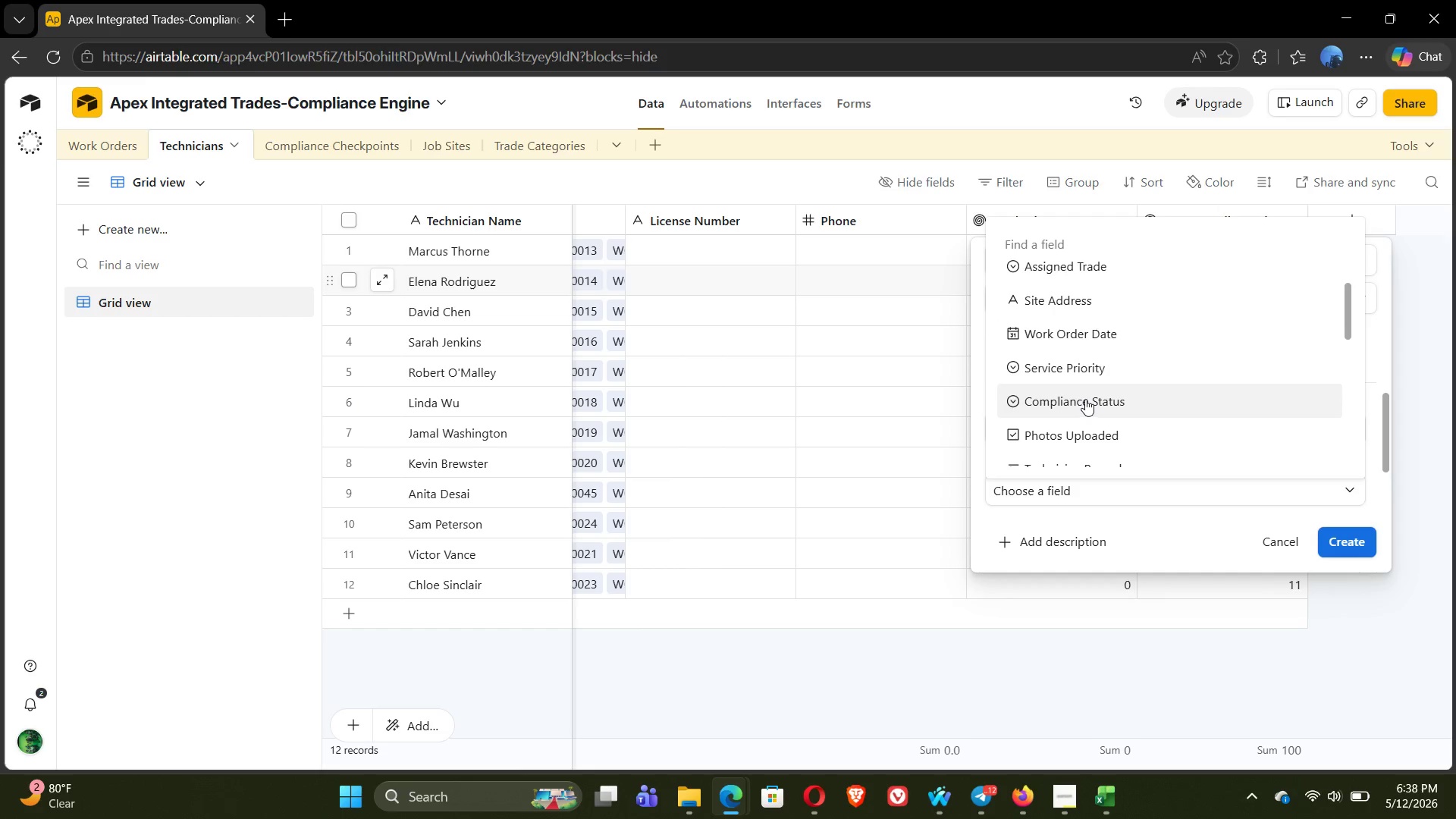 
left_click([1085, 399])
 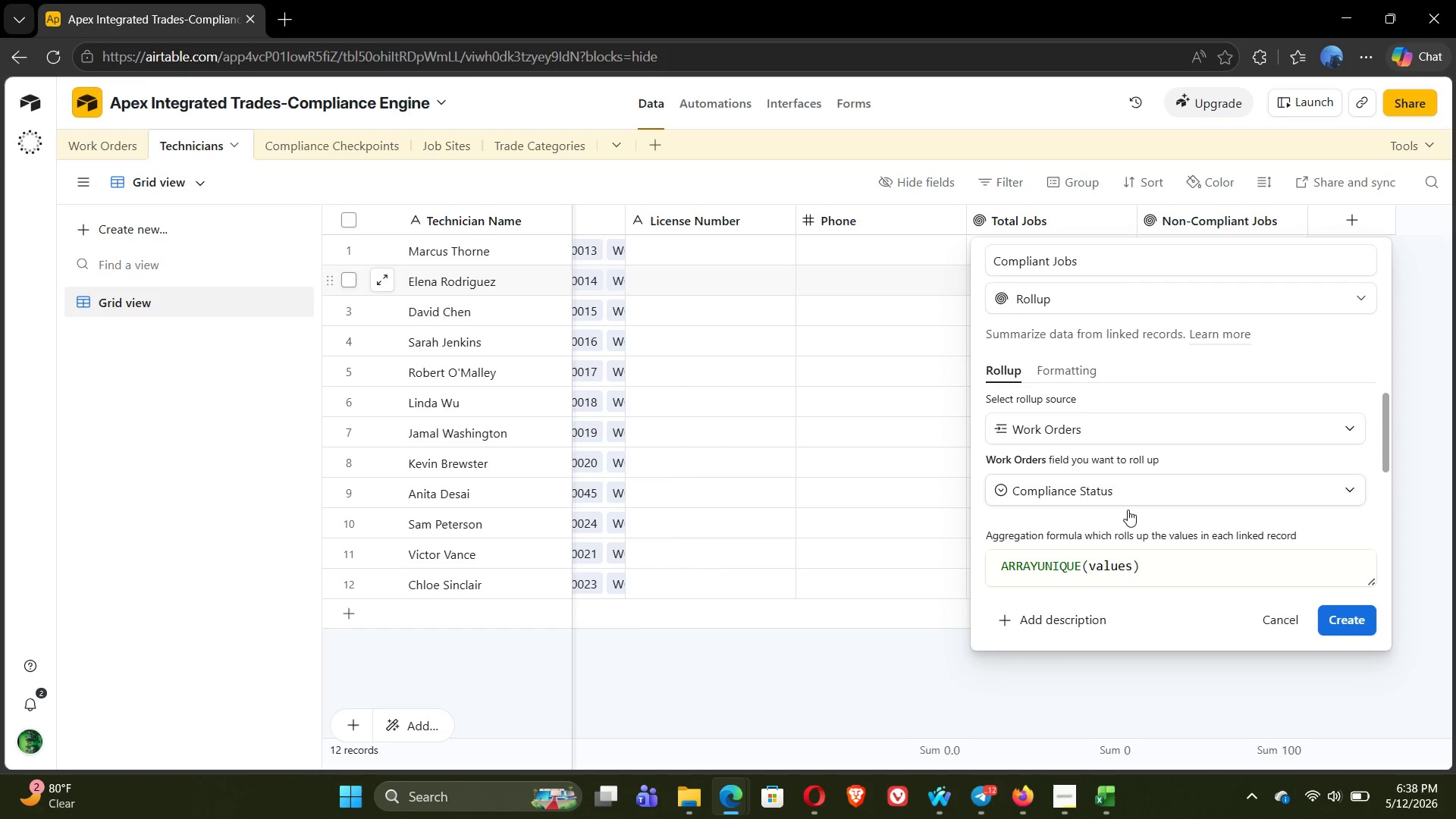 
left_click([1168, 571])
 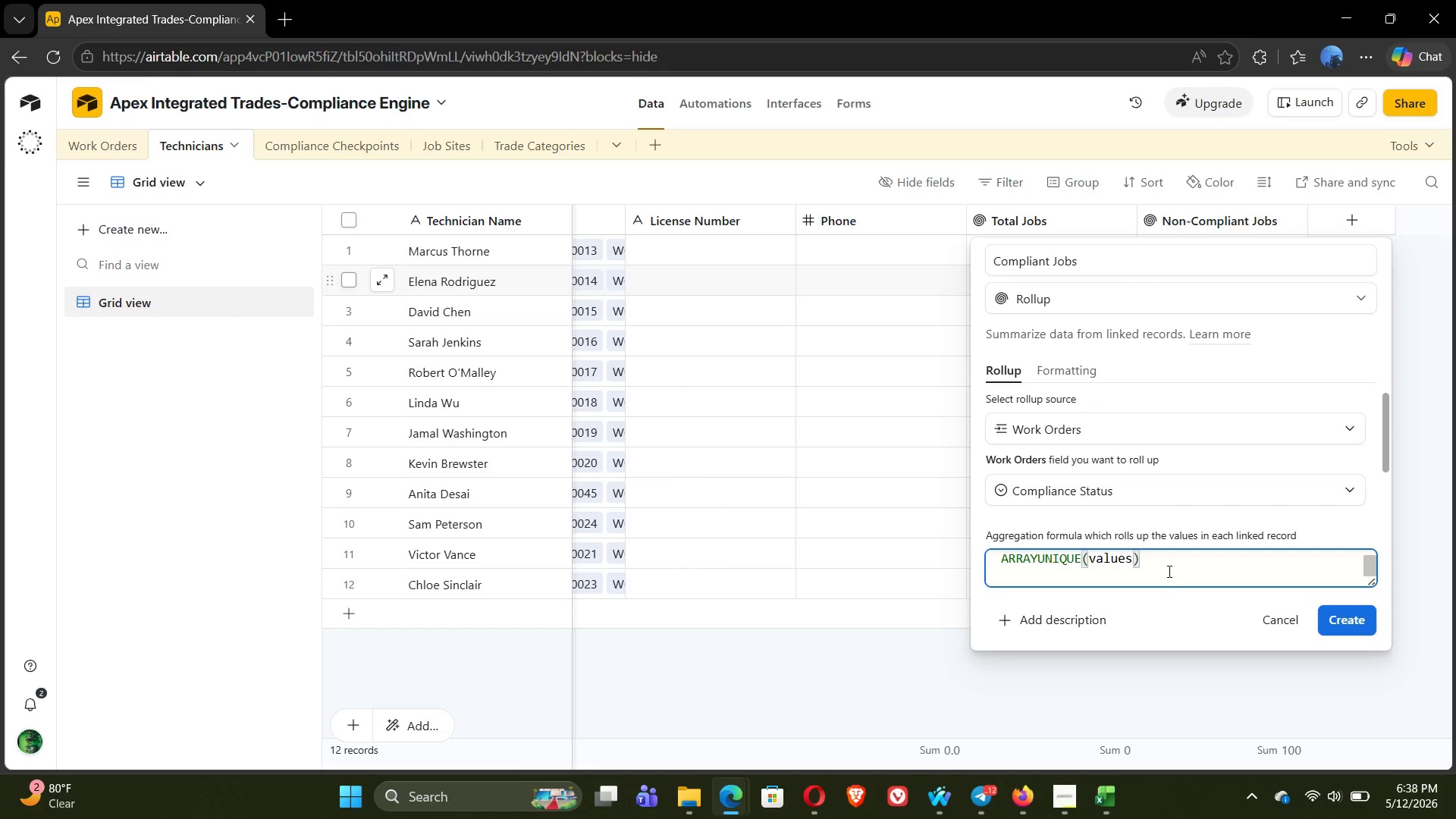 
hold_key(key=Backspace, duration=1.5)
 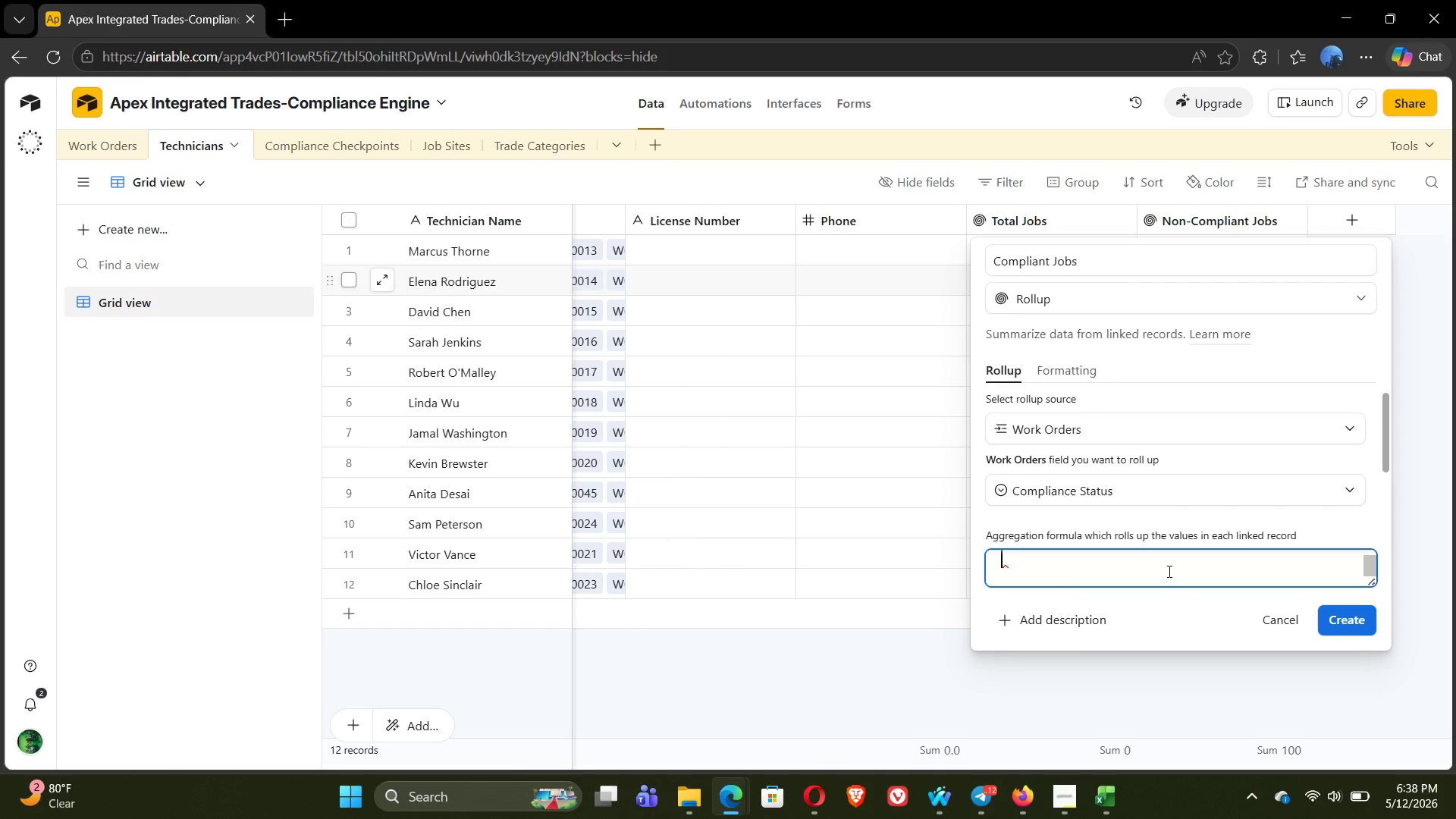 
key(Backspace)
key(Backspace)
type(COUNTALL)
 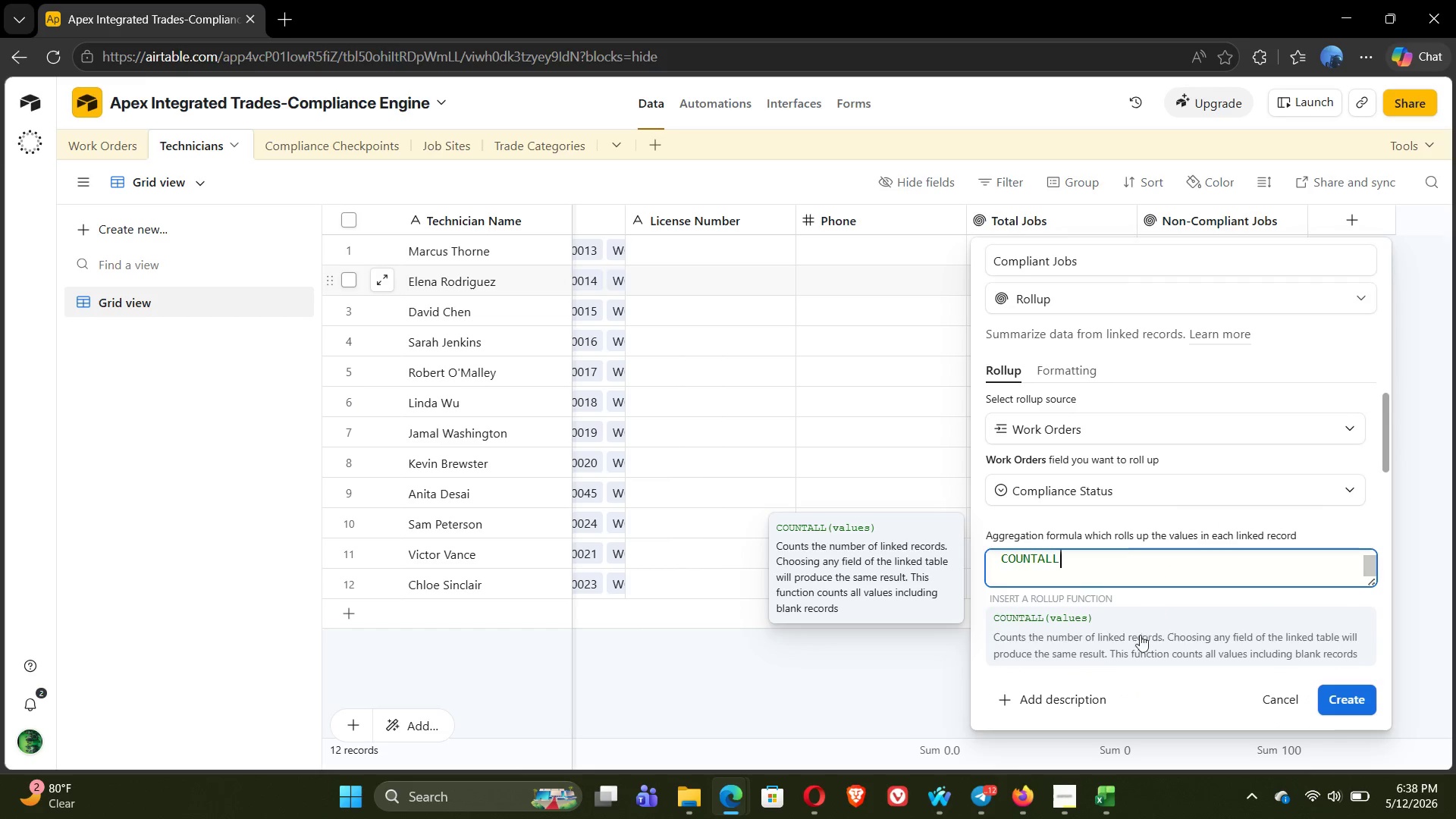 
left_click([1138, 645])
 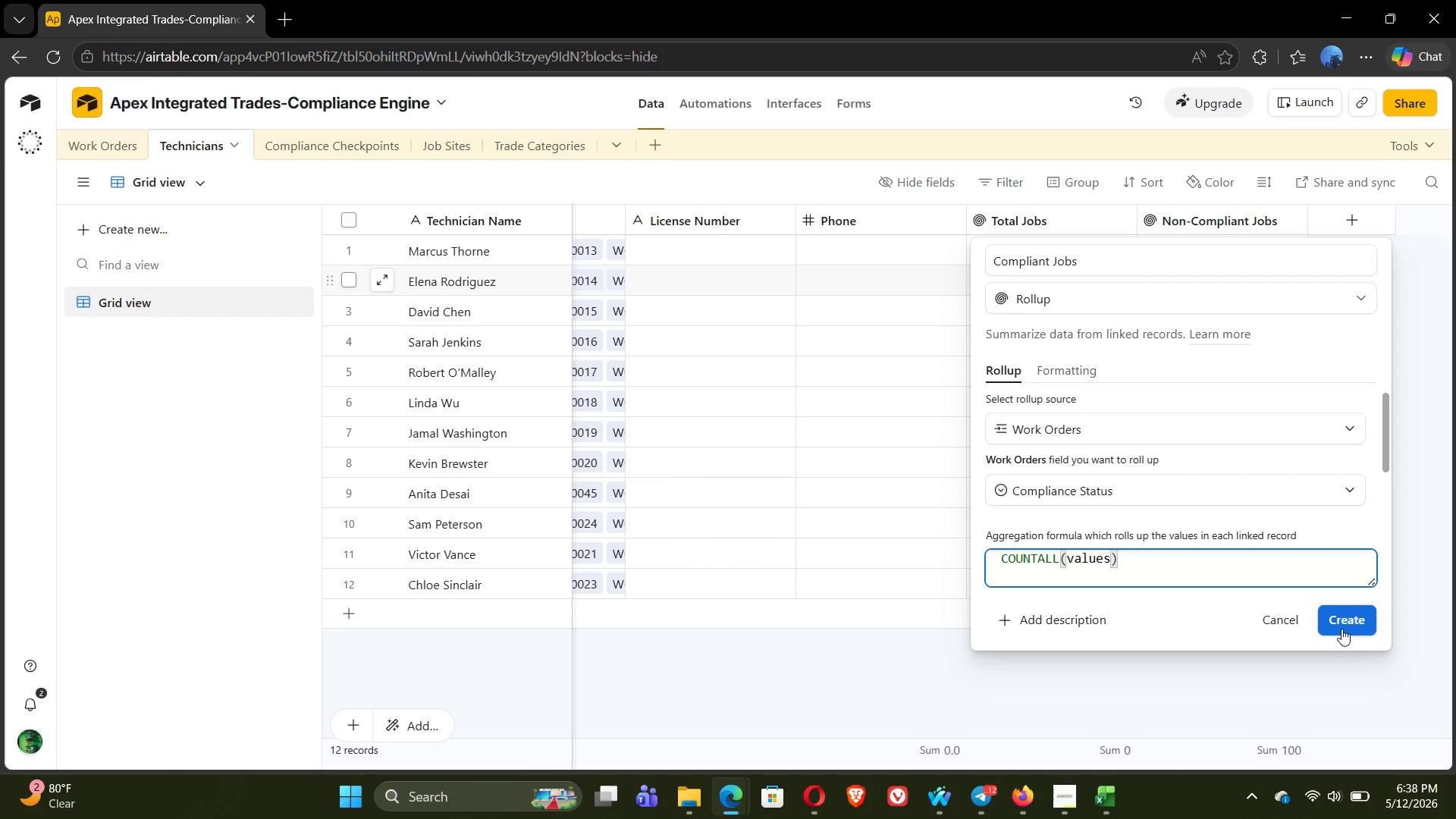 
left_click([1345, 626])
 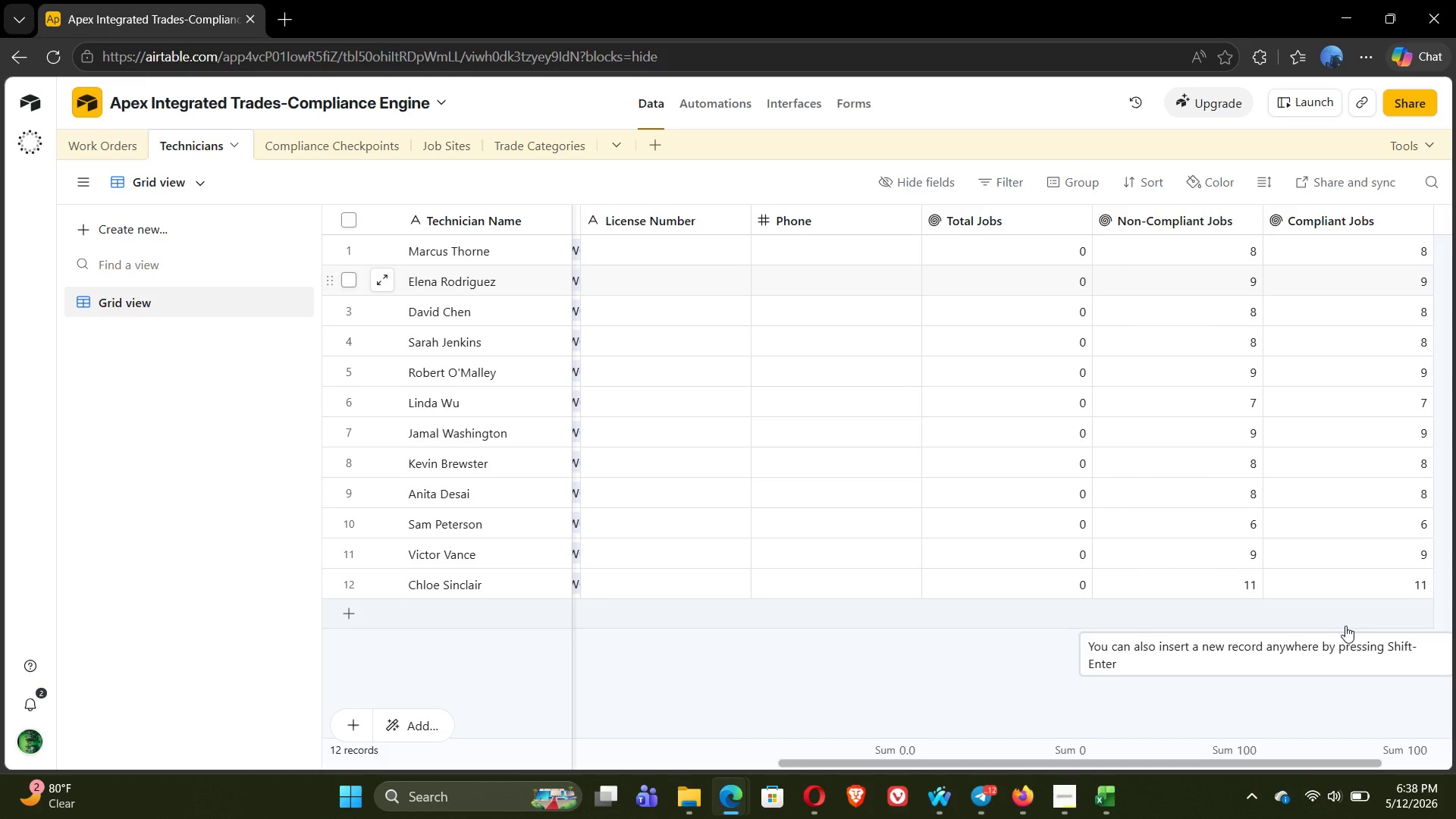 
wait(15.17)
 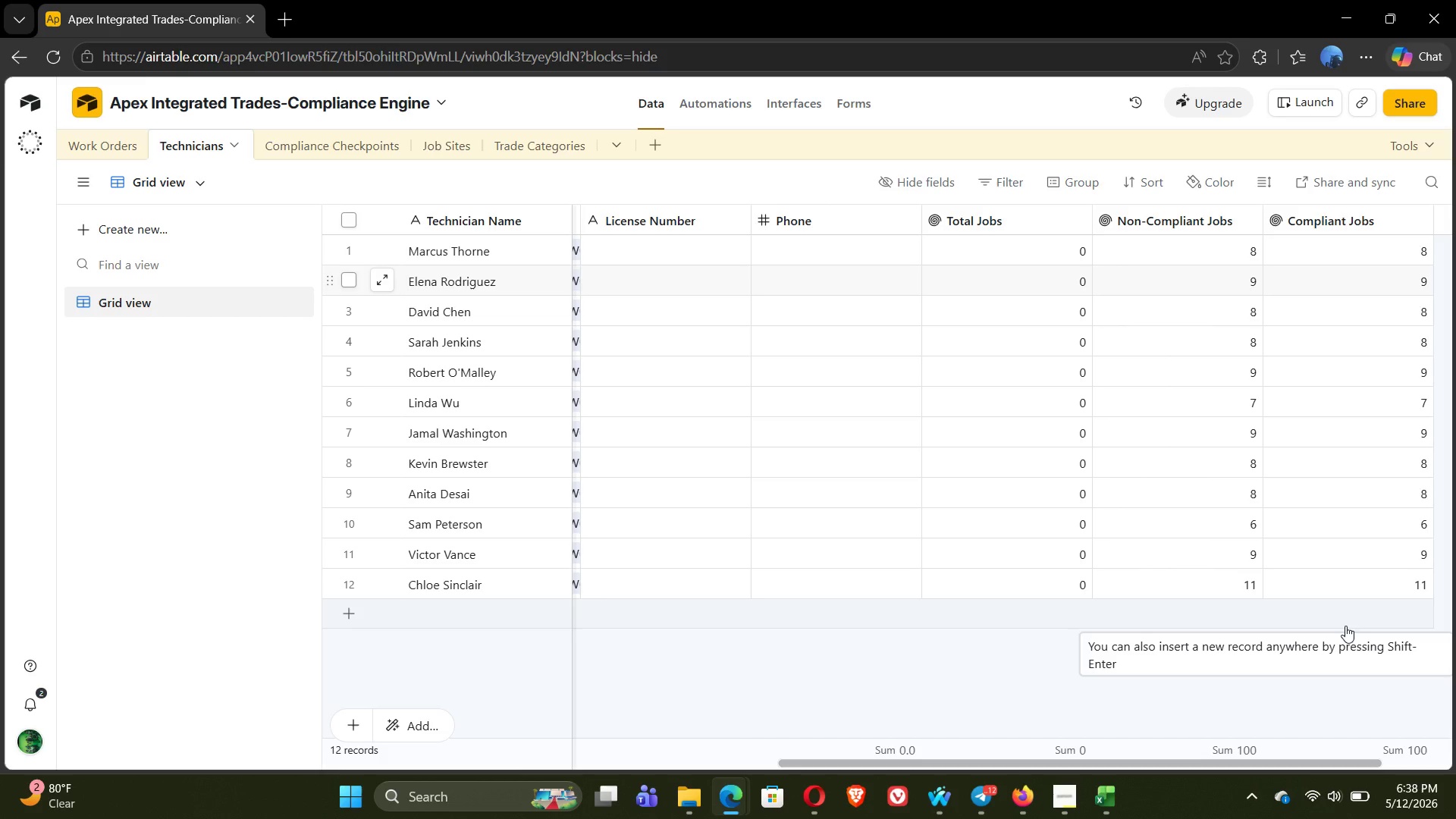 
left_click([1354, 212])
 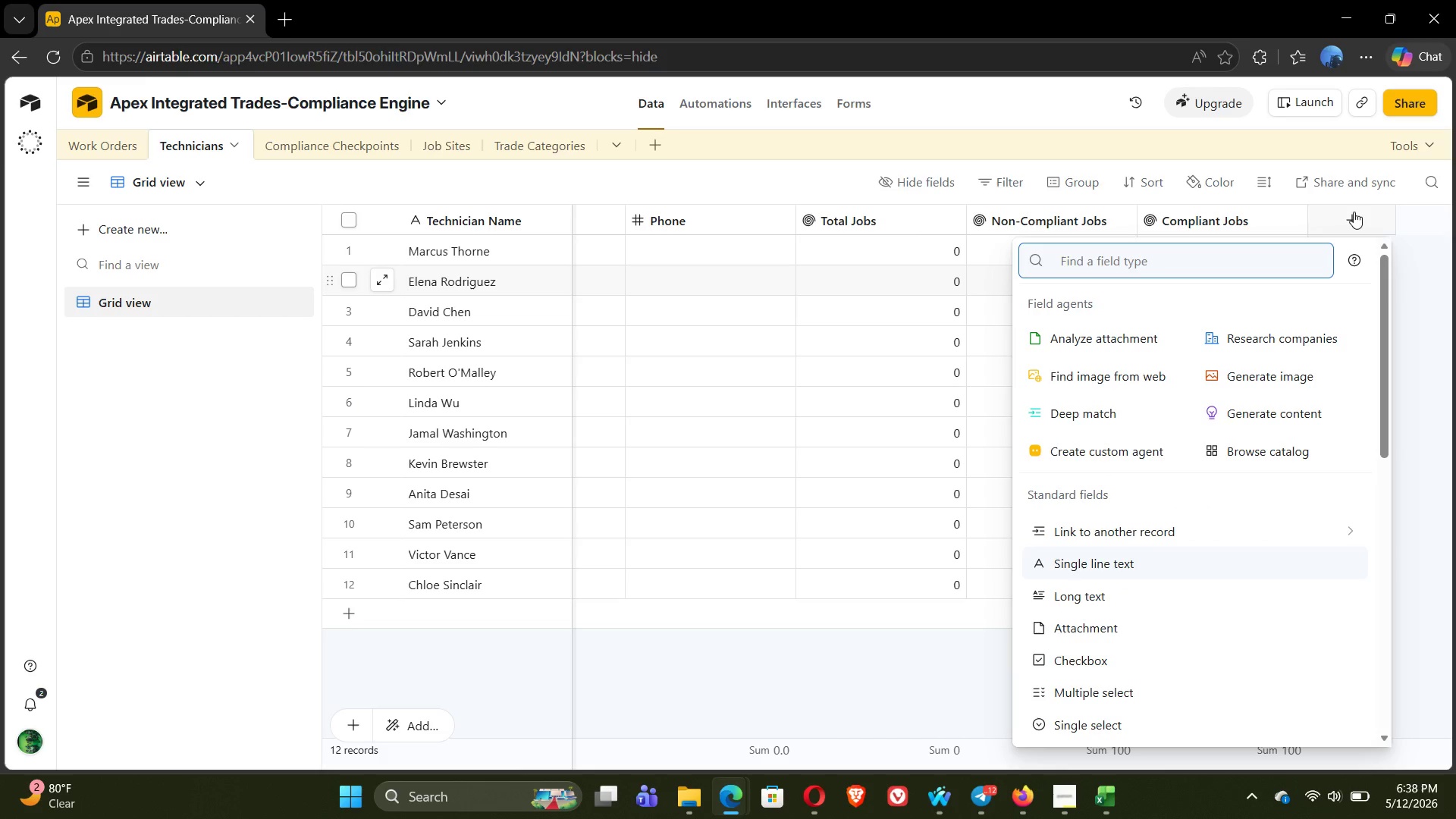 
type(for)
 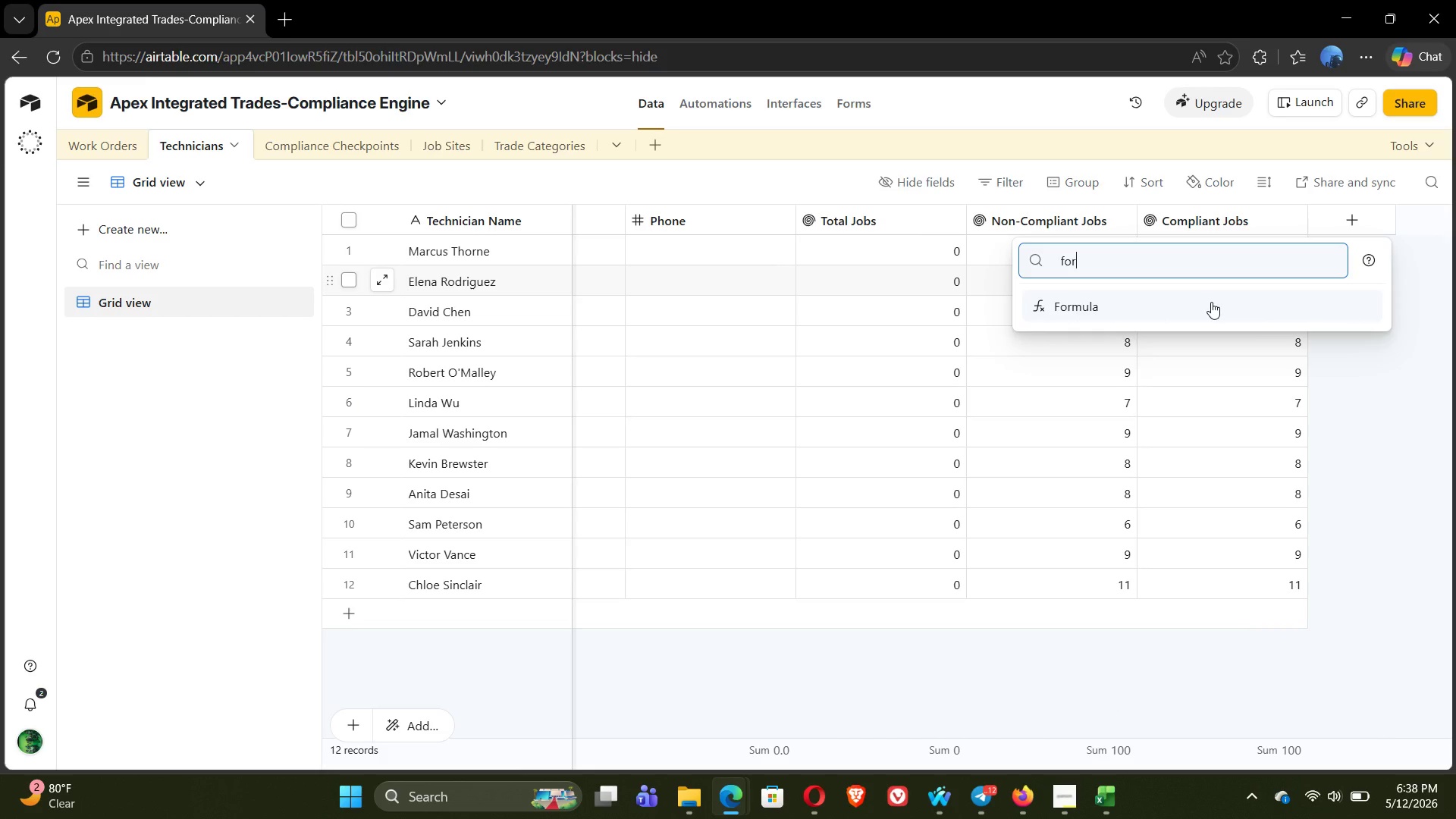 
left_click([1211, 302])
 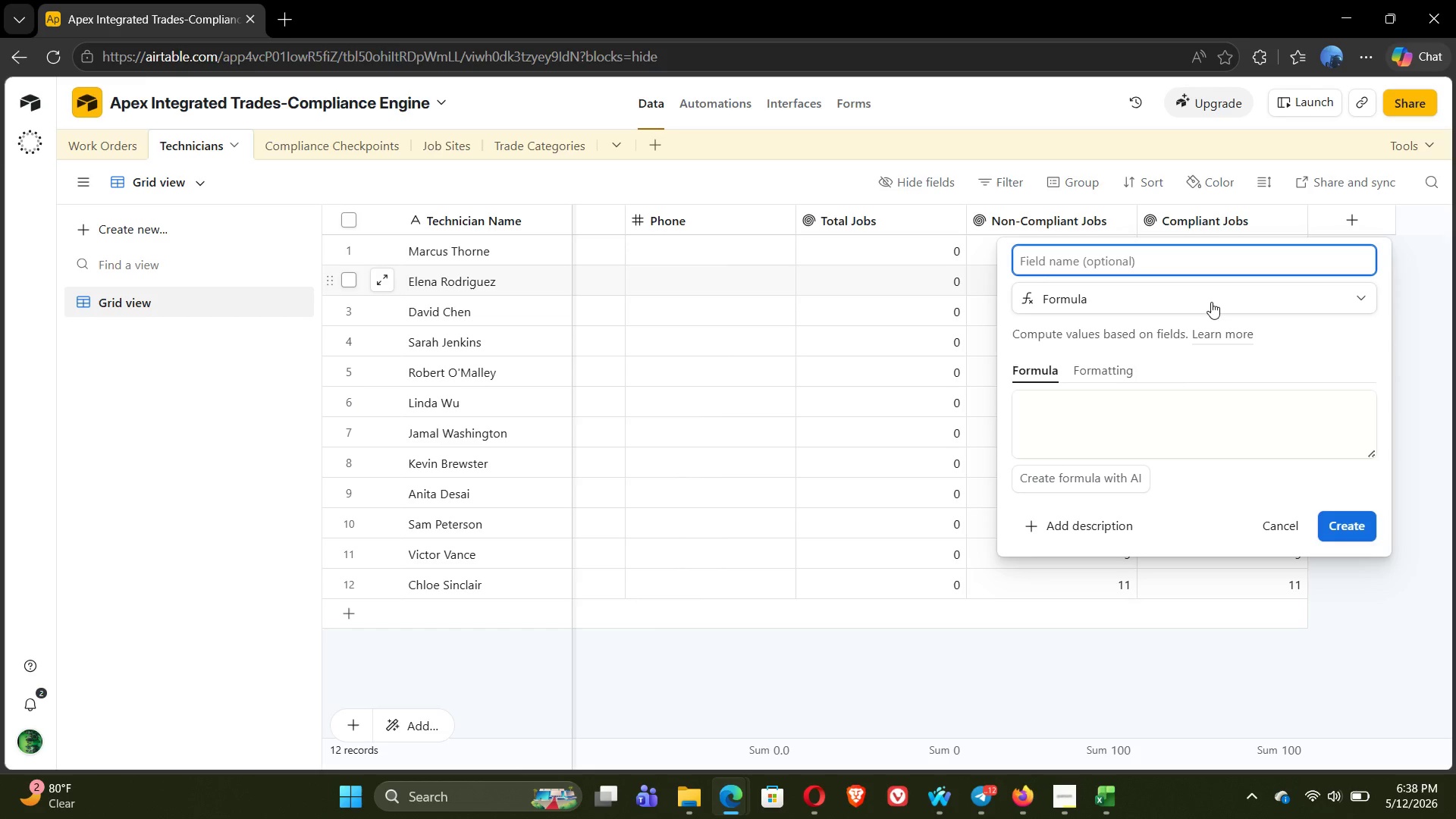 
type(Compliance Rate %)
 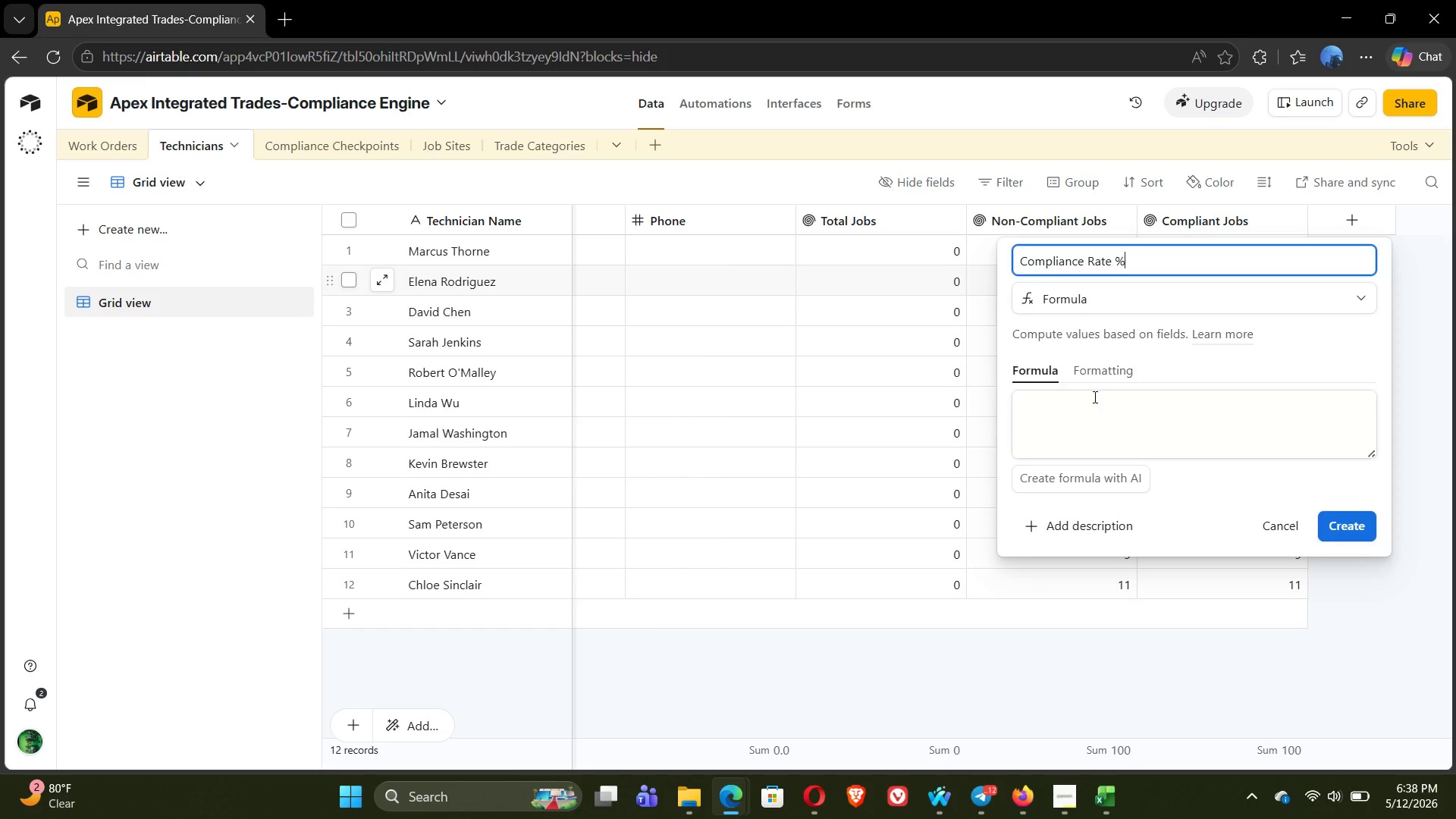 
left_click([1068, 402])
 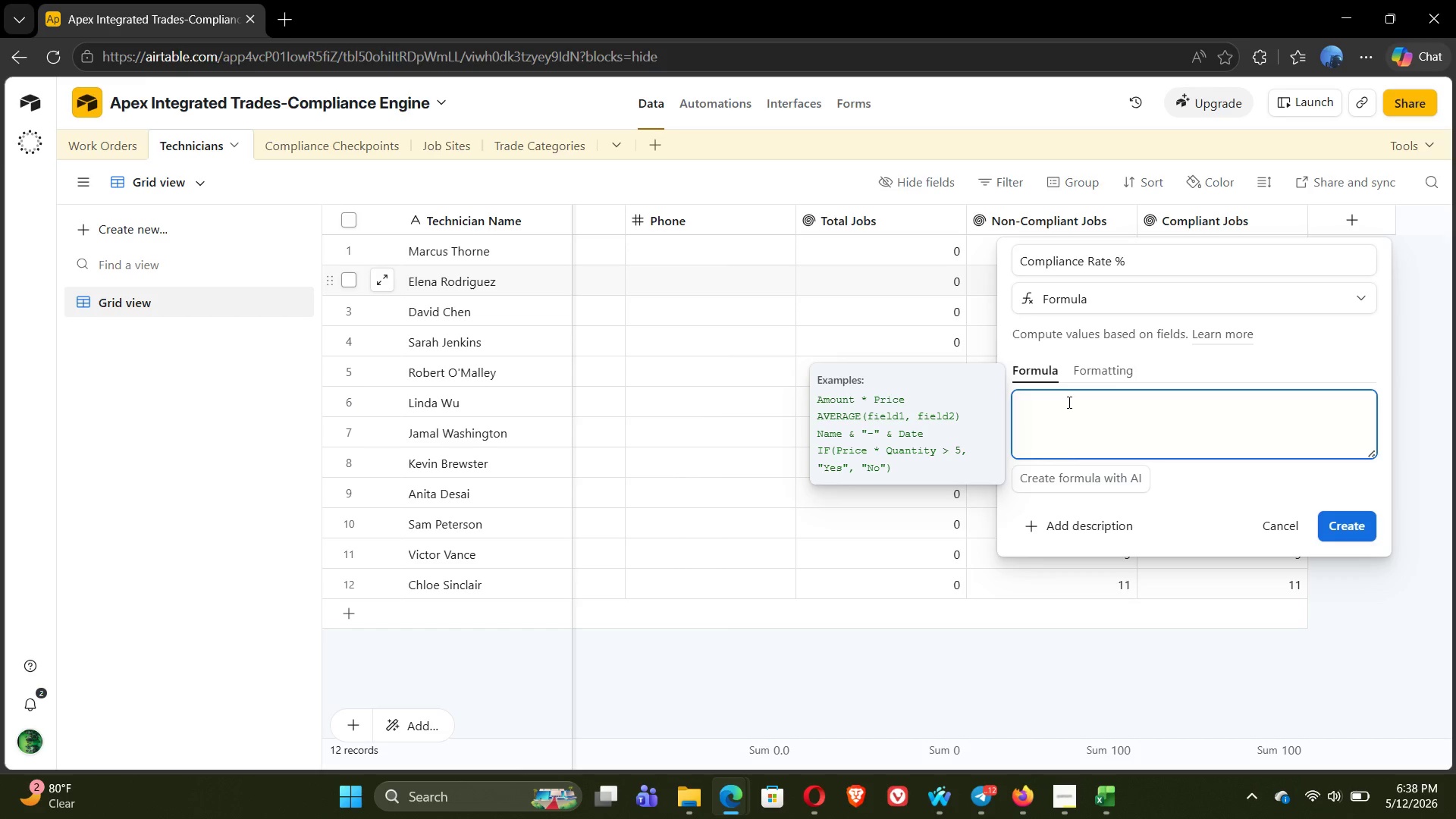 
type(IF()
 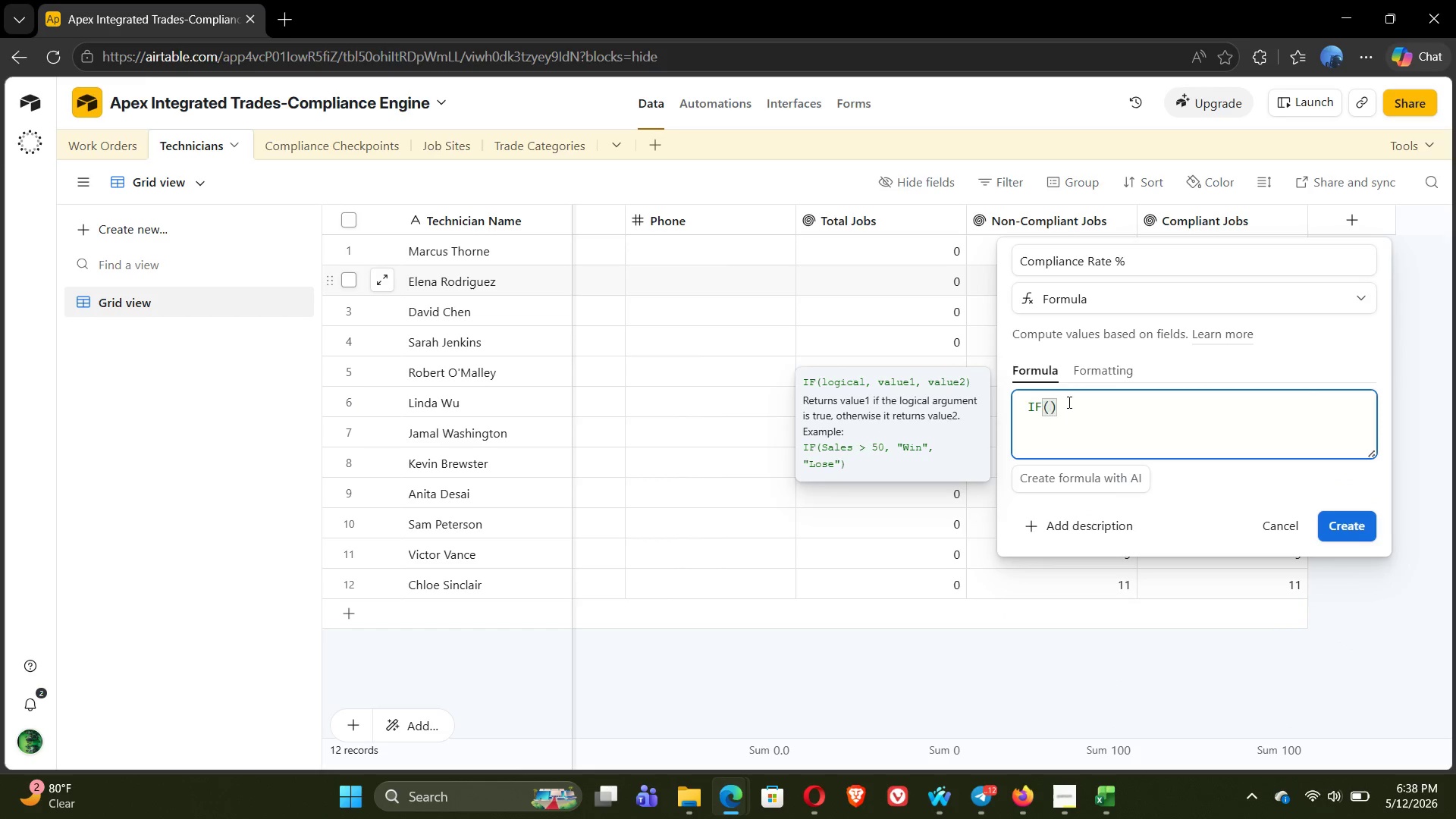 
key(Enter)
 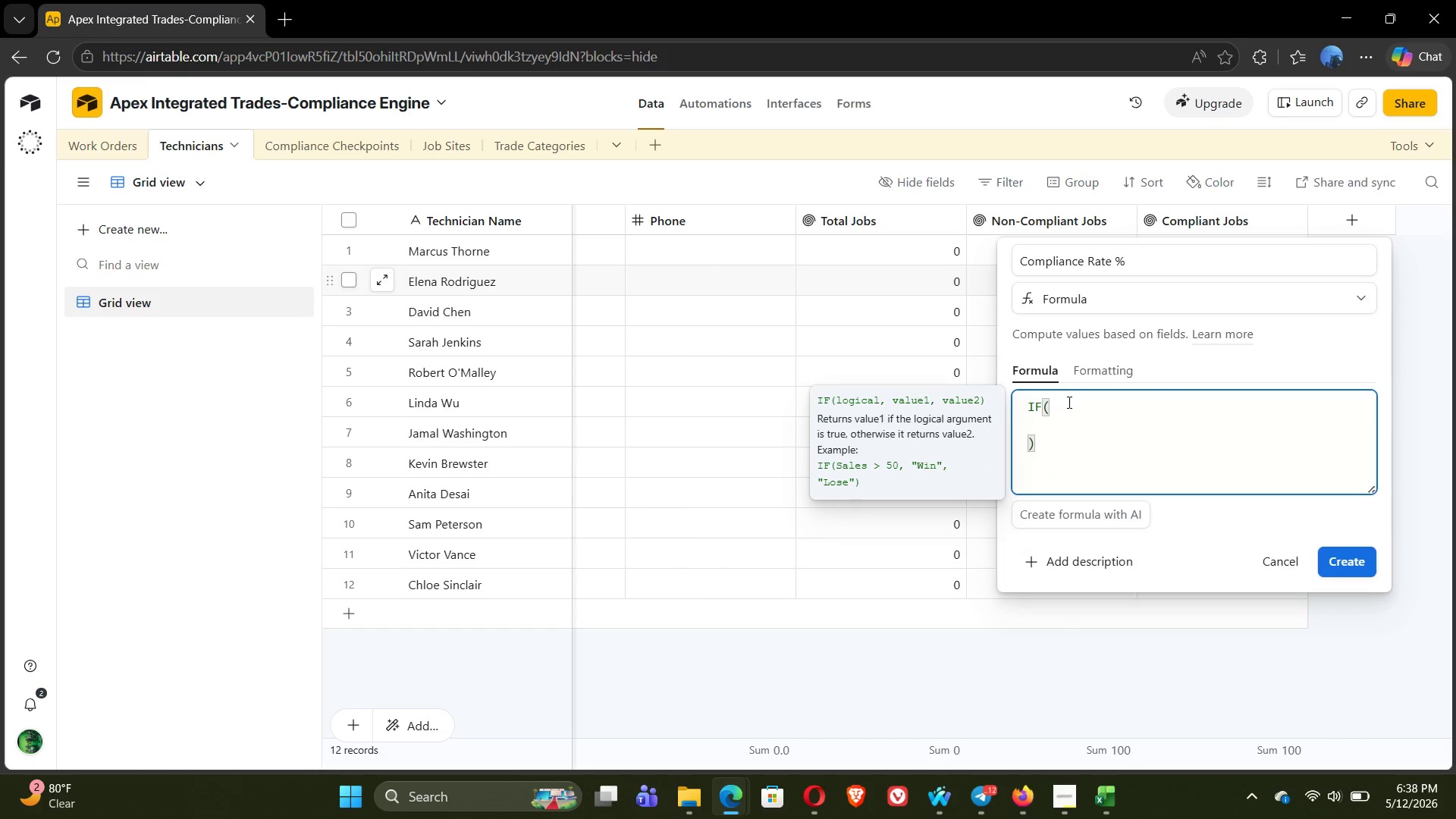 
key(Shift+BracketLeft)
 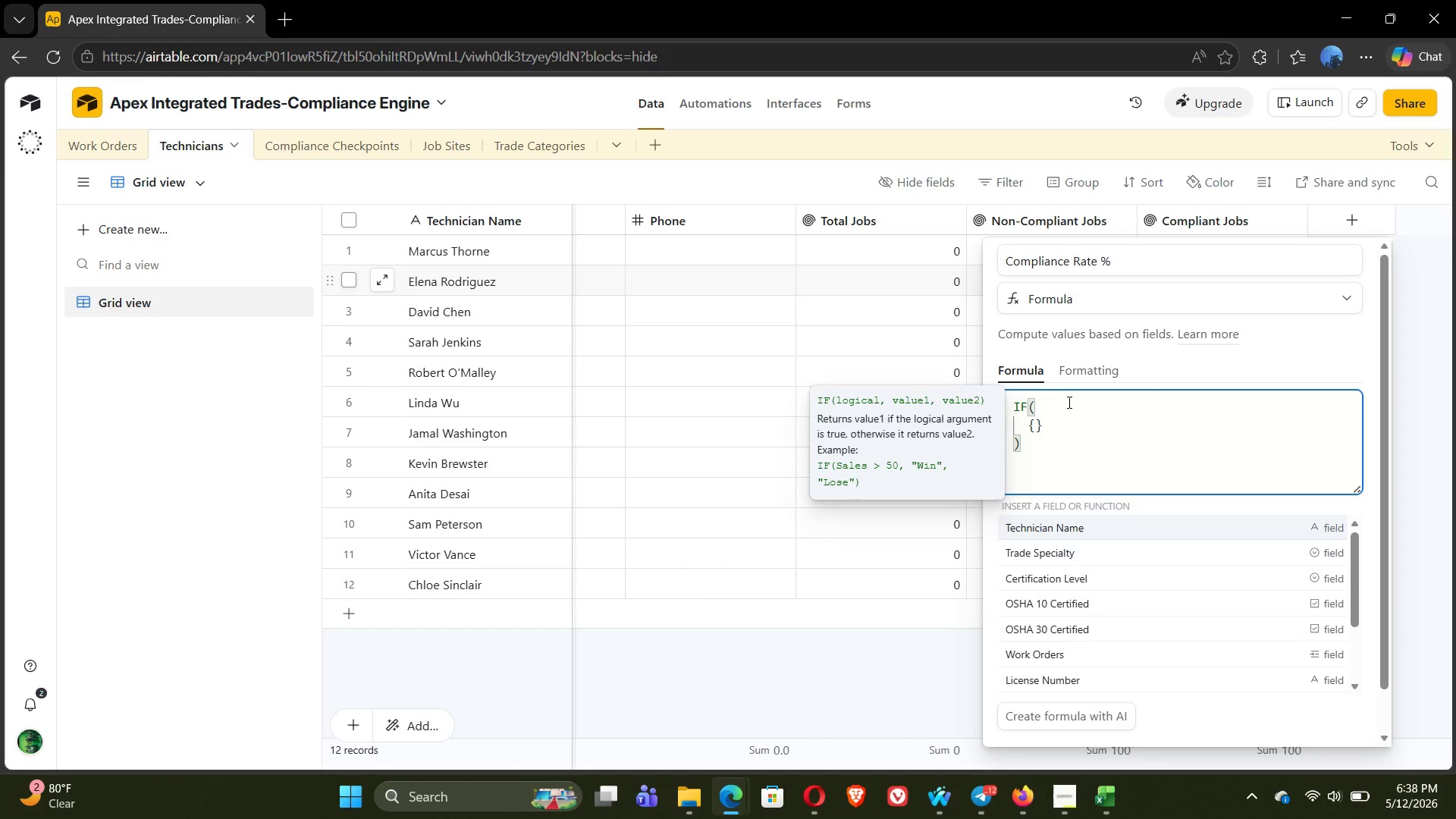 
type(Tp)
key(Backspace)
type(oy)
key(Backspace)
type(t)
 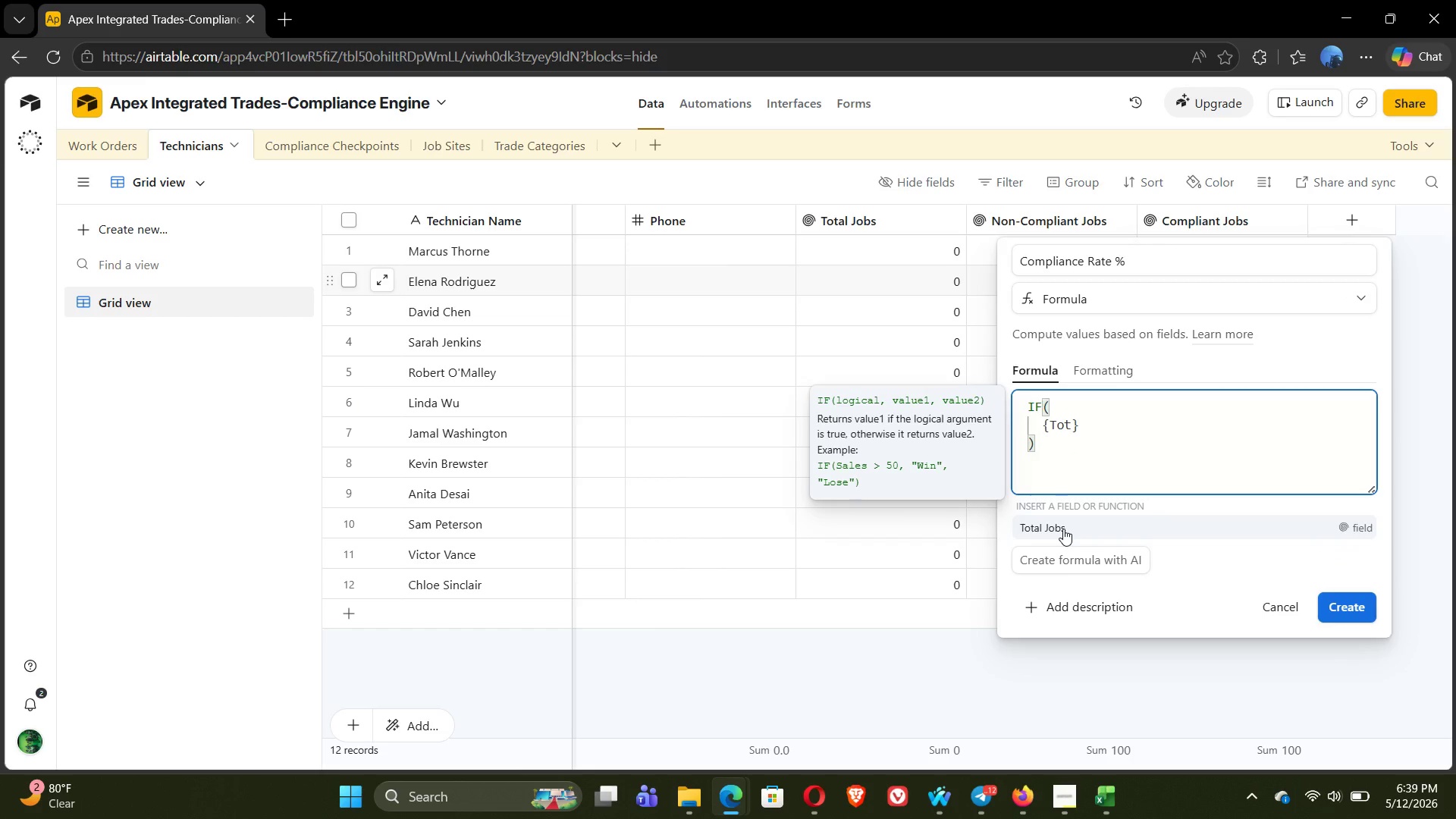 
left_click([1063, 529])
 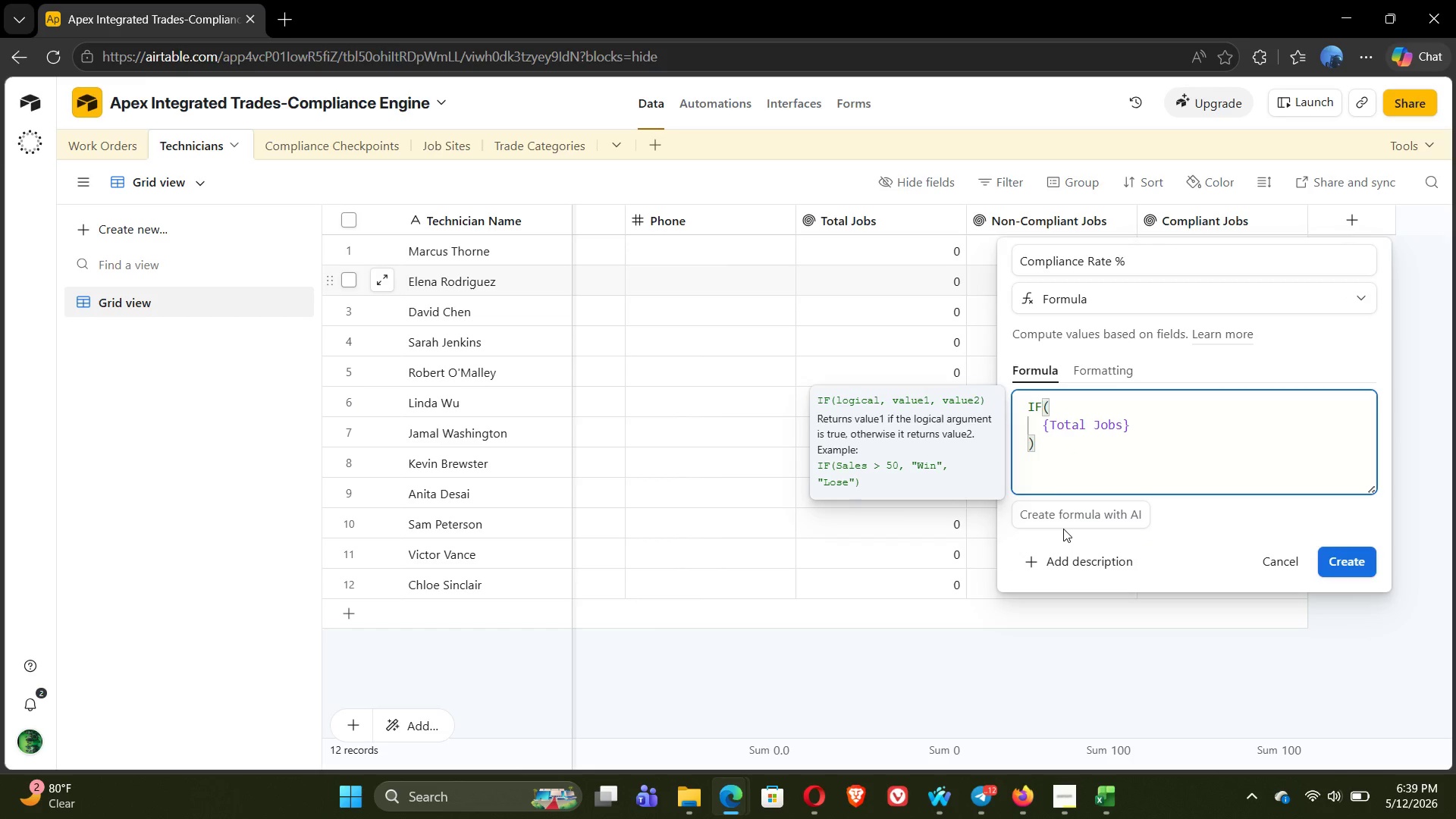 
key(Shift+Slash)
 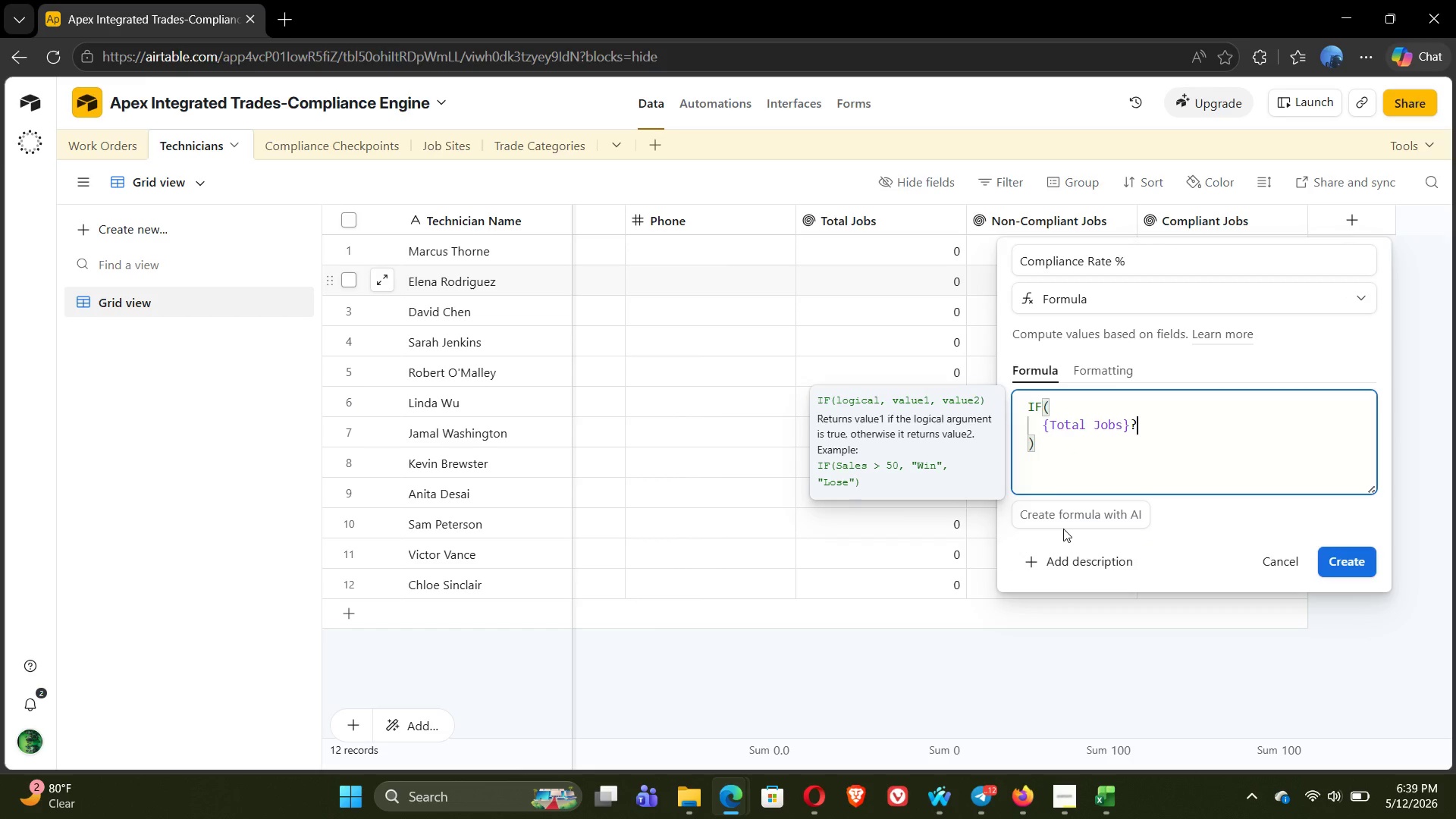 
key(Backspace)
 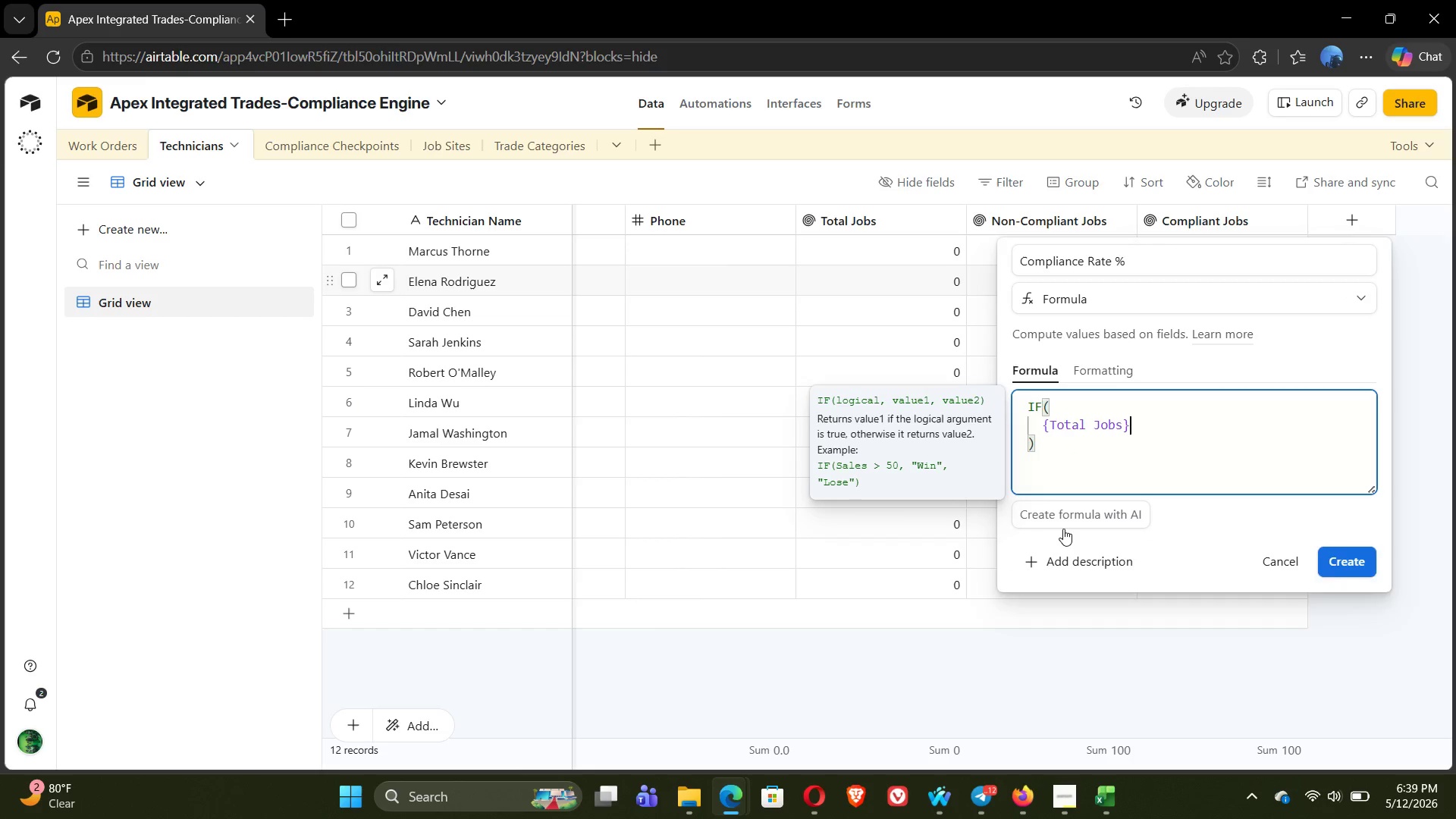 
key(Shift+Period)
 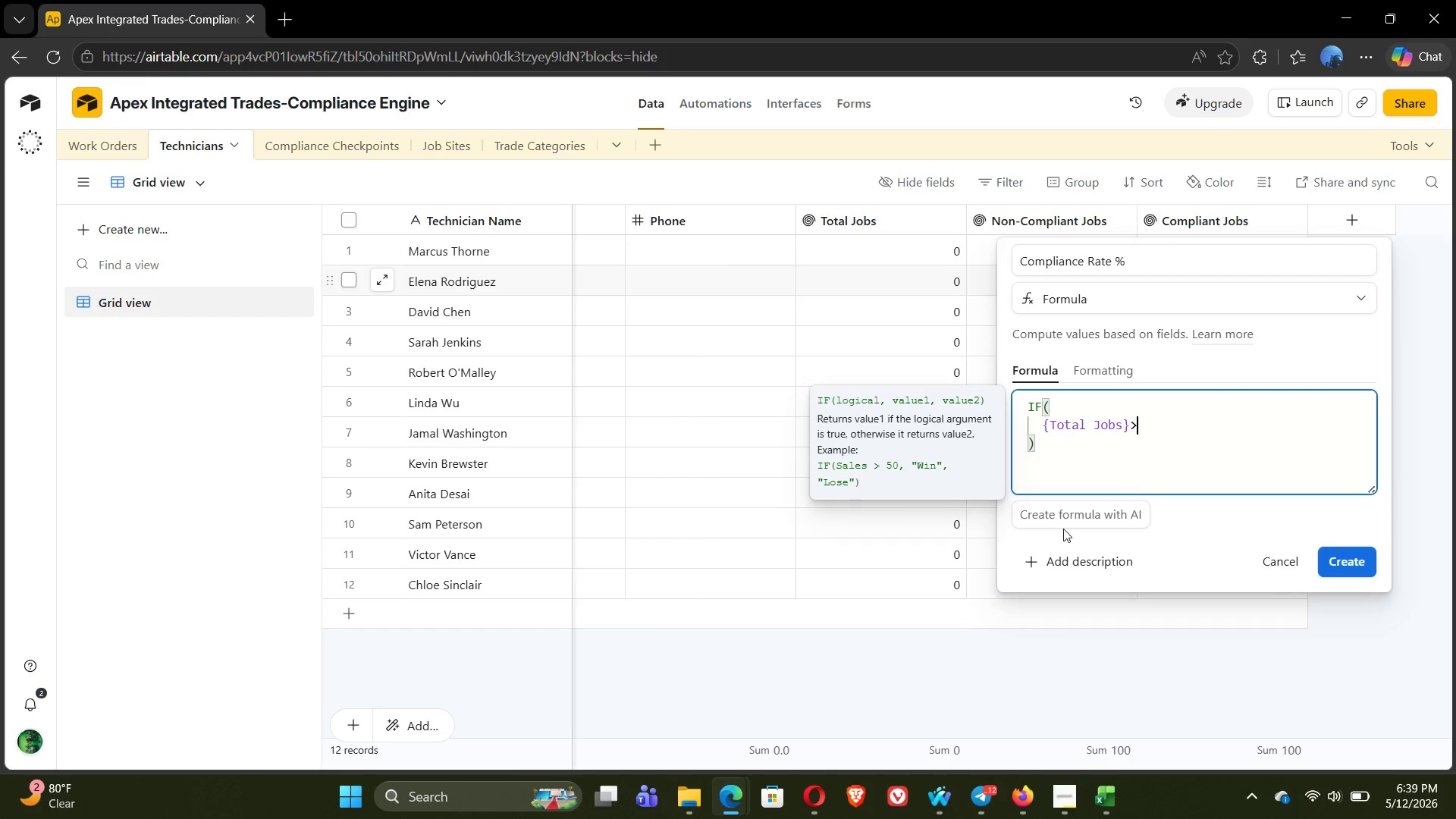 
key(0)
 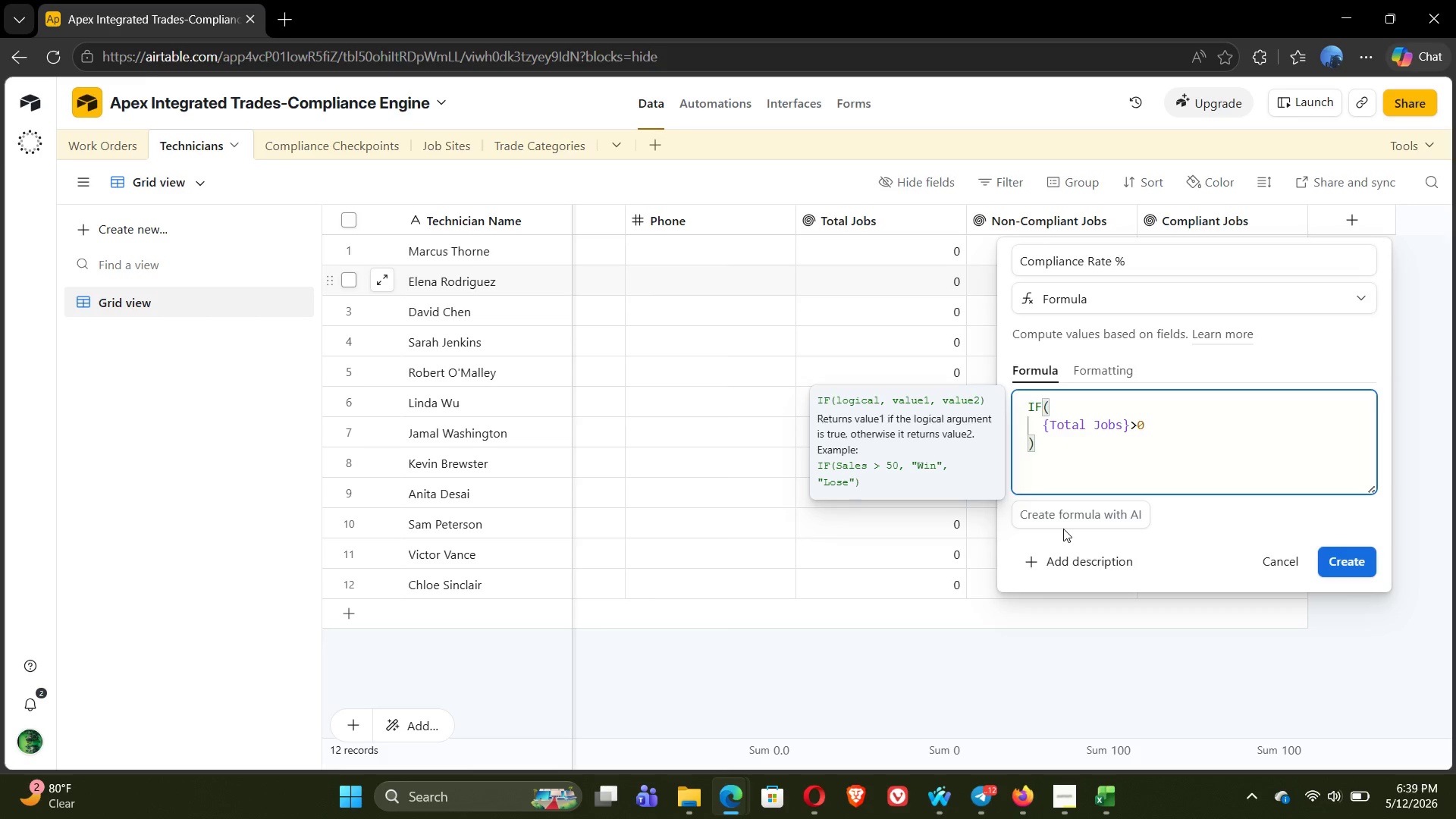 
key(Comma)
 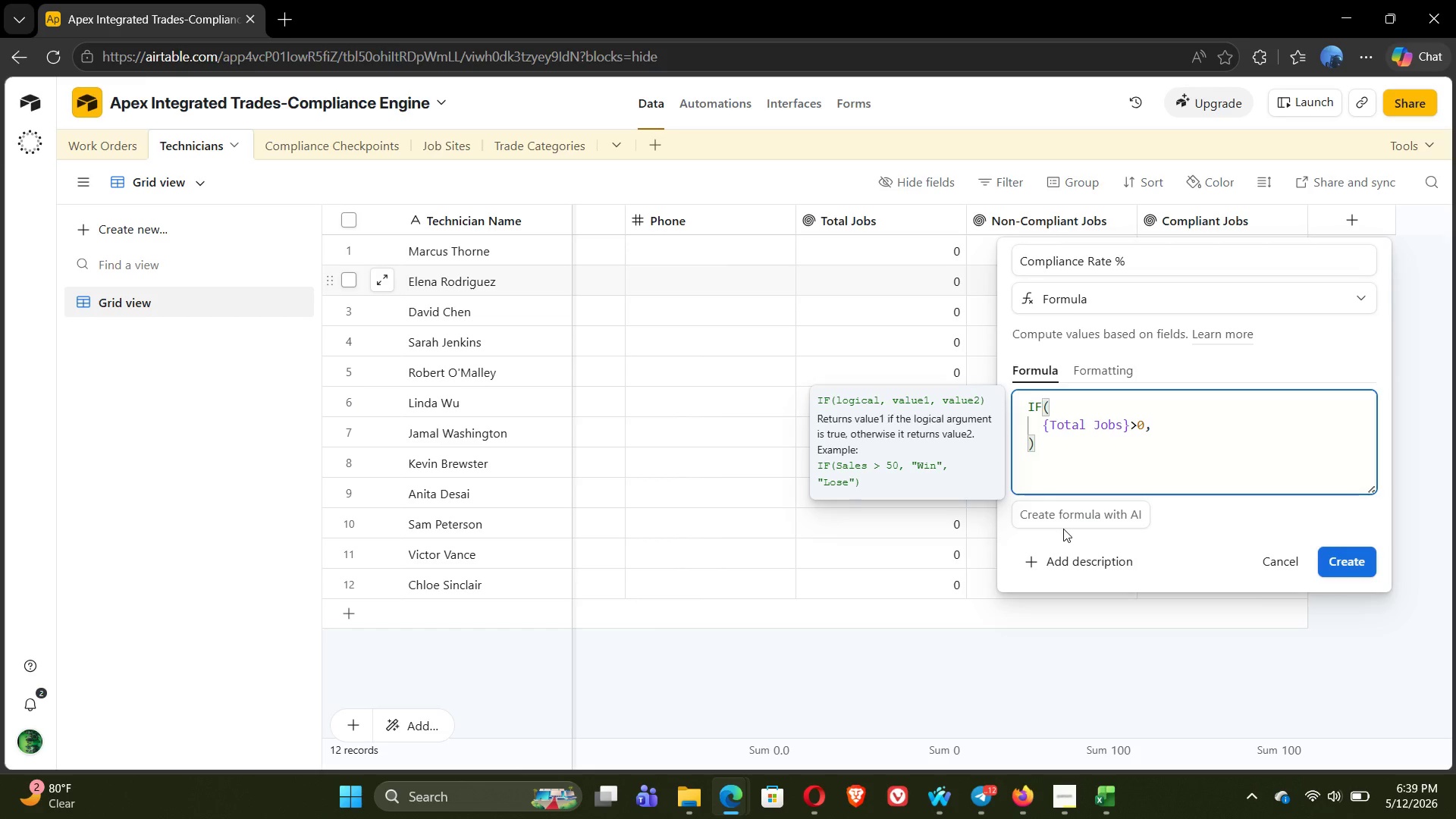 
key(Enter)
 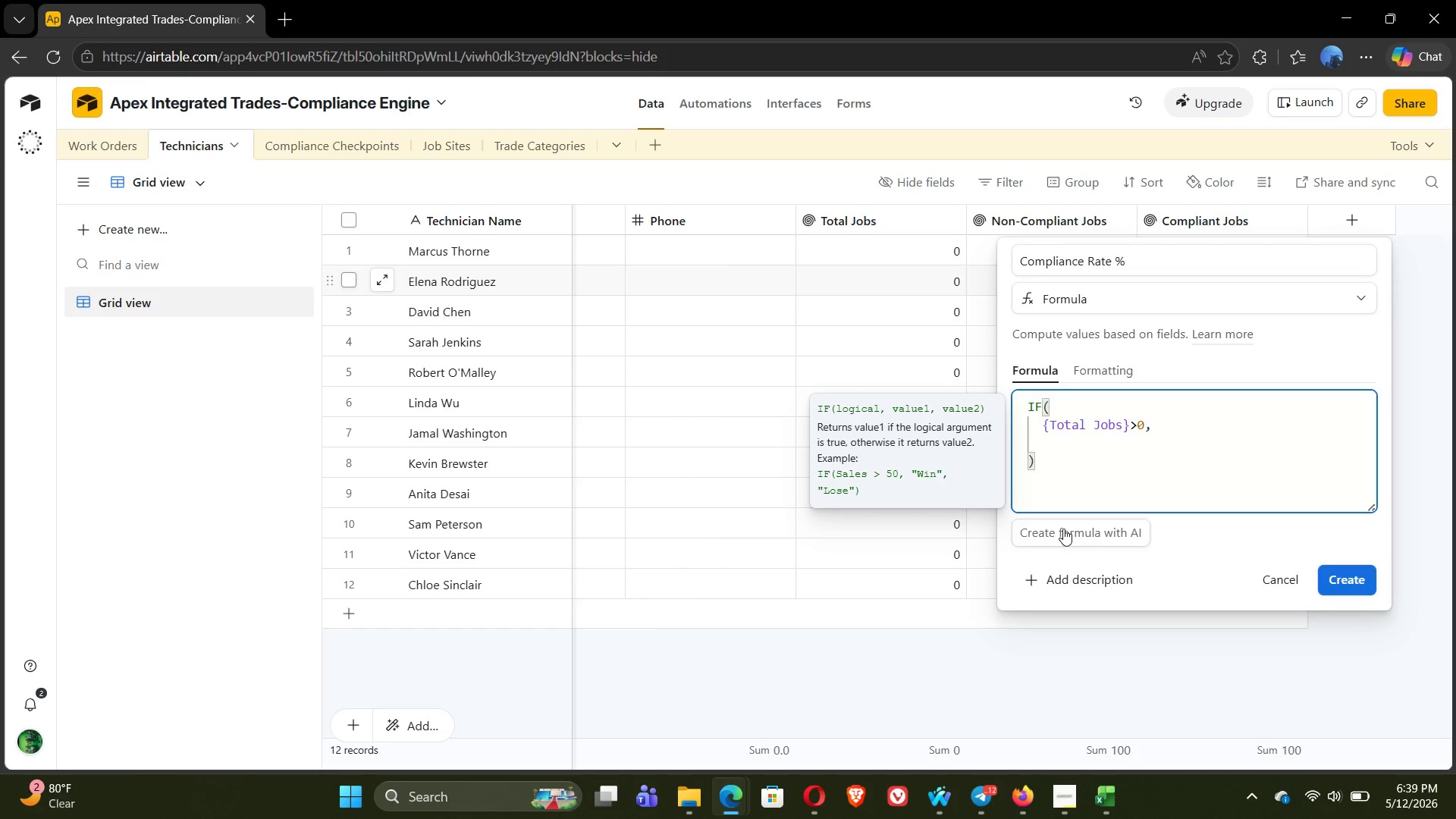 
type(ROUND()
 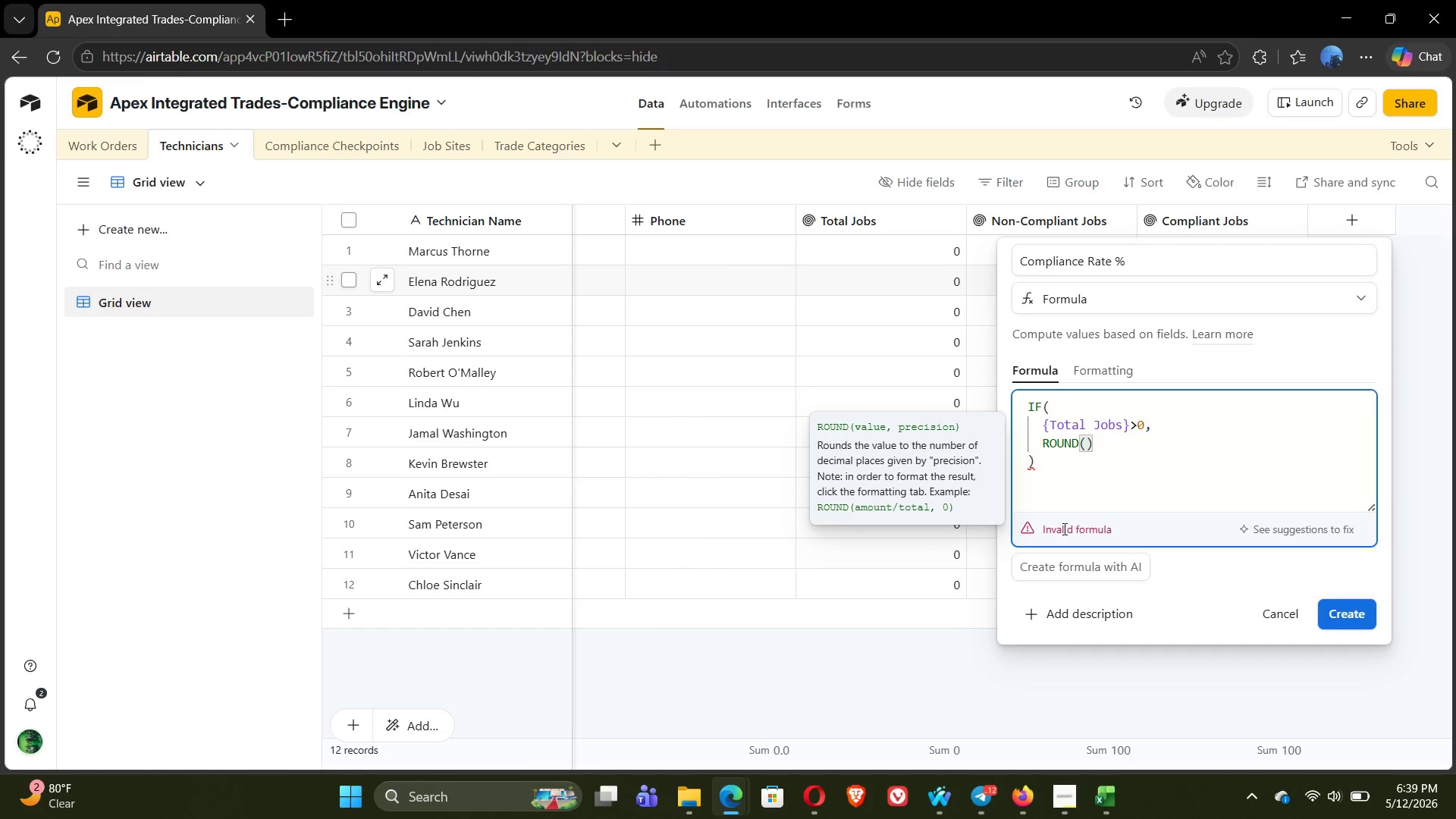 
wait(12.83)
 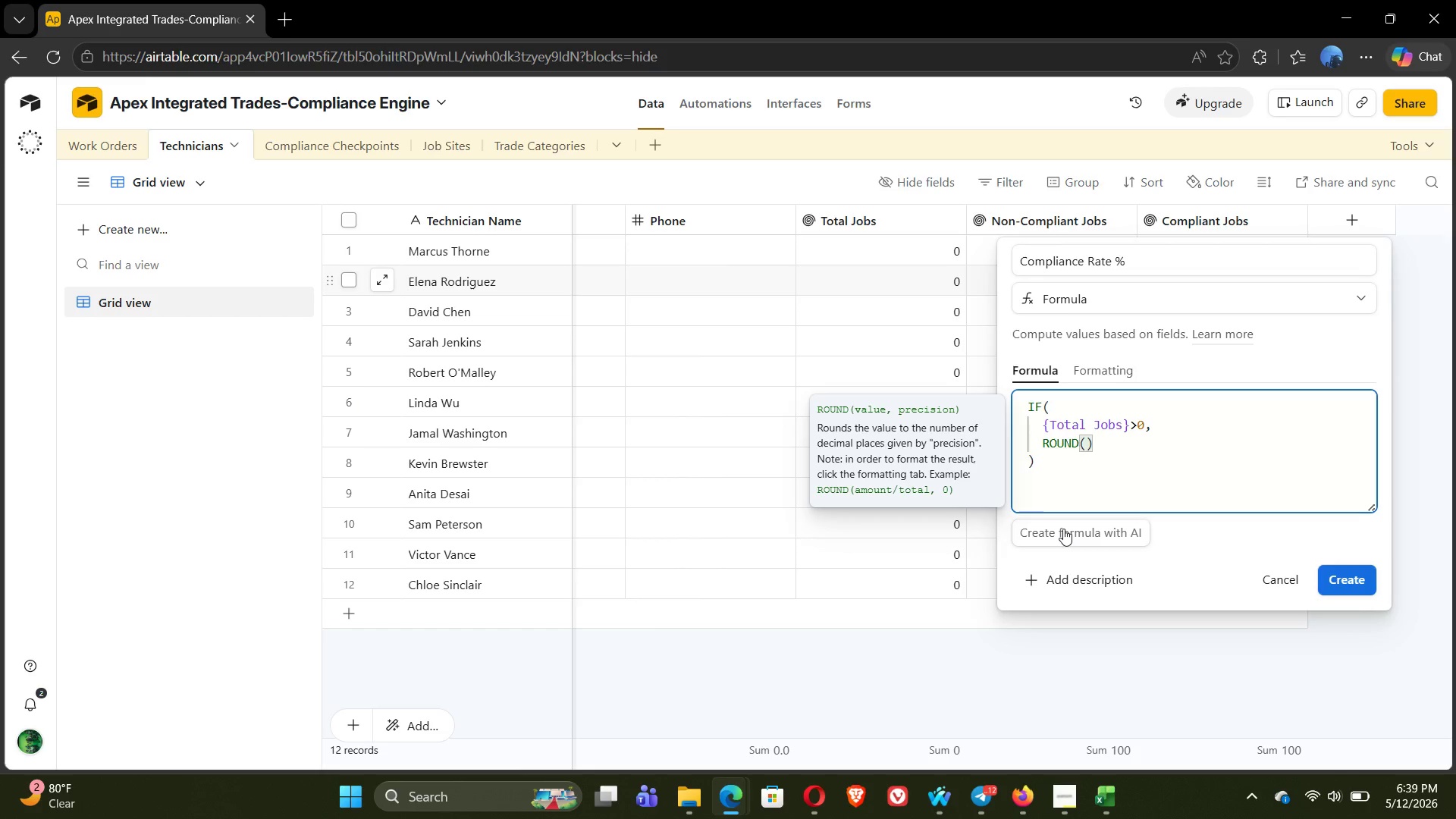 
key(Shift+9)
 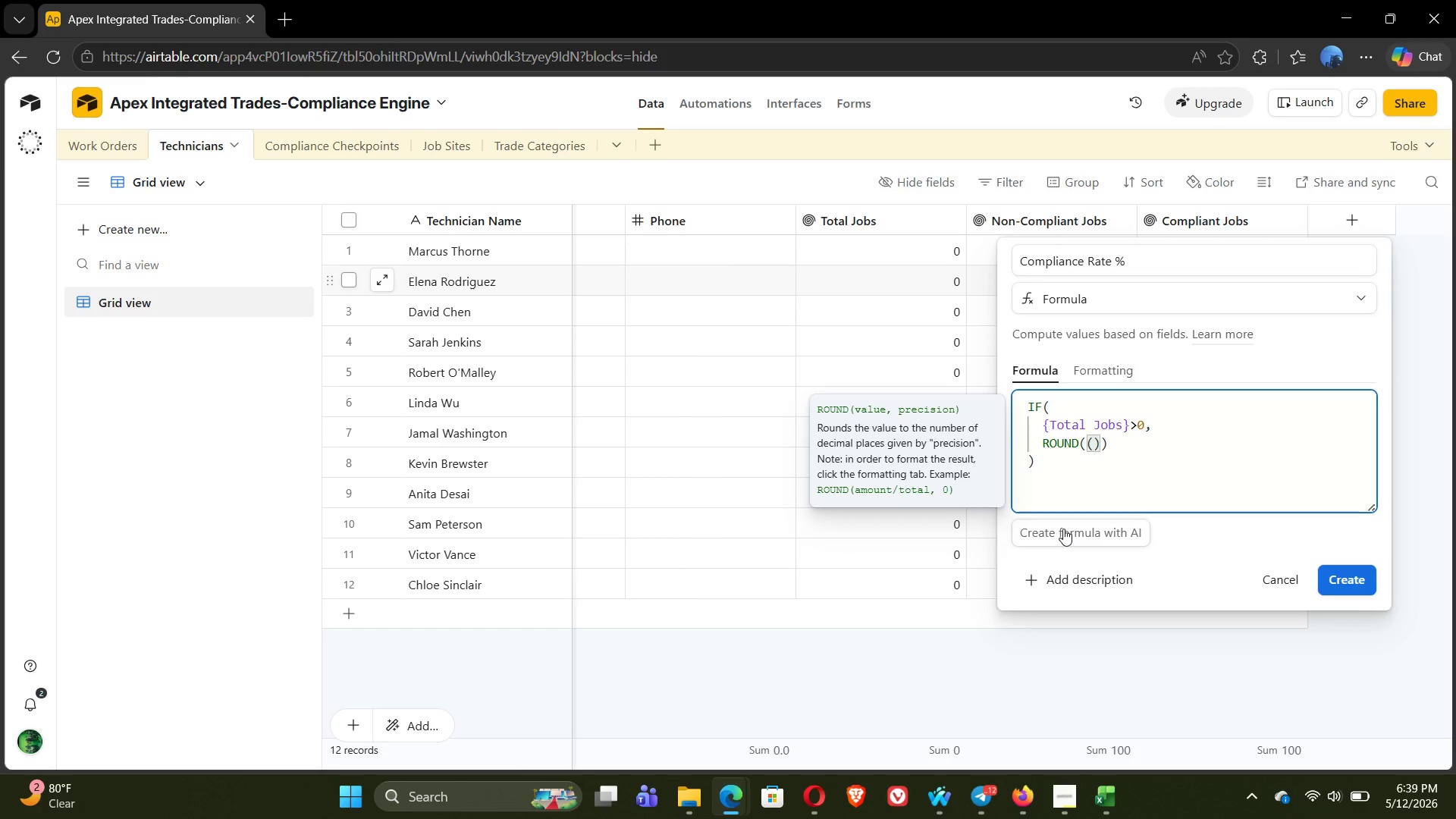 
key(Shift+BracketLeft)
 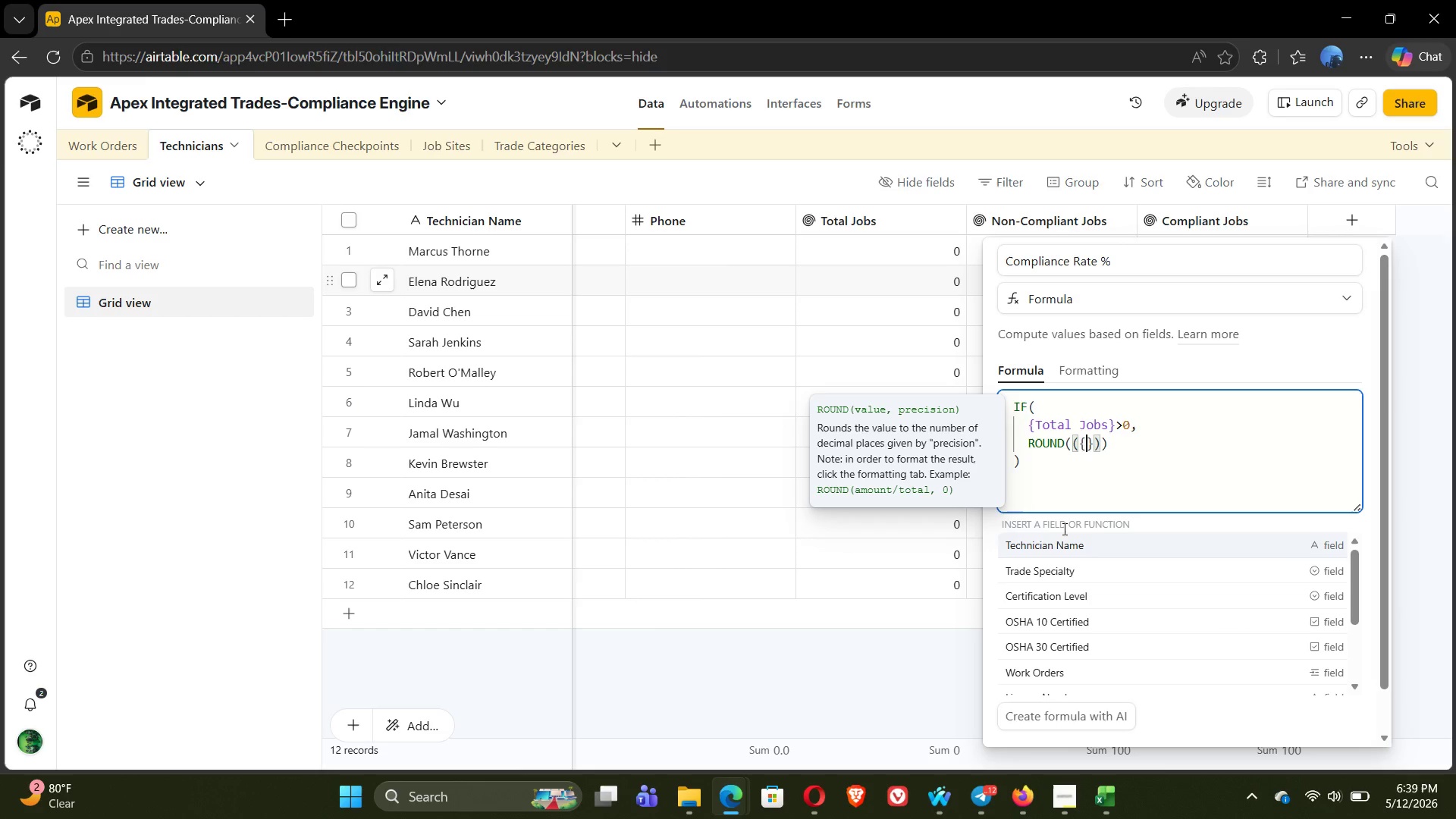 
type(COM)
 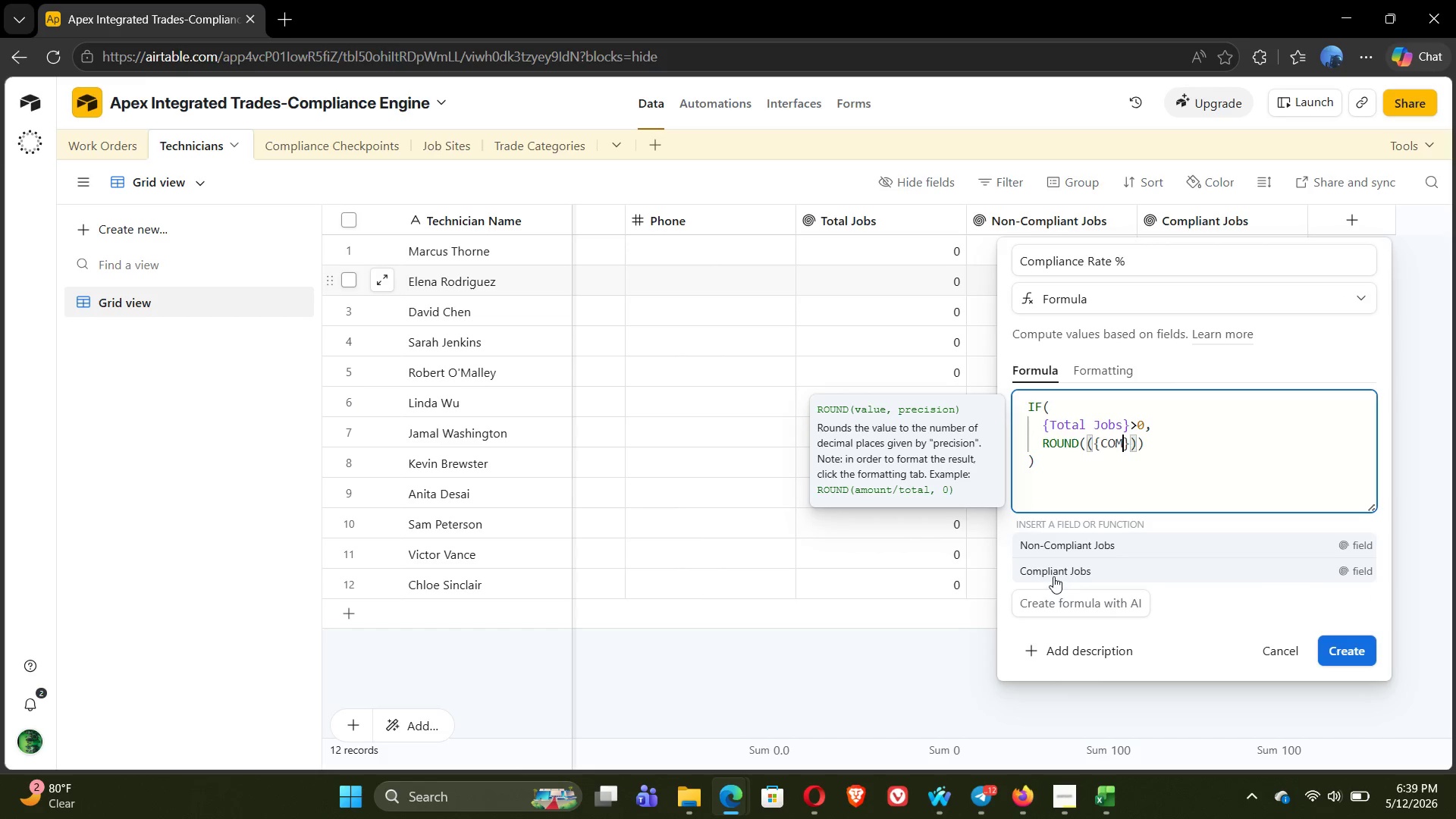 
left_click([1054, 571])
 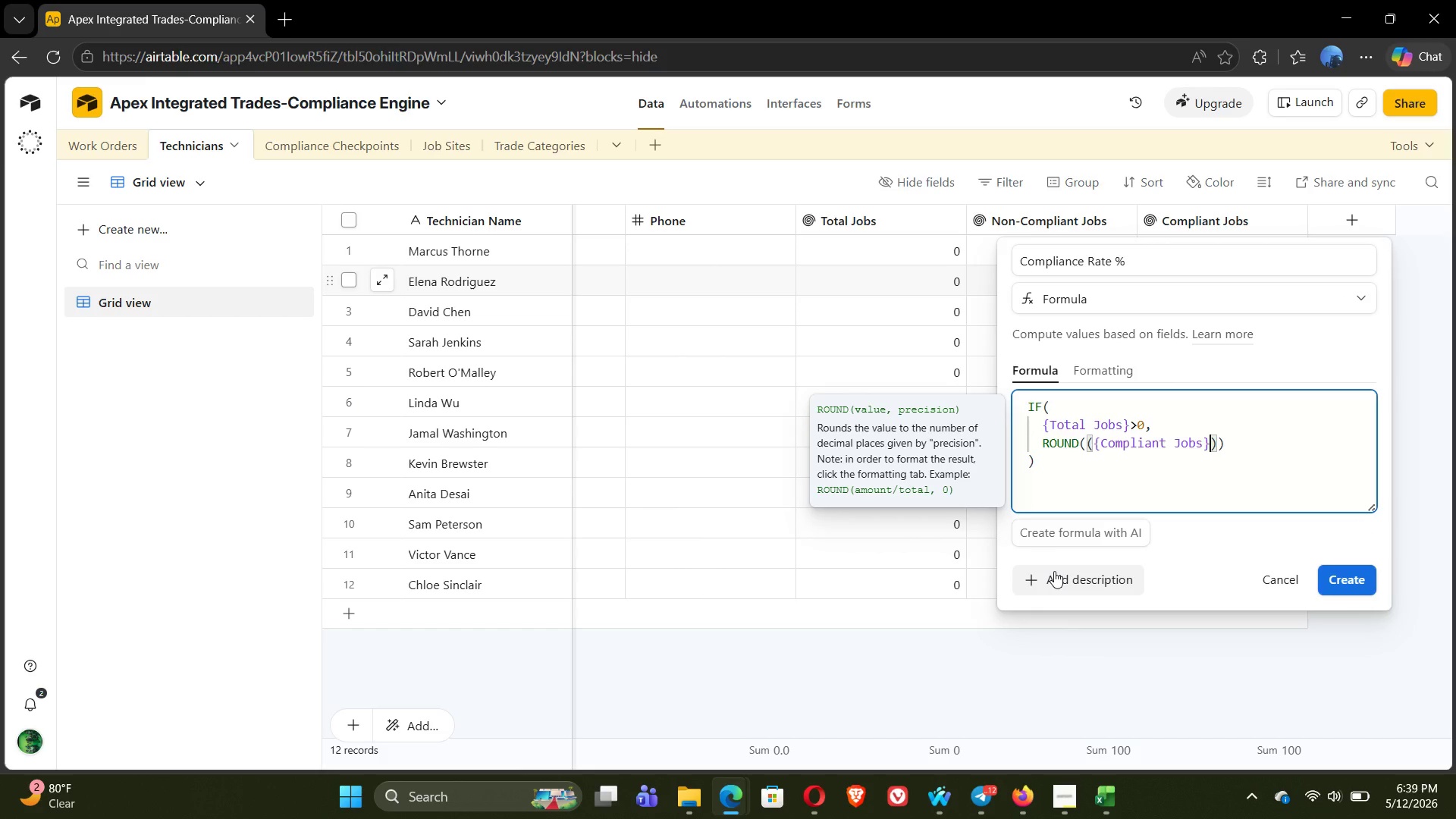 
type(/{TOT)
 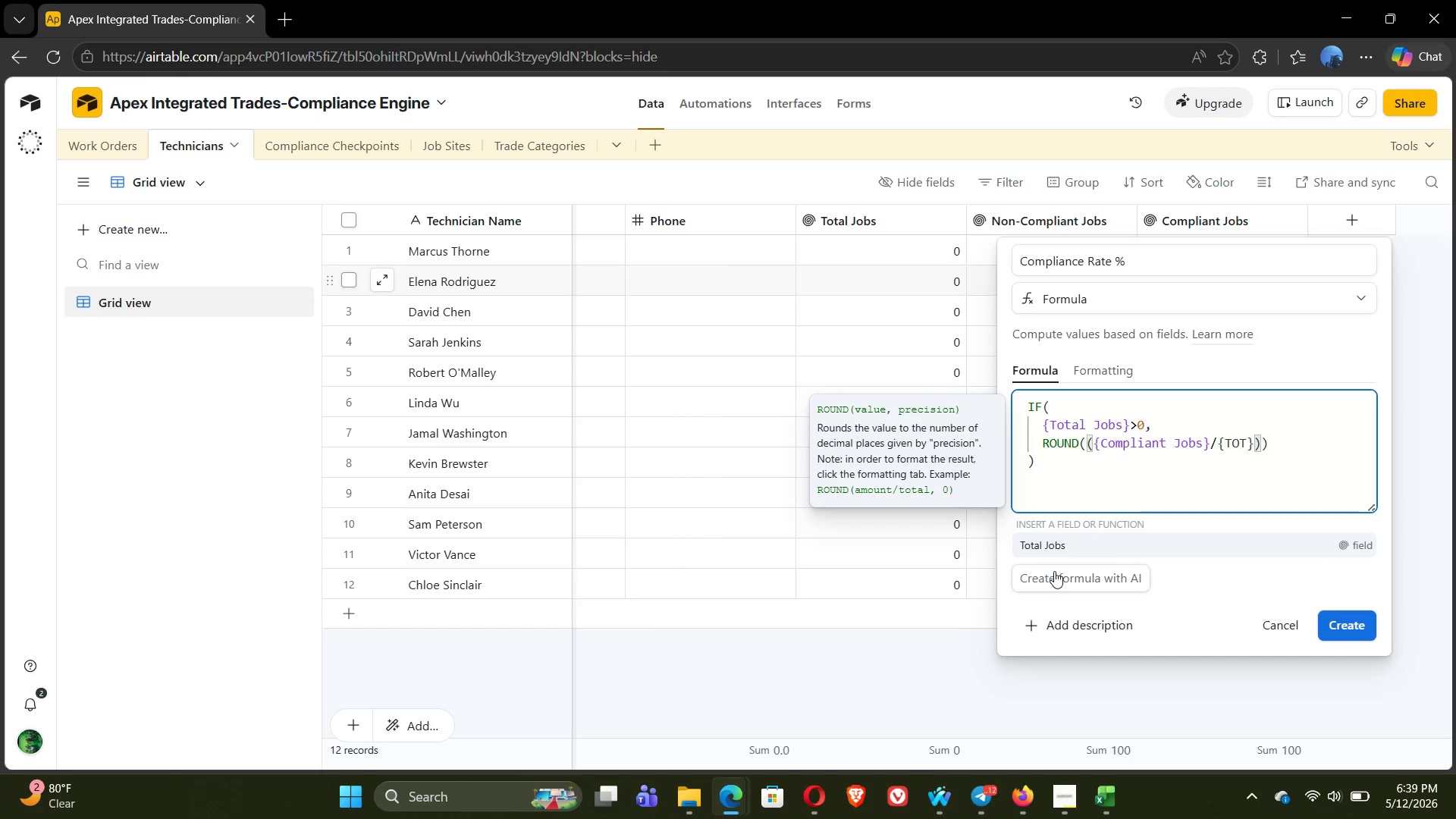 
left_click([1073, 534])
 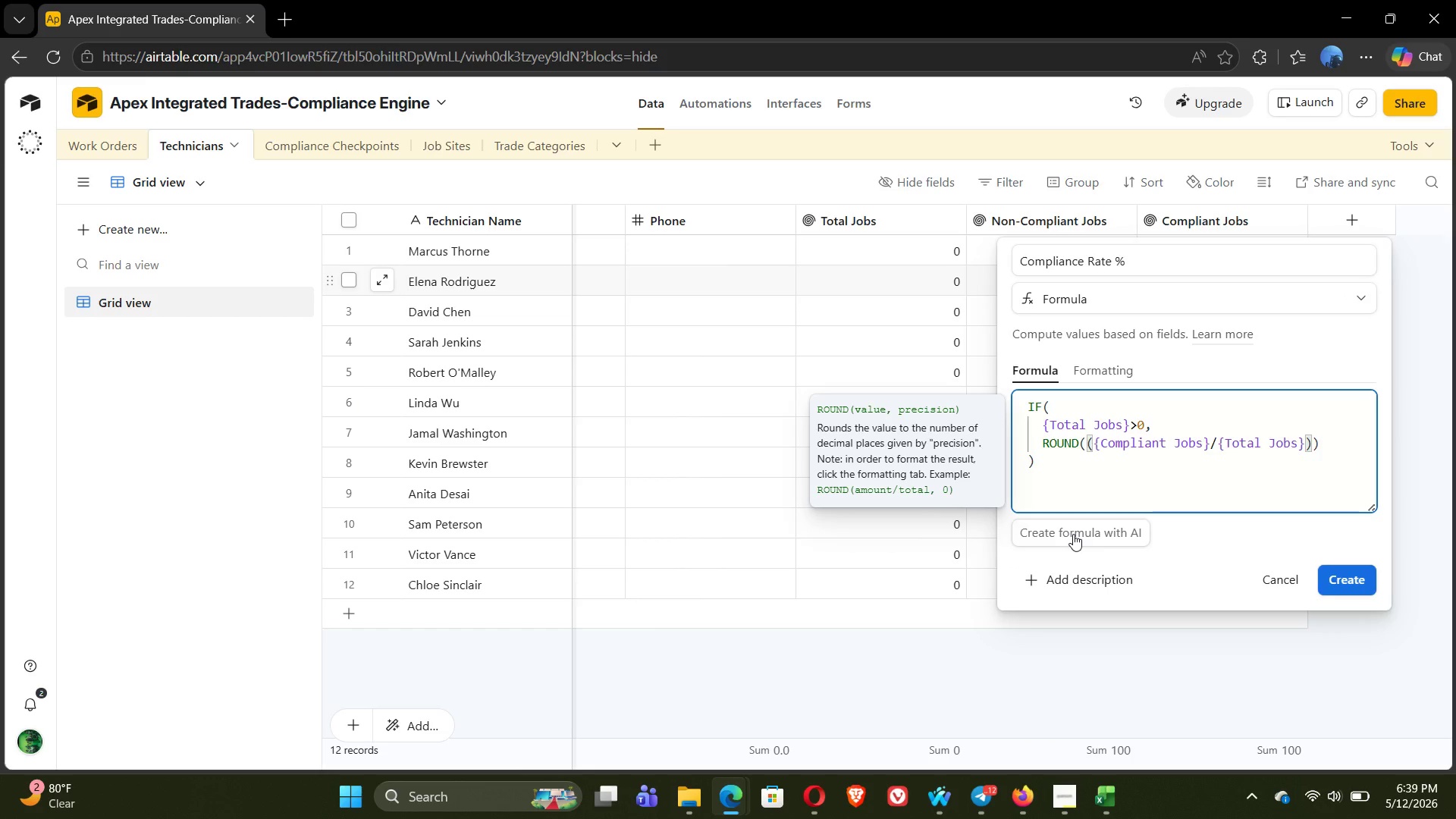 
key(ArrowRight)
 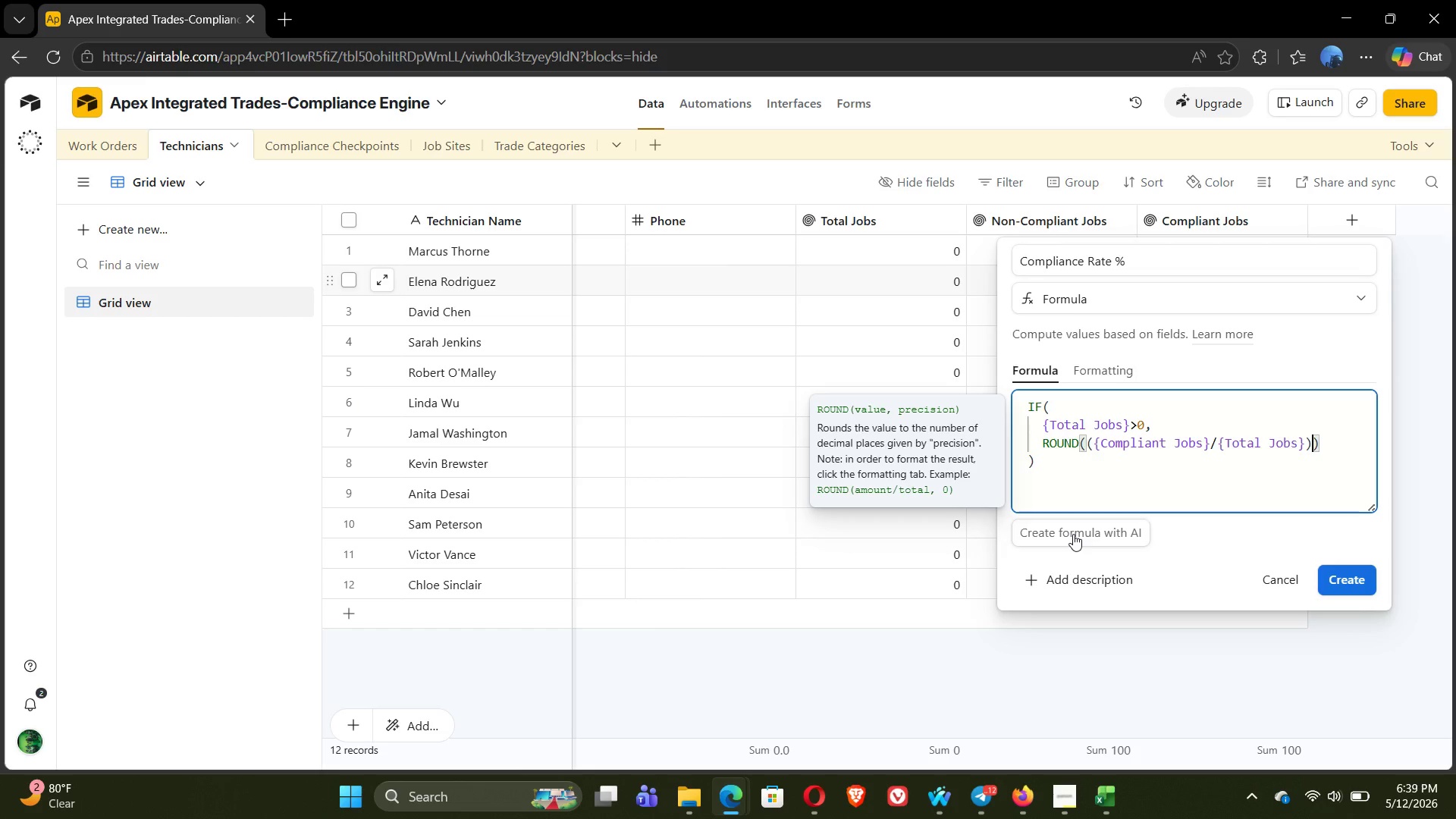 
type(*100,1)
 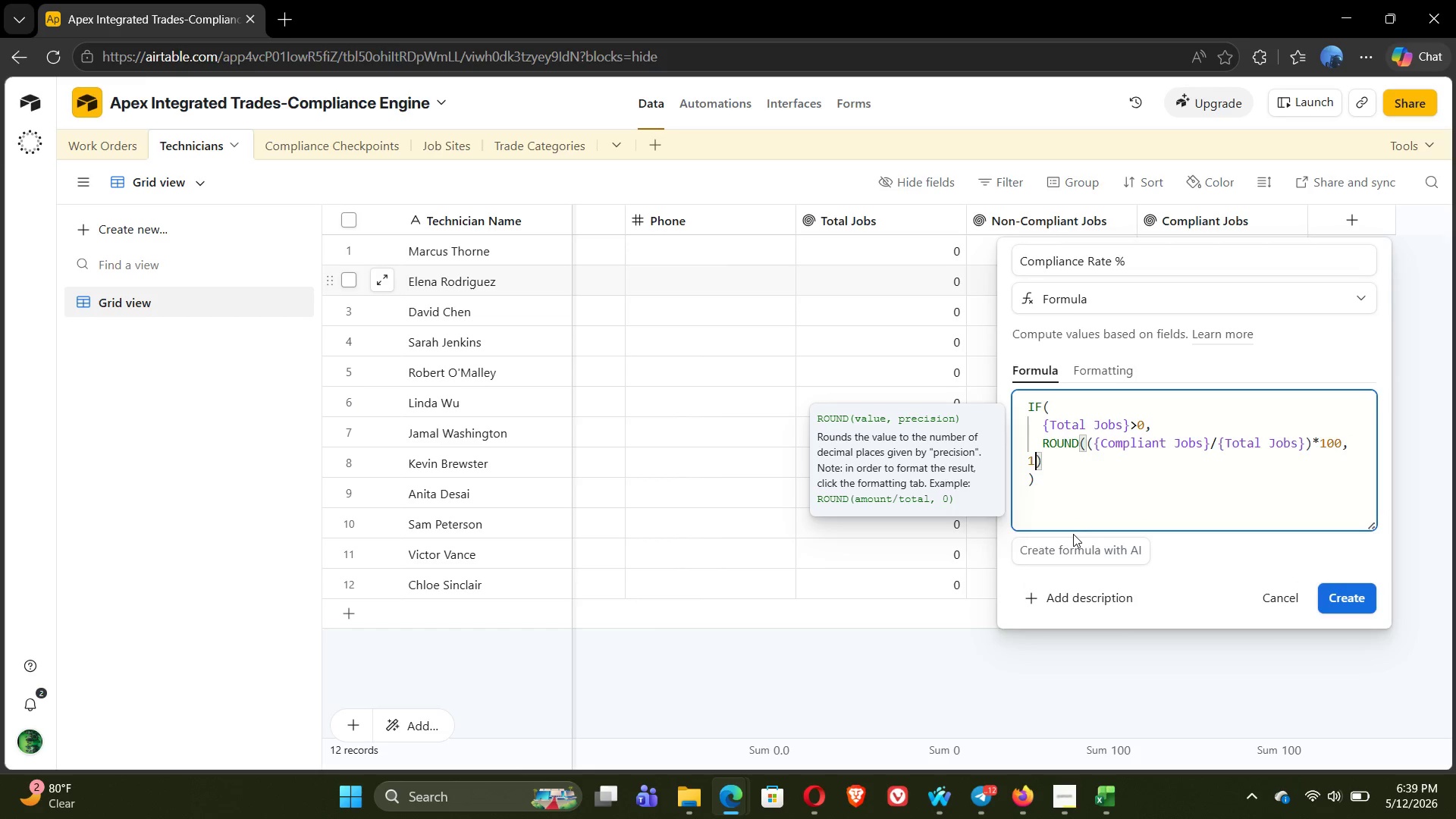 
key(ArrowRight)
 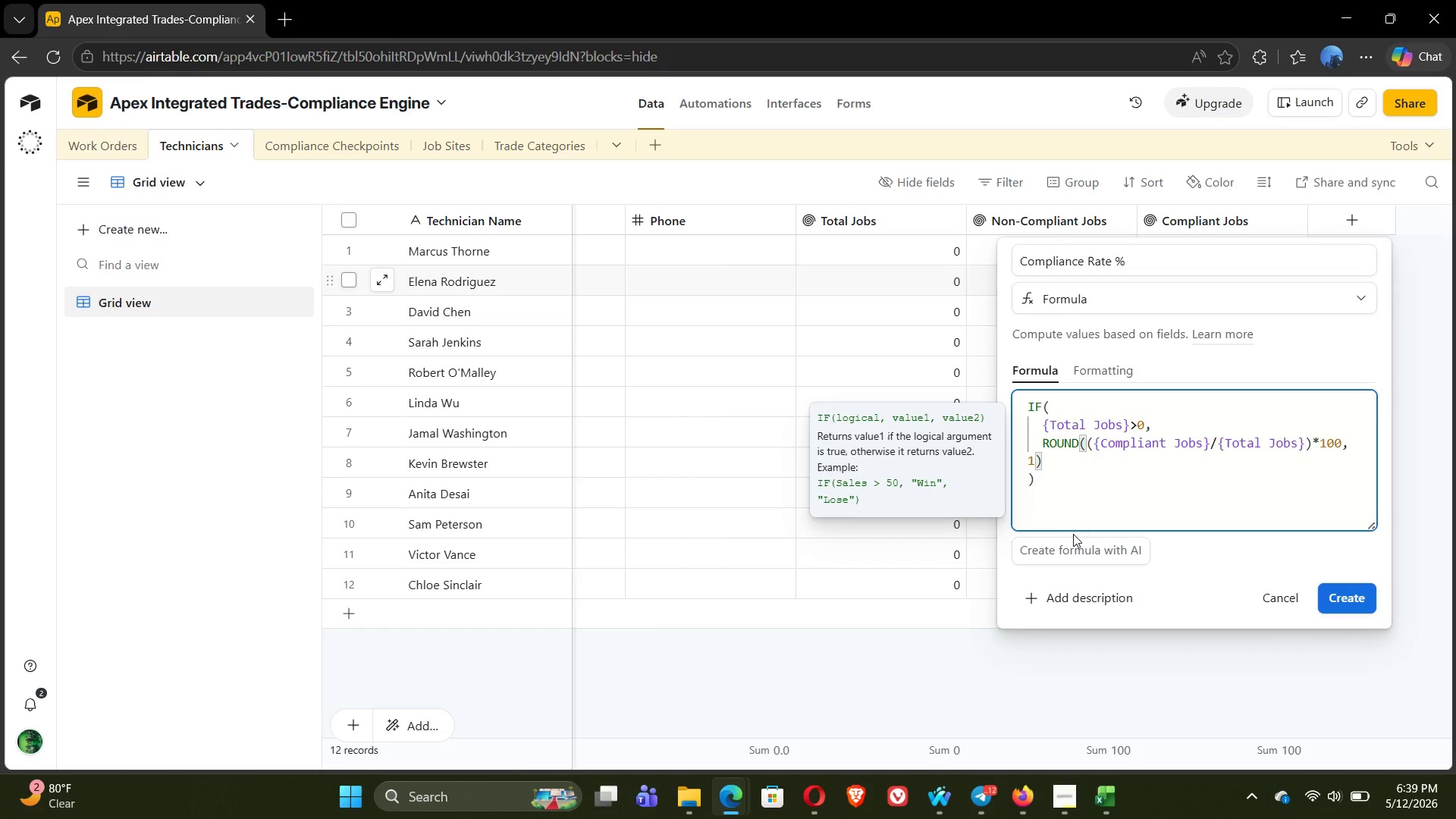 
key(Comma)
 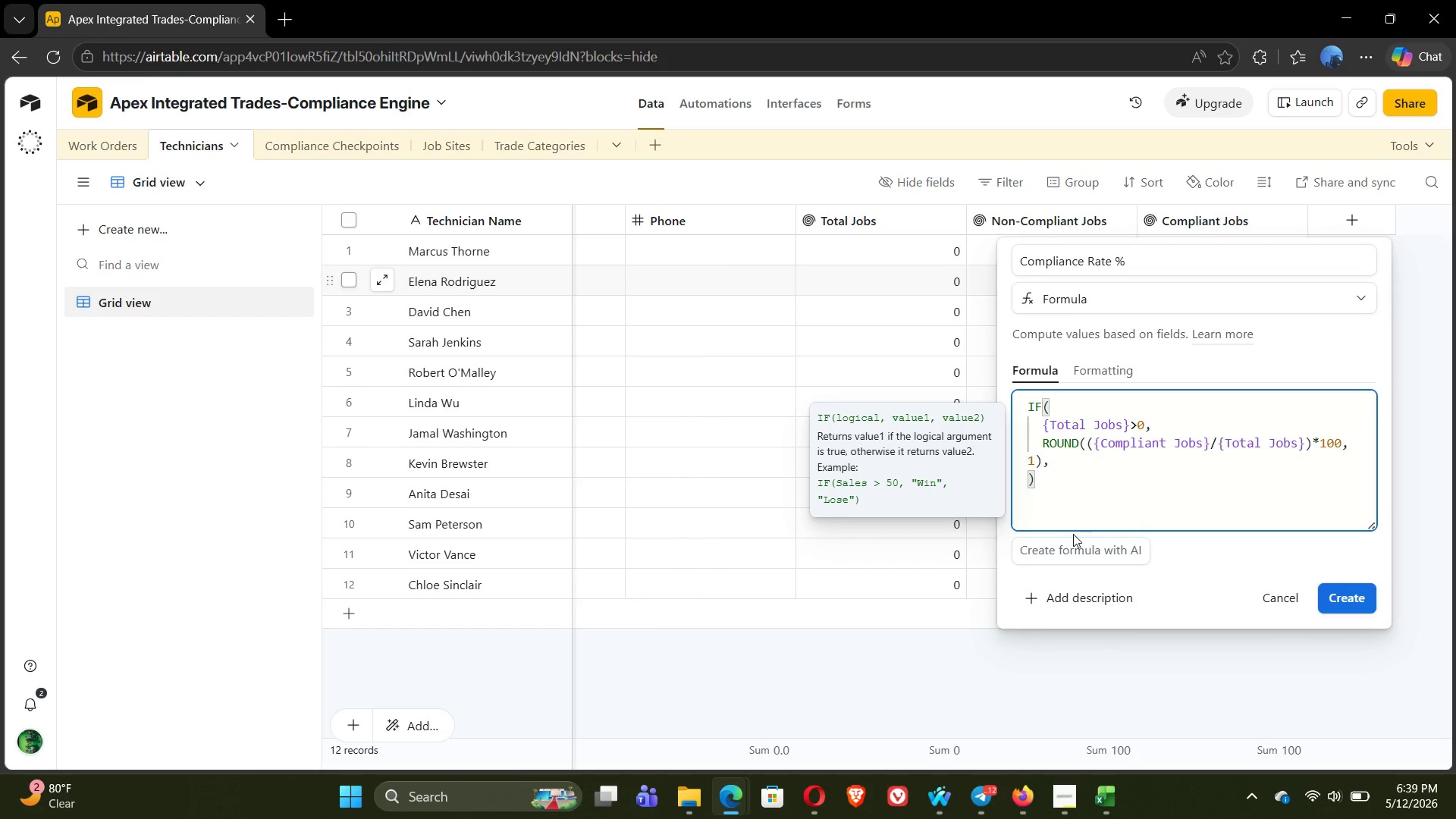 
key(0)
 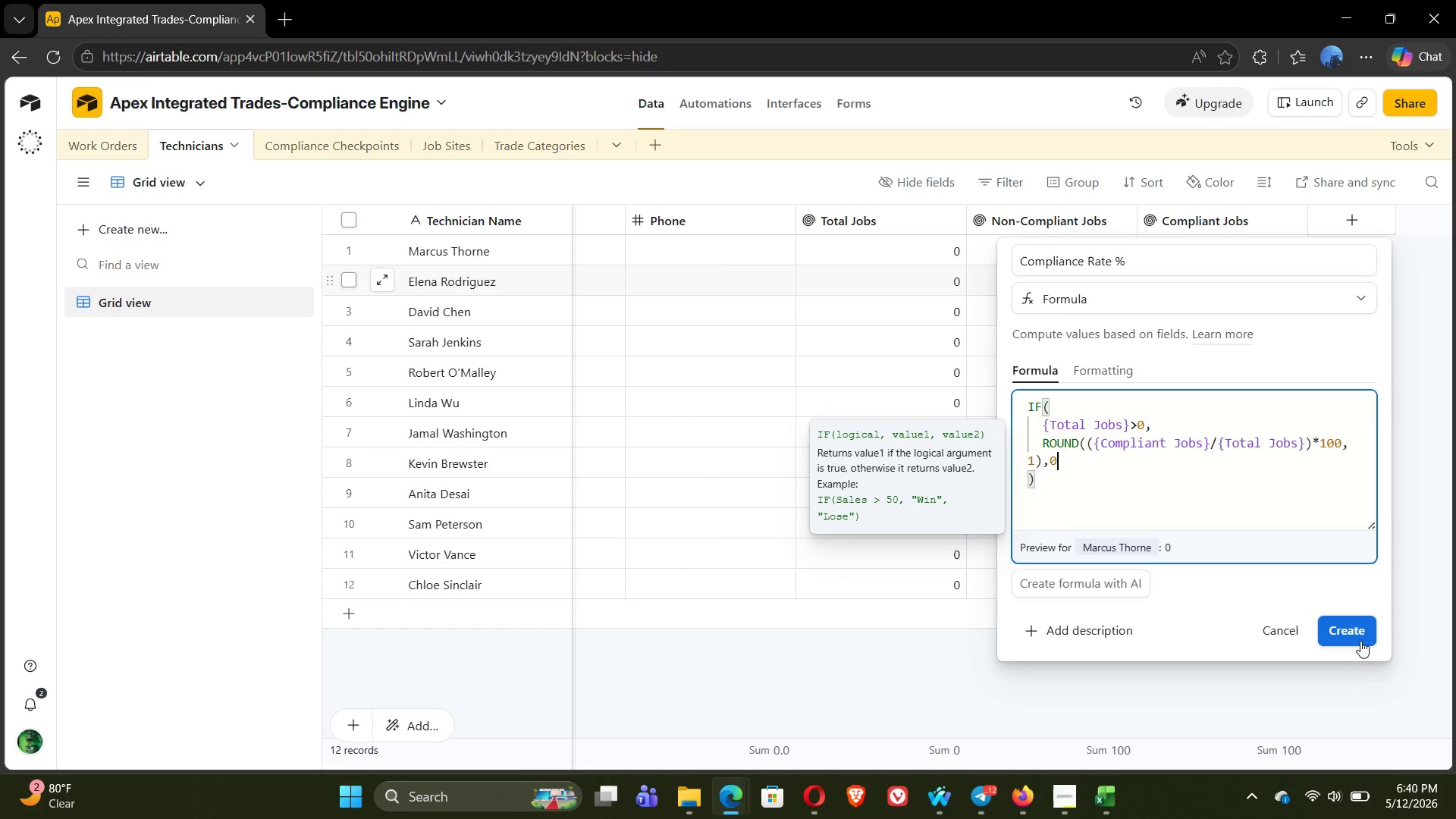 
left_click([1351, 627])
 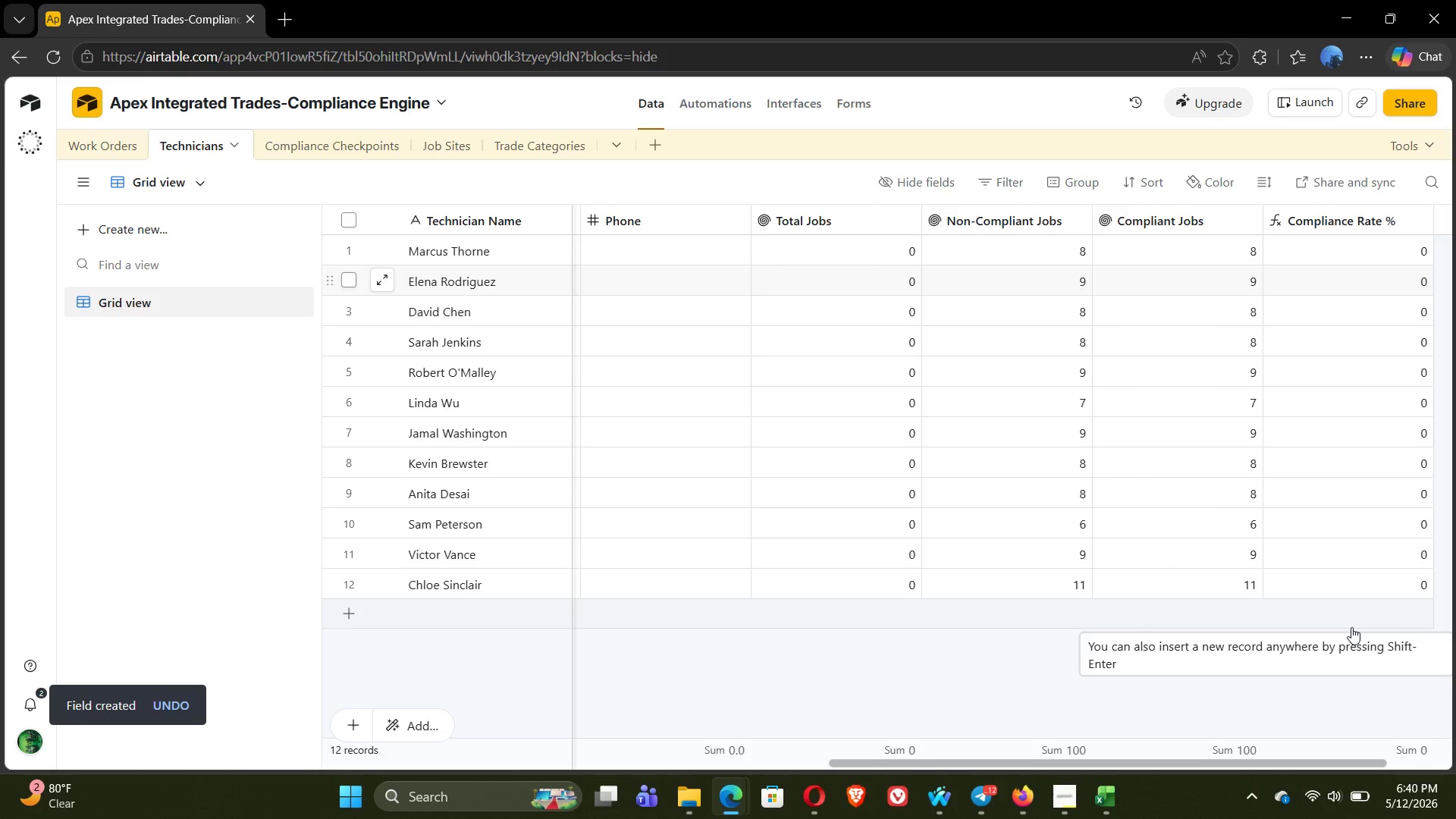 
wait(12.76)
 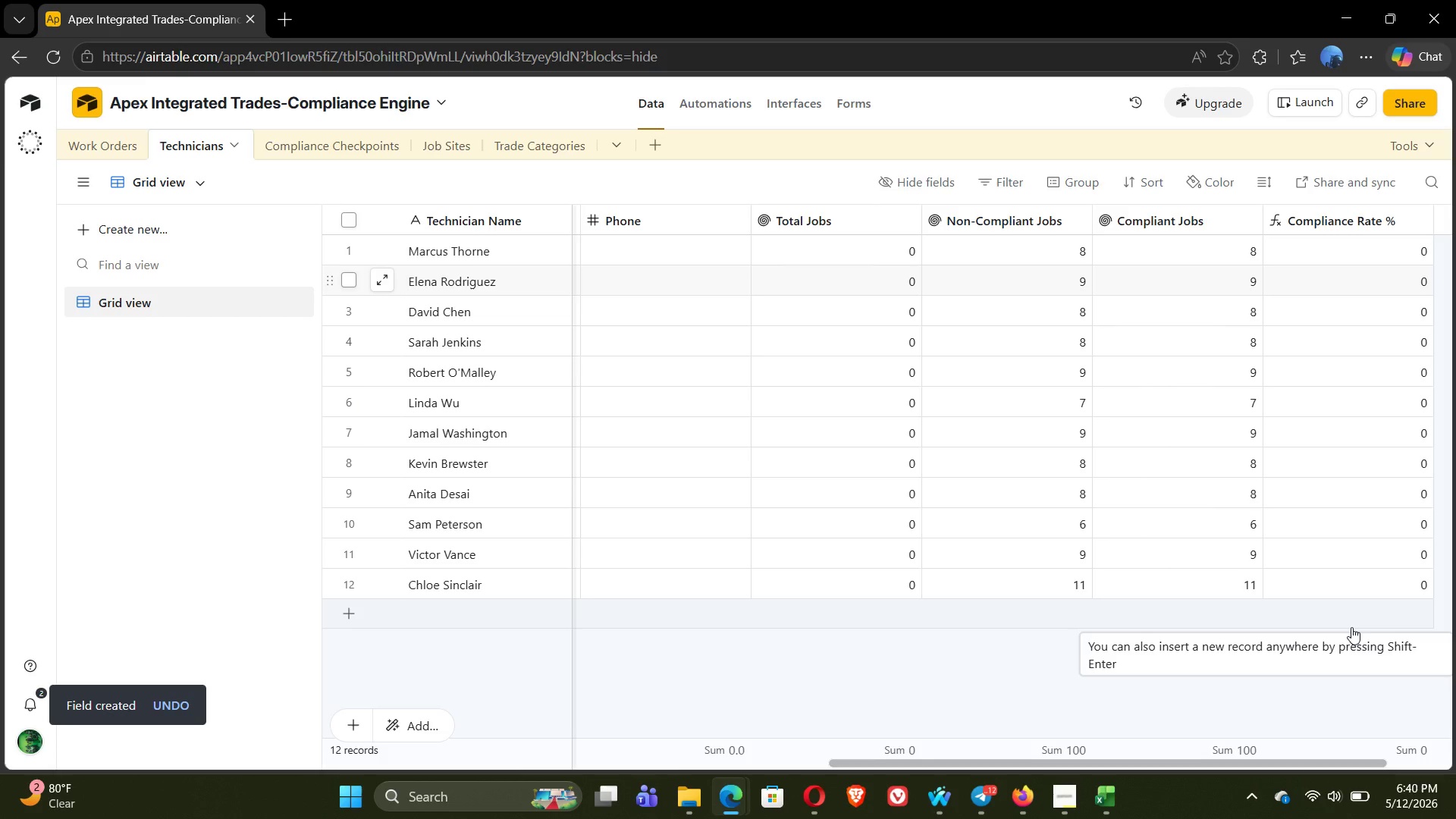 
left_click([1350, 217])
 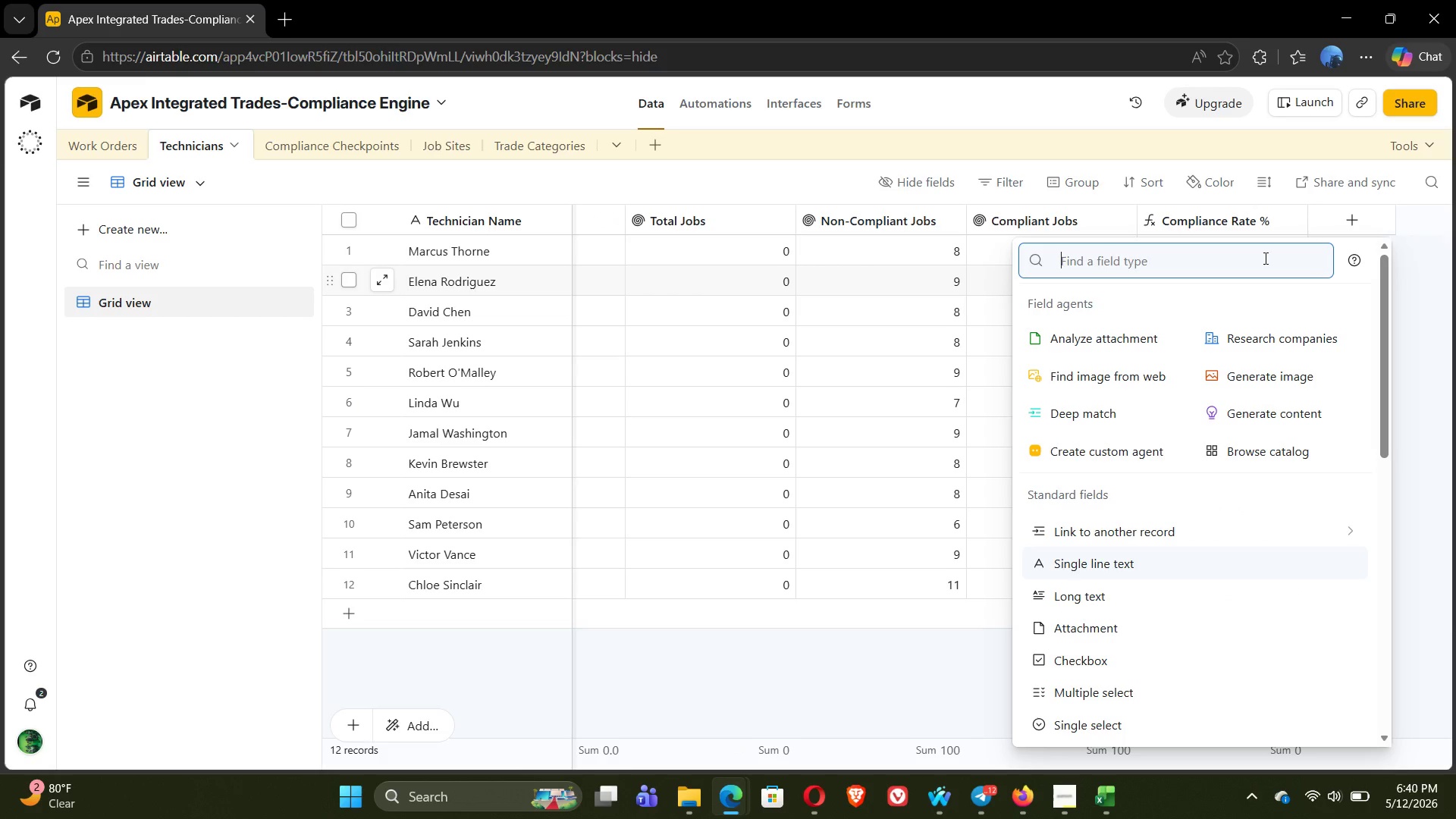 
type(FOR)
 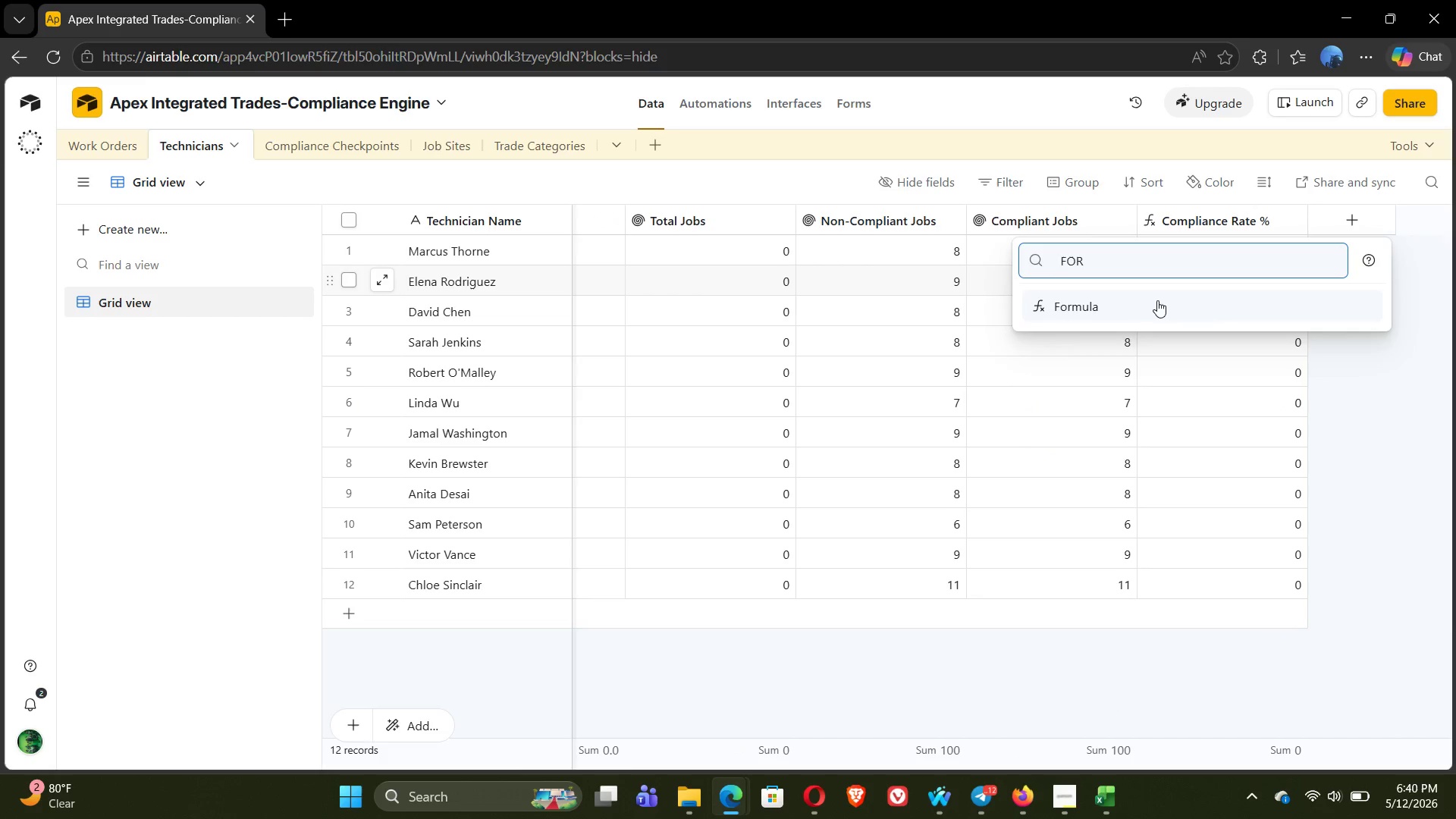 
left_click([1154, 300])
 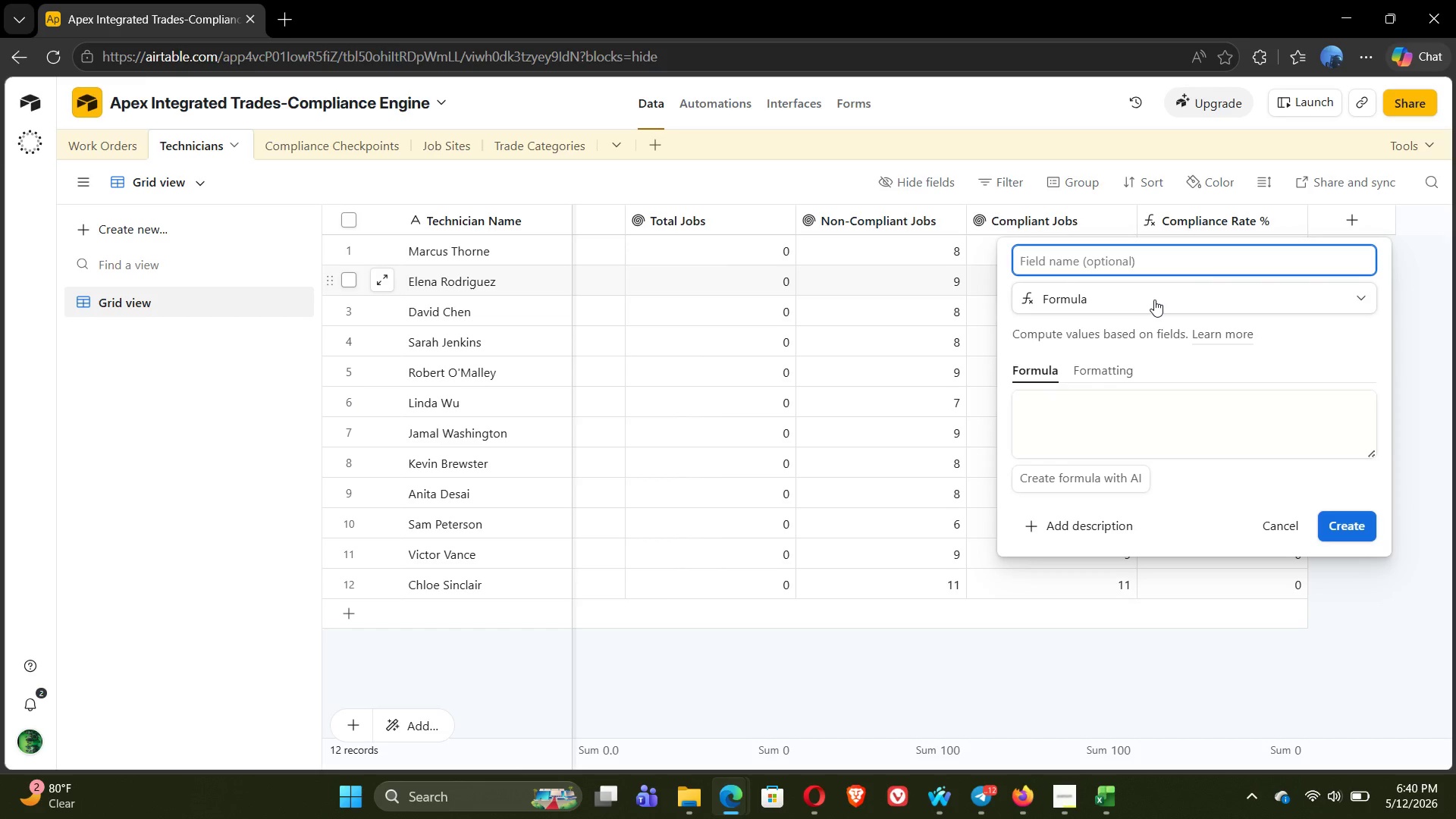 
type(O)
key(Backspace)
type(Performance Grade)
 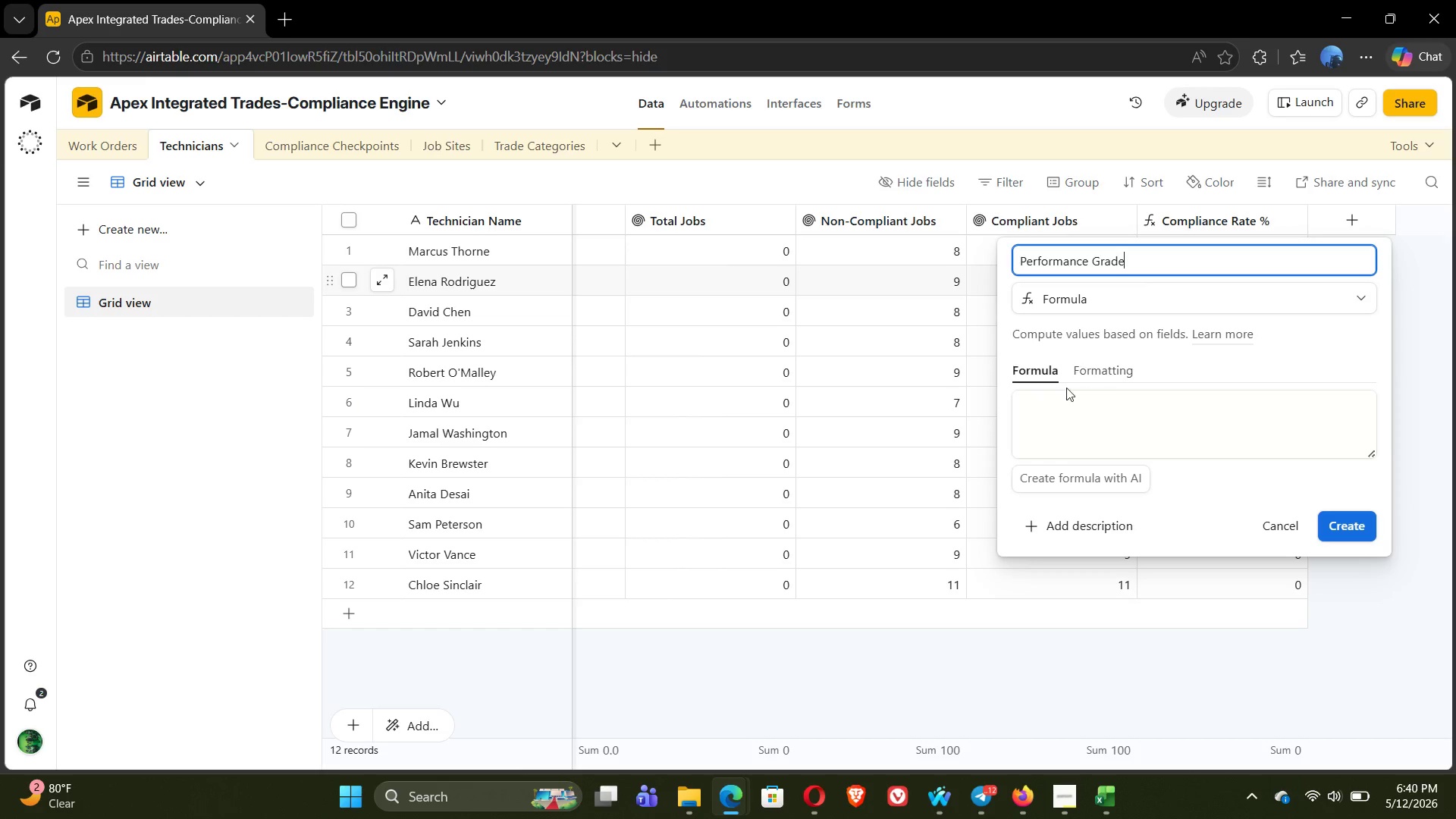 
left_click([1059, 399])
 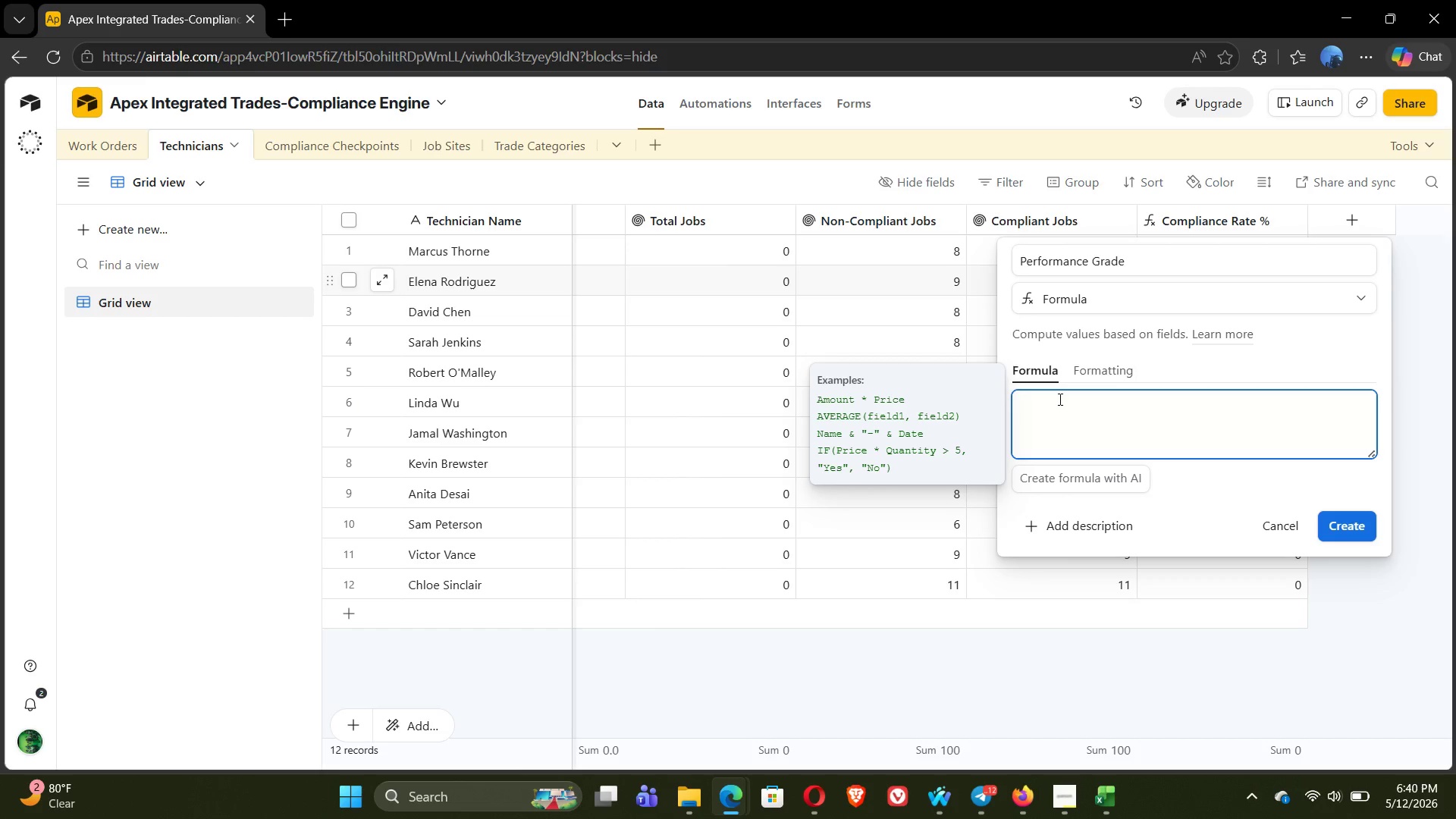 
type(IF()
 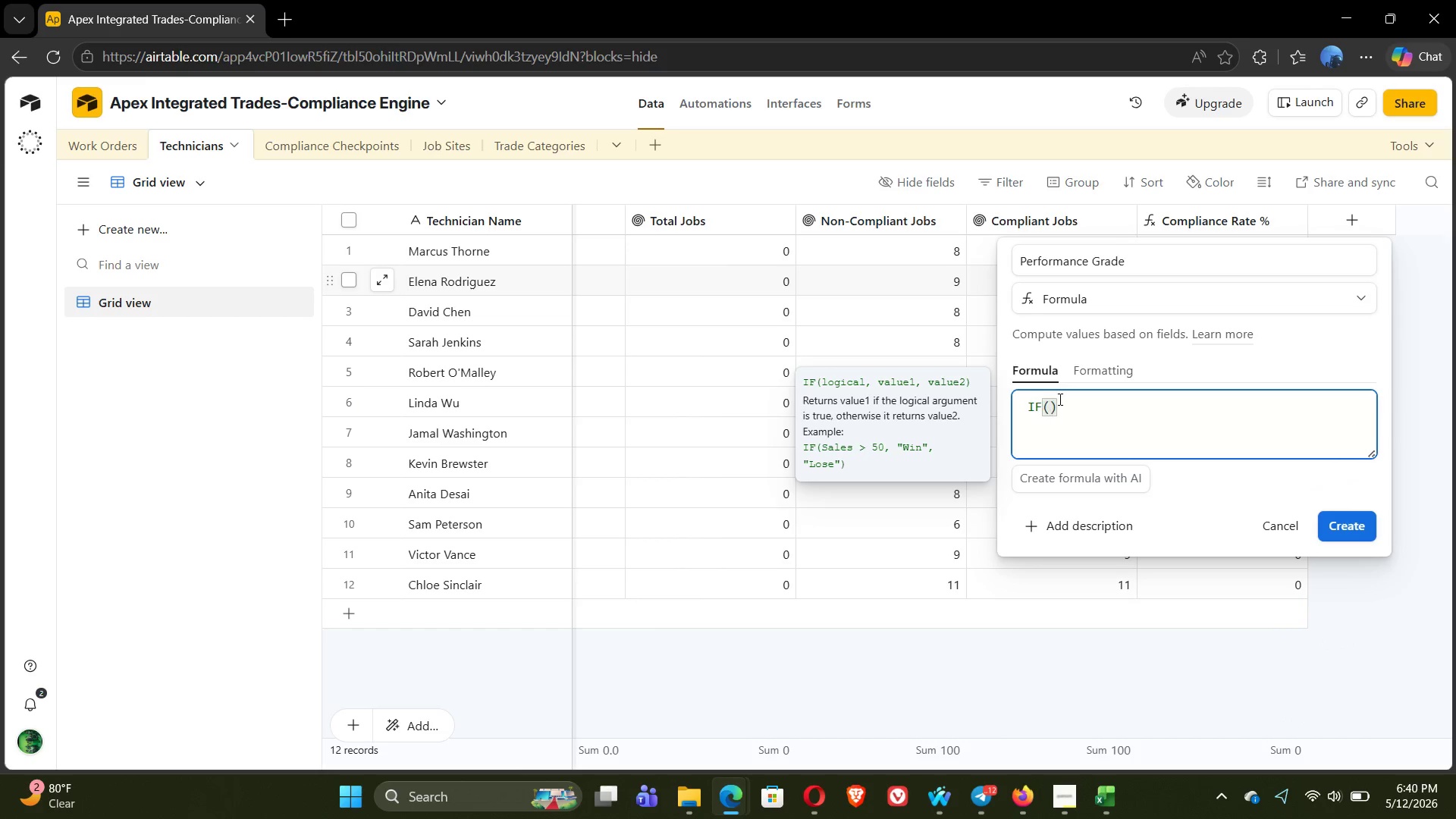 
key(Enter)
 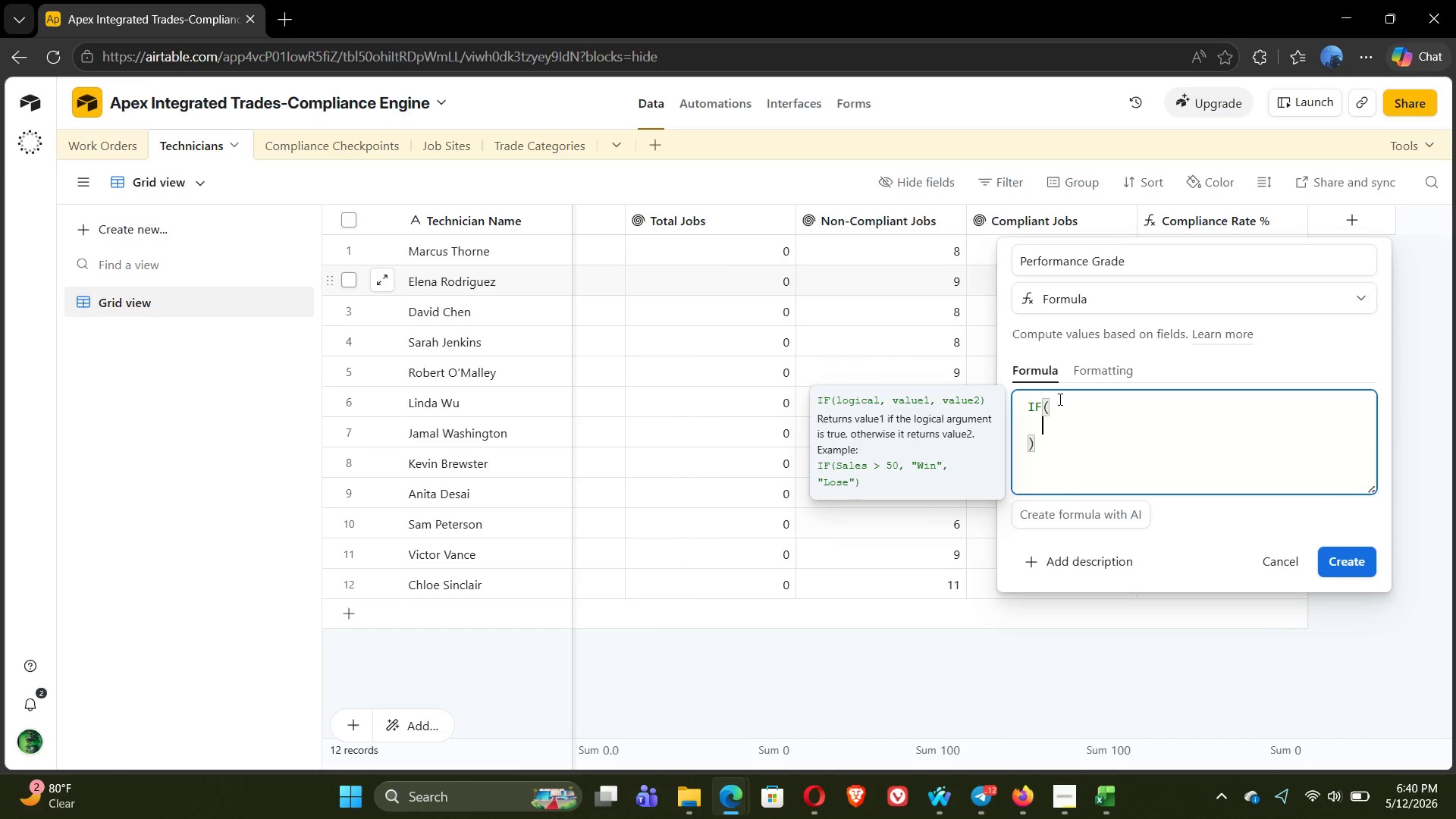 
type({COMPLI)
 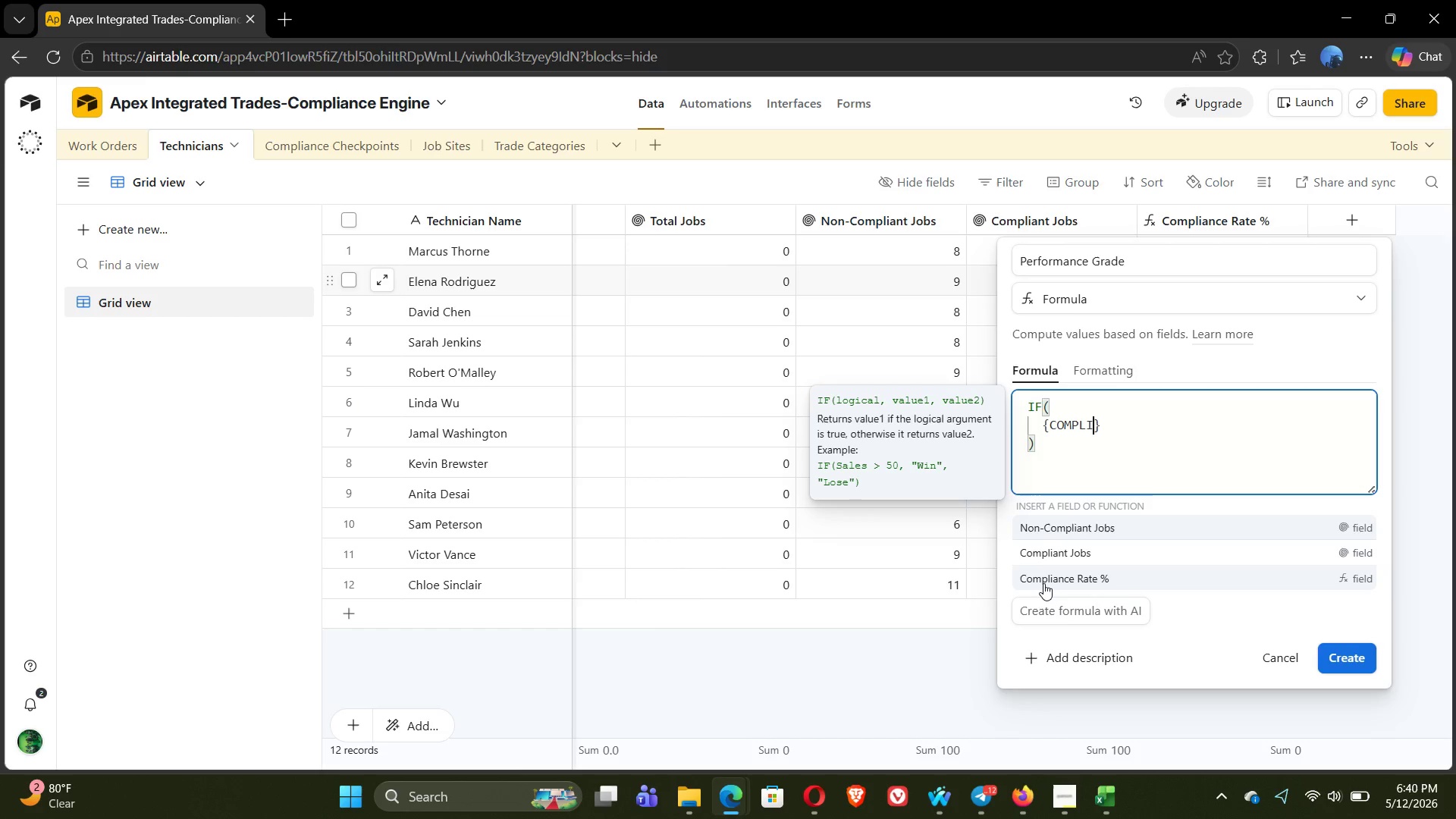 
left_click([1043, 583])
 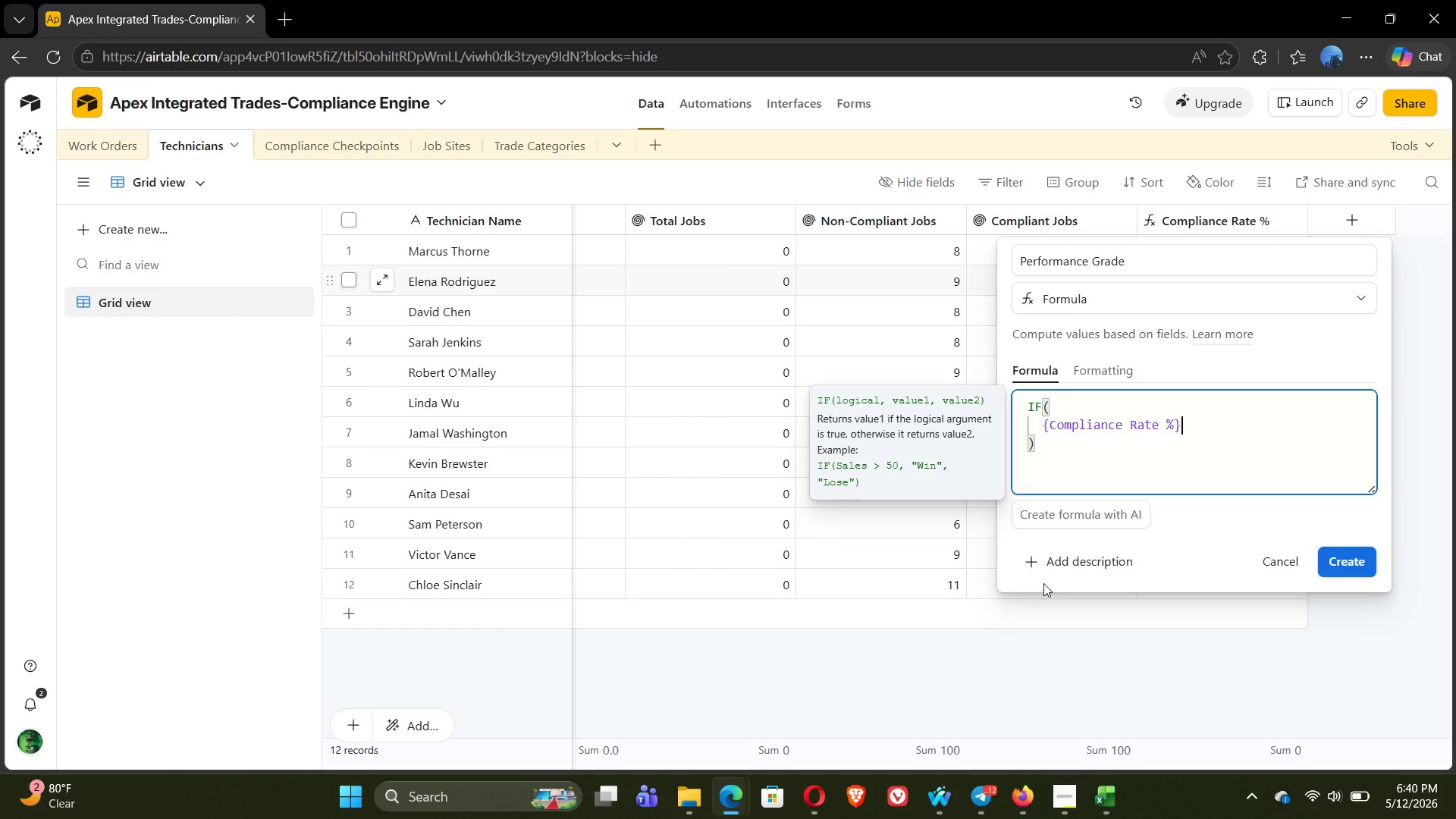 
type(>=80,)
 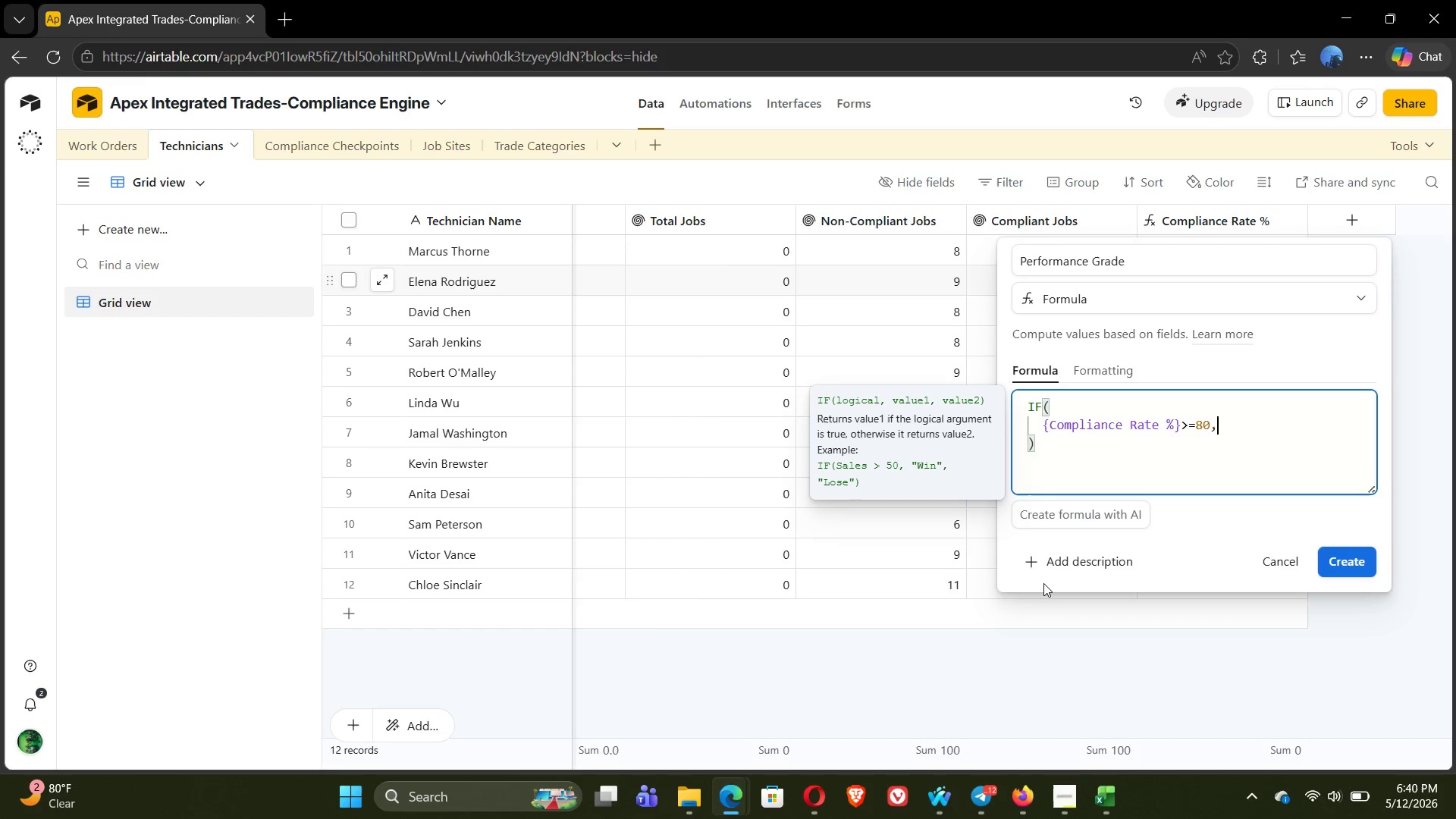 
key(Enter)
 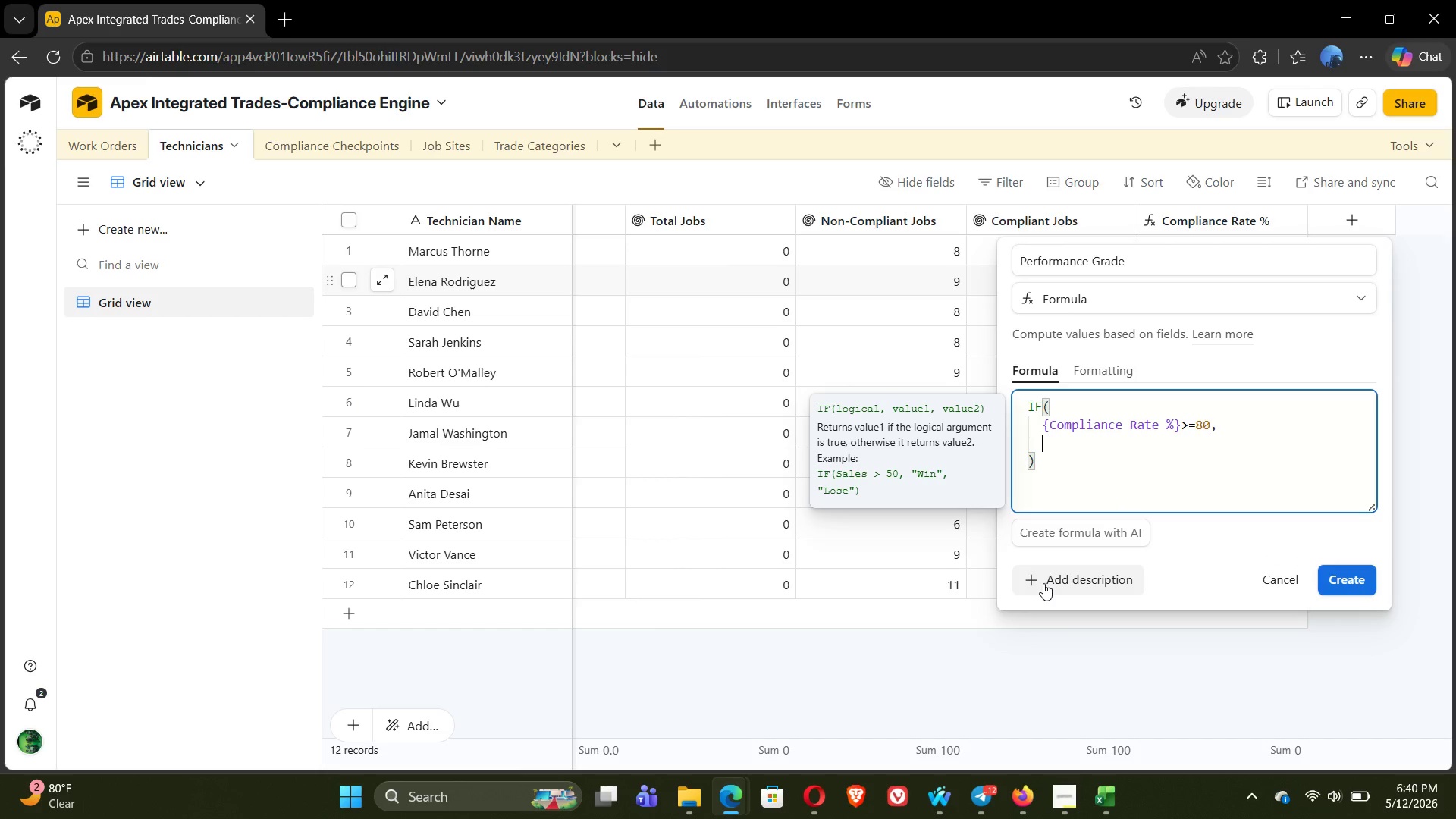 
type("Excellent)
 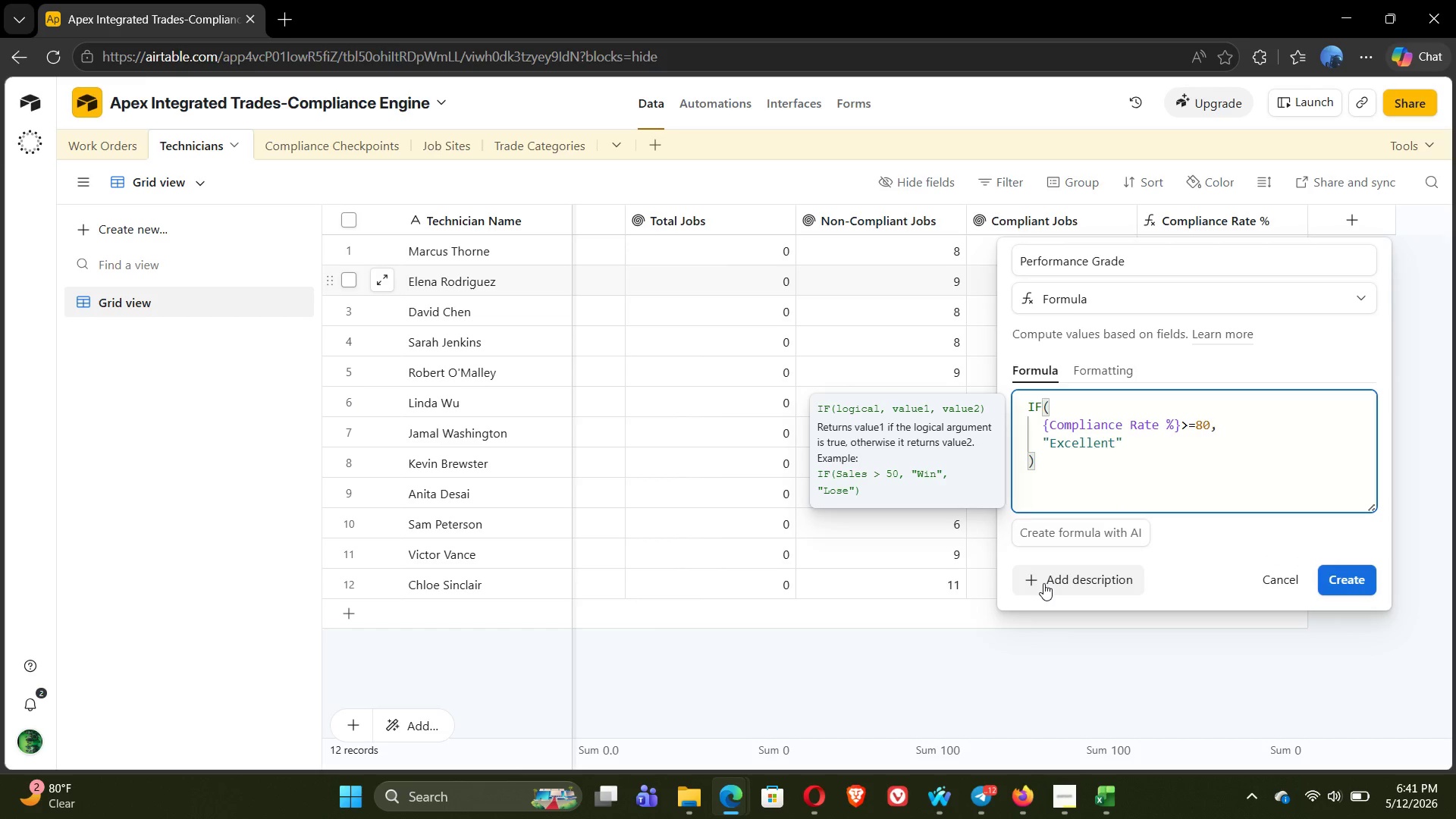 
key(ArrowRight)
 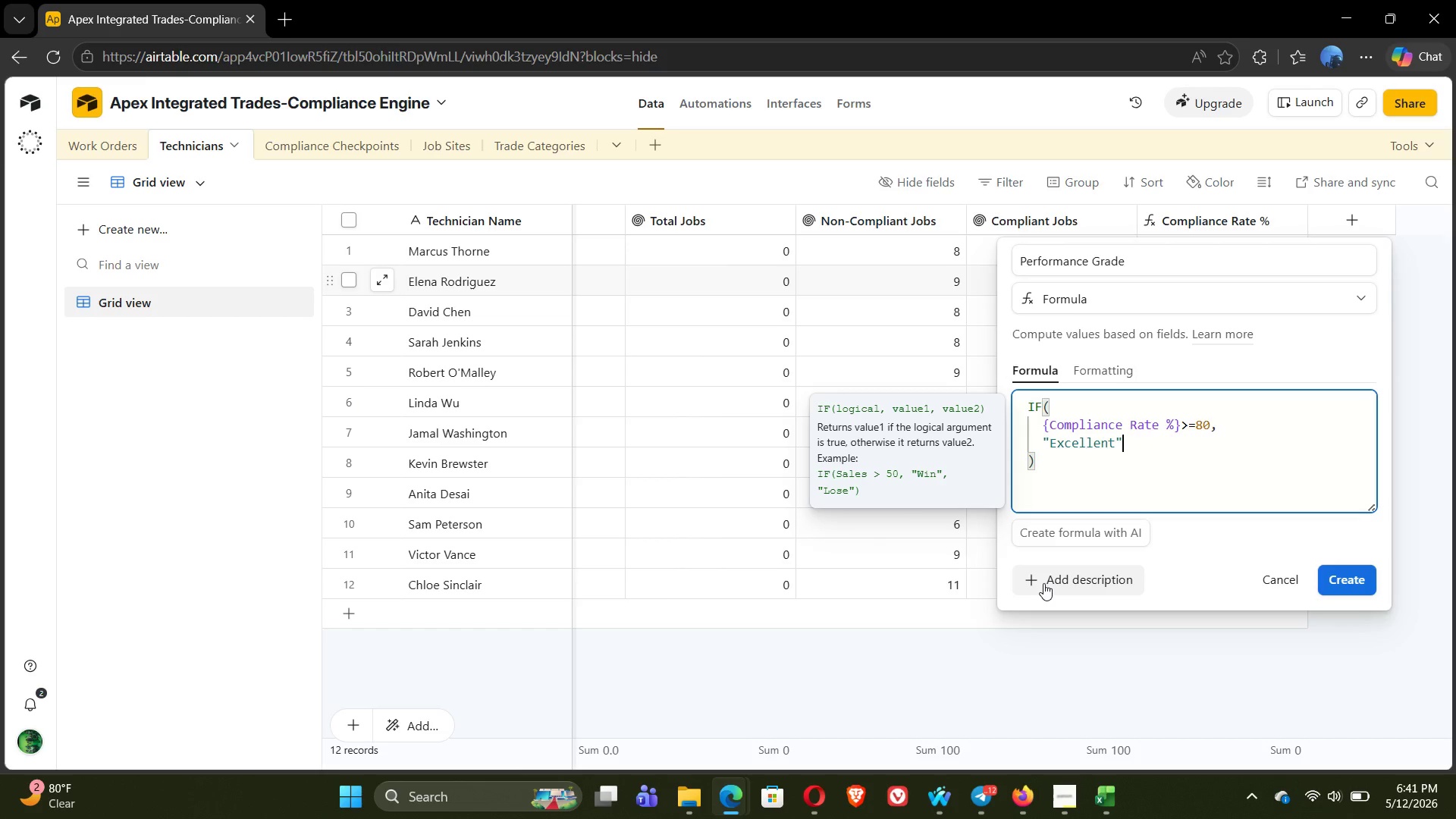 
key(Comma)
 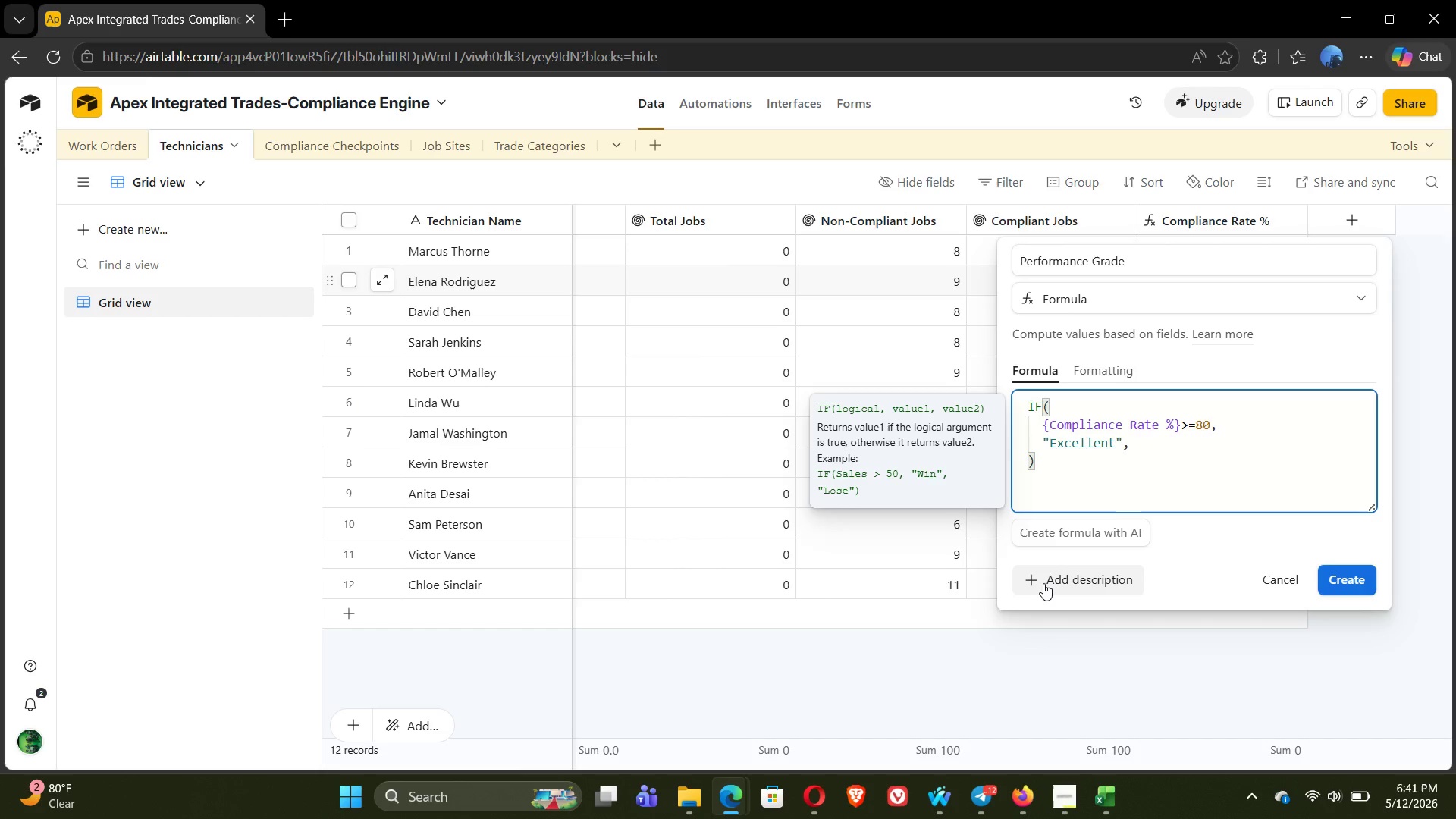 
key(Enter)
 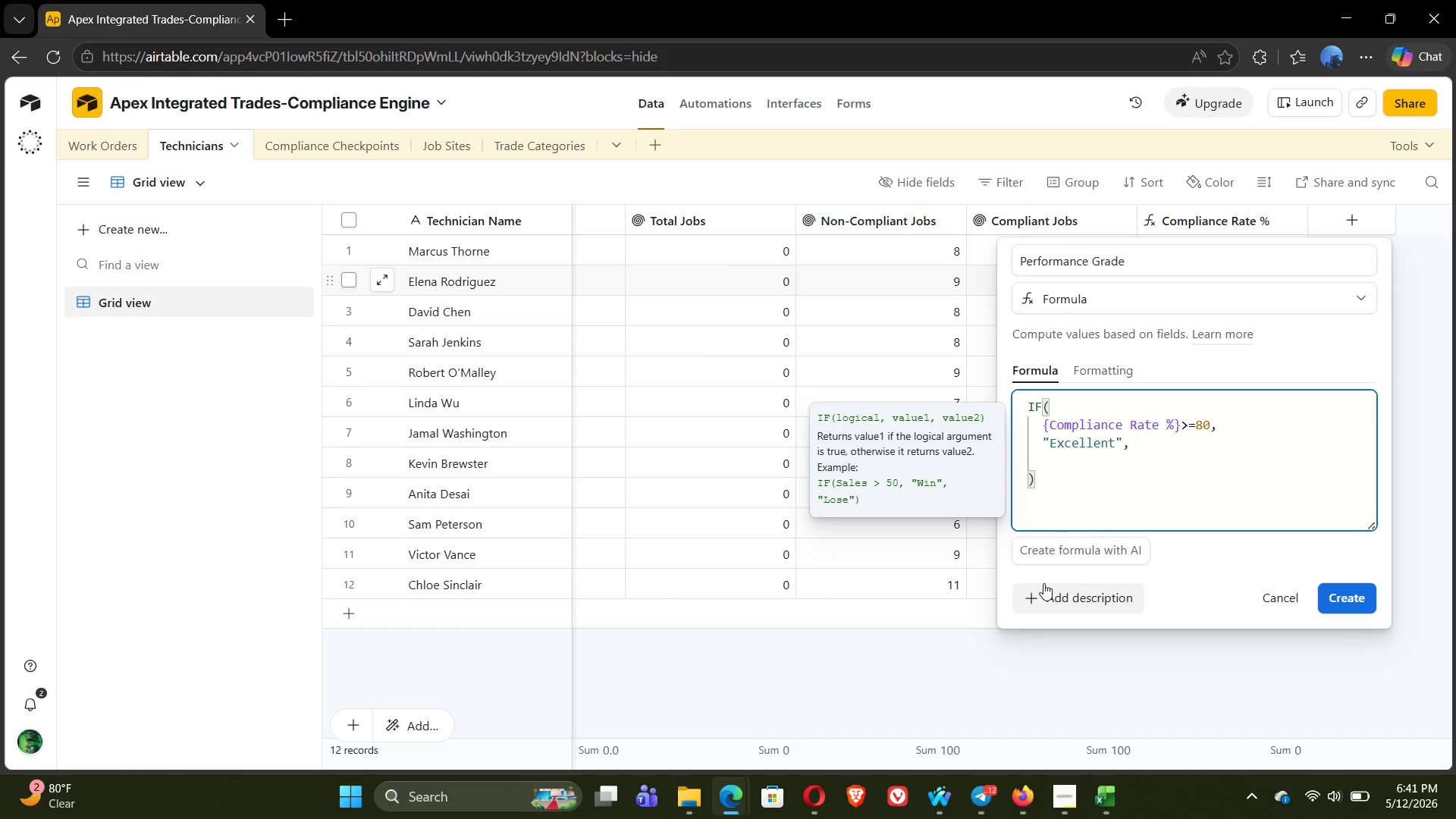 
type(IF()
 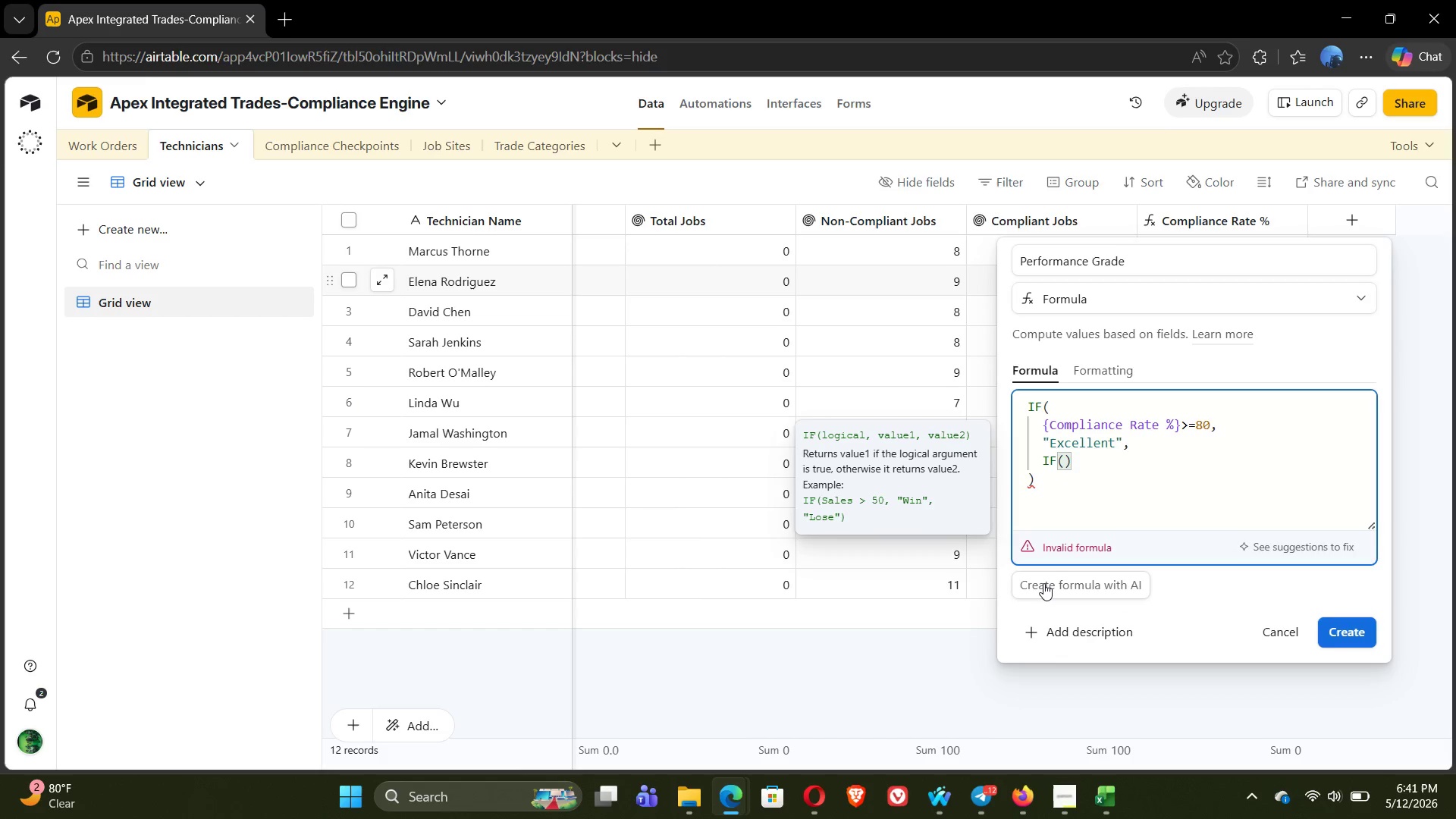 
key(Enter)
 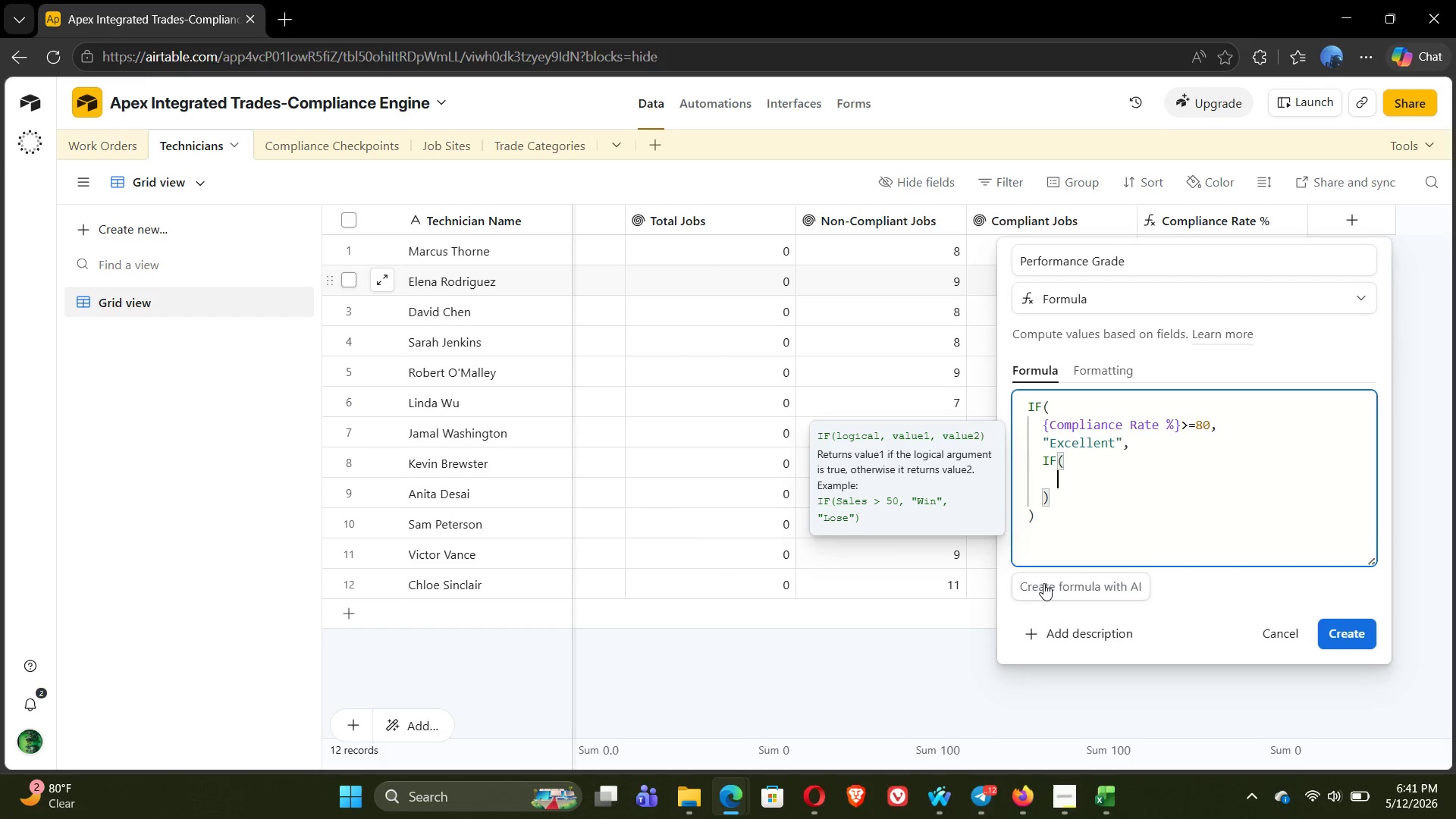 
type({COM)
 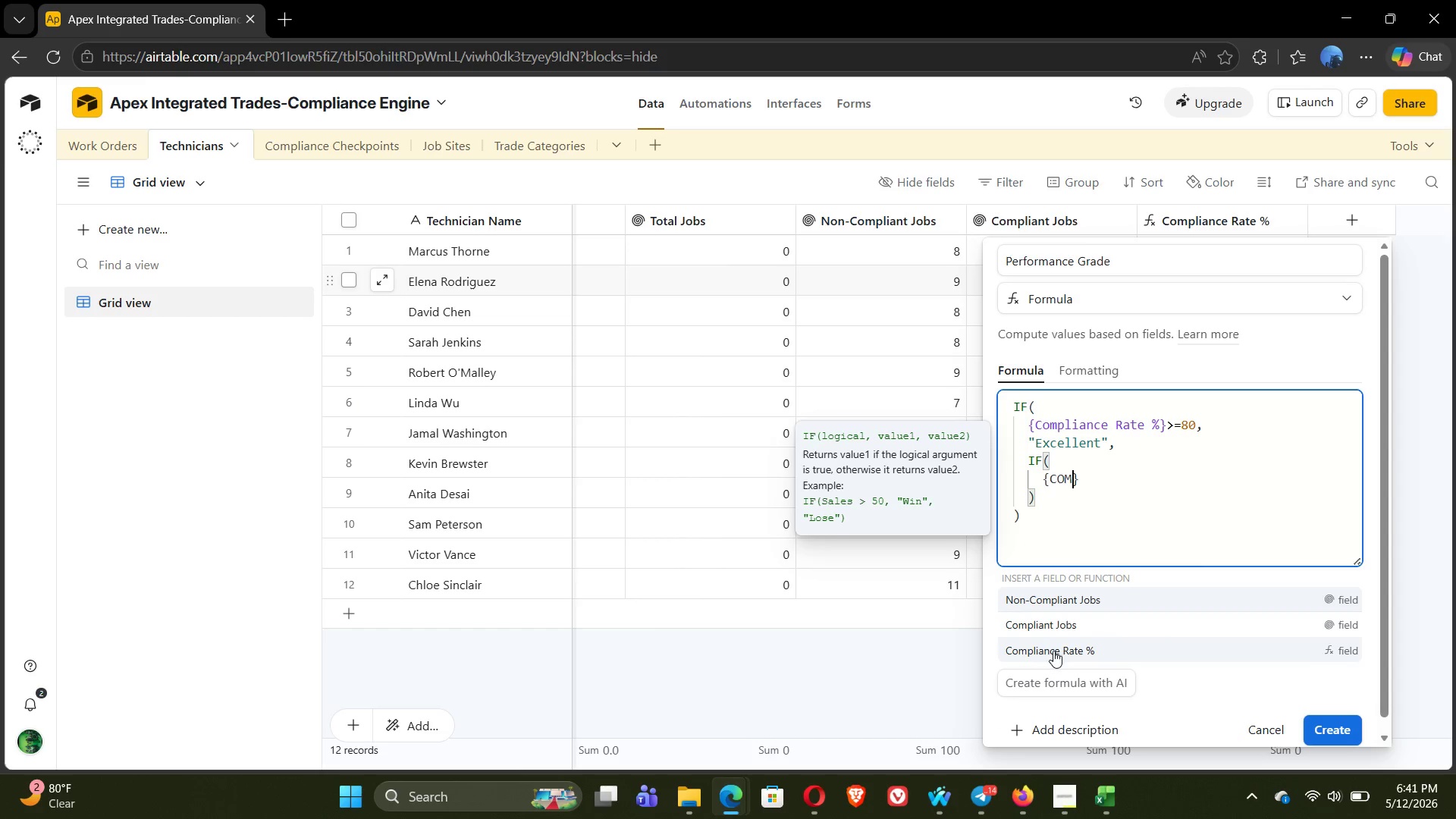 
left_click([1053, 651])
 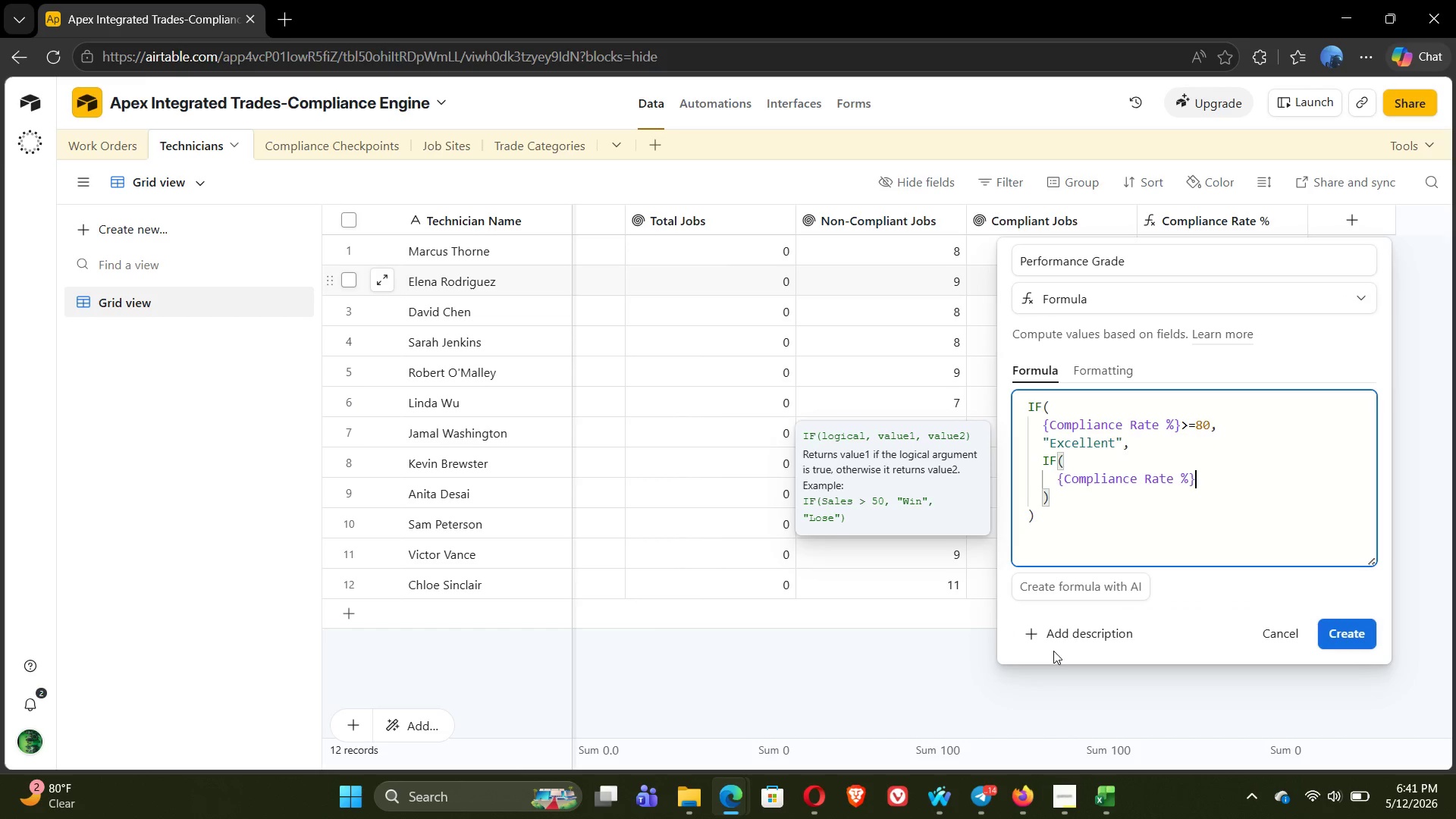 
type(>+)
key(Backspace)
type(=60,)
 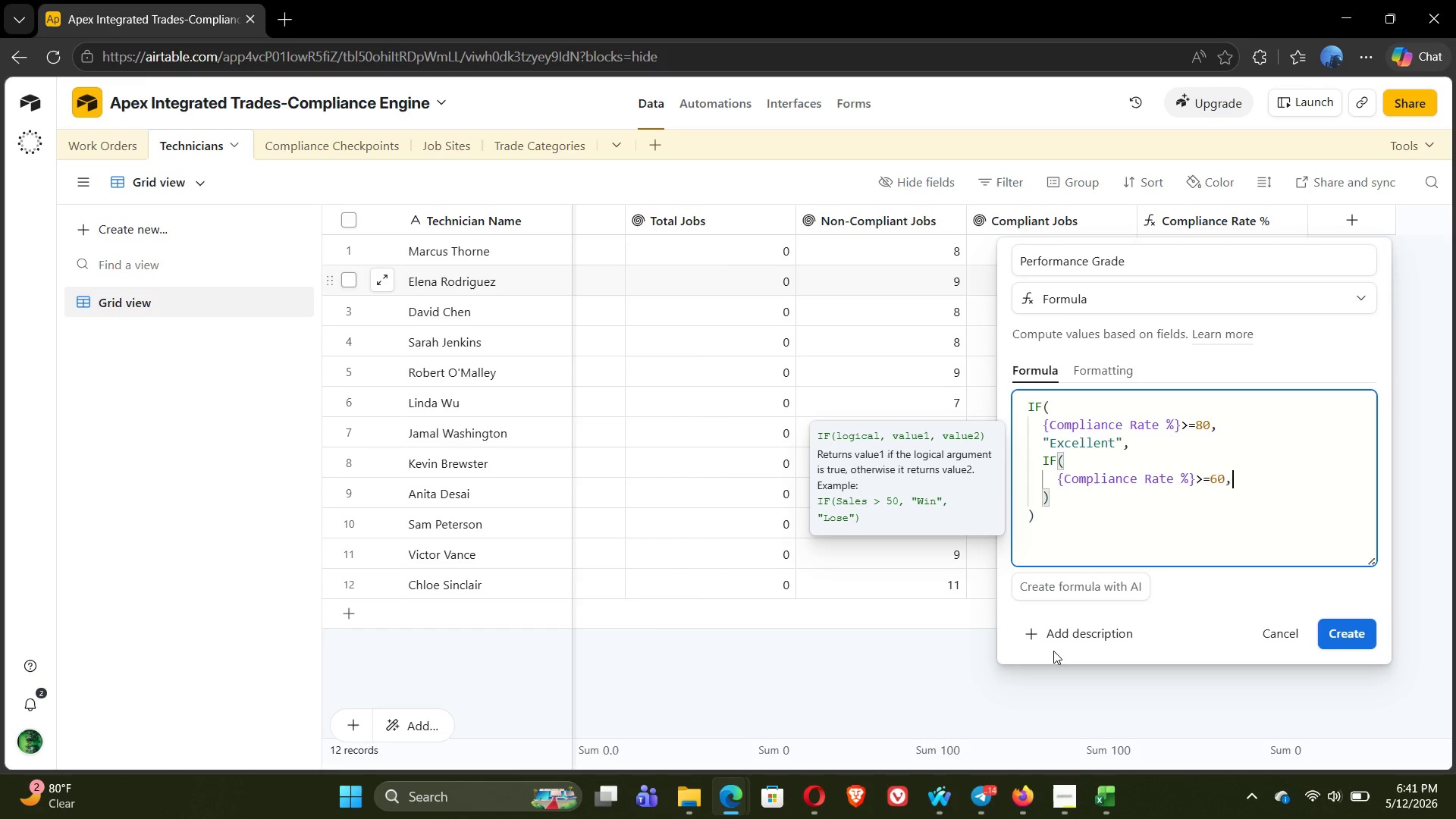 
key(Enter)
 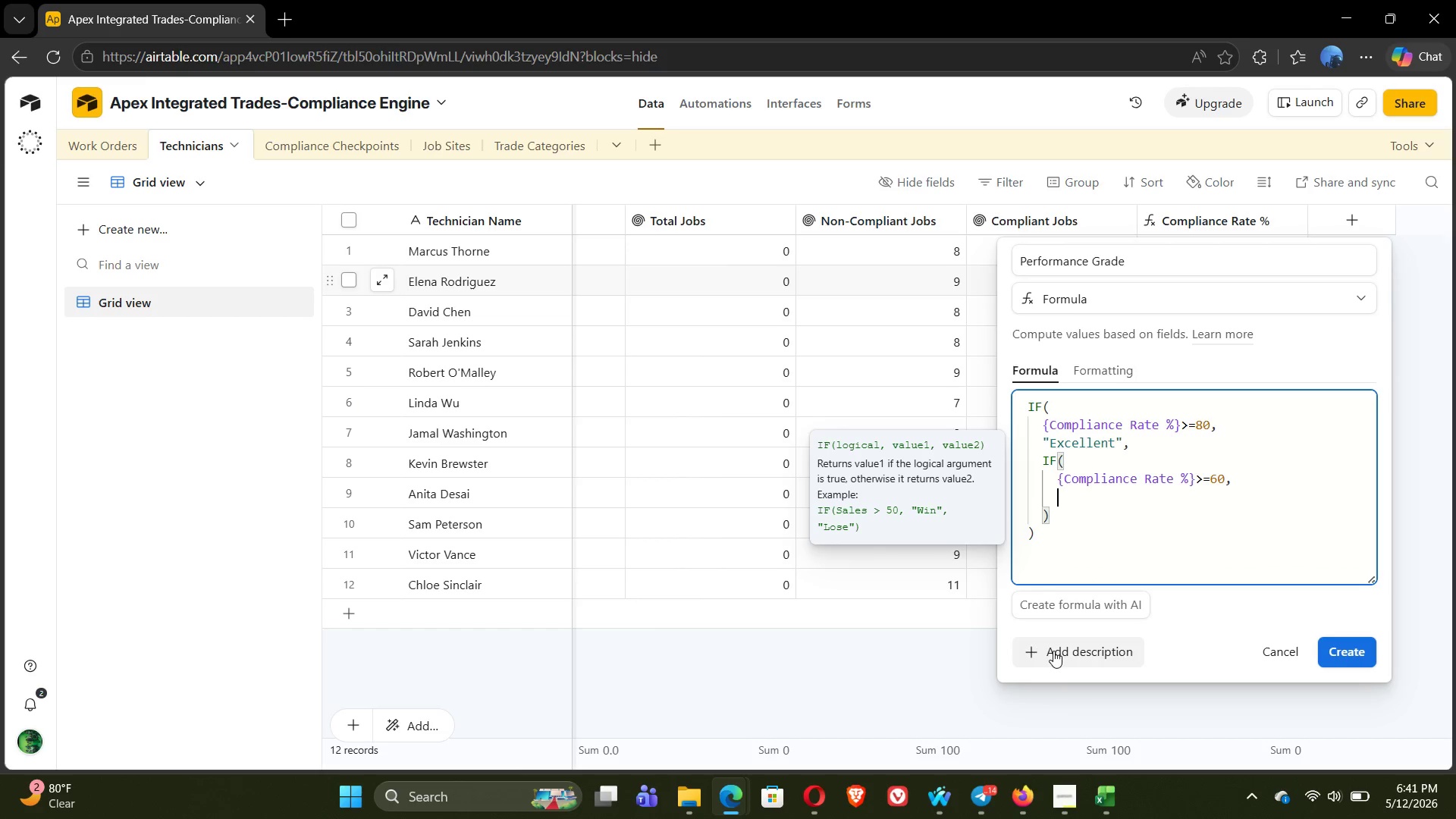 
type("Acceptable)
 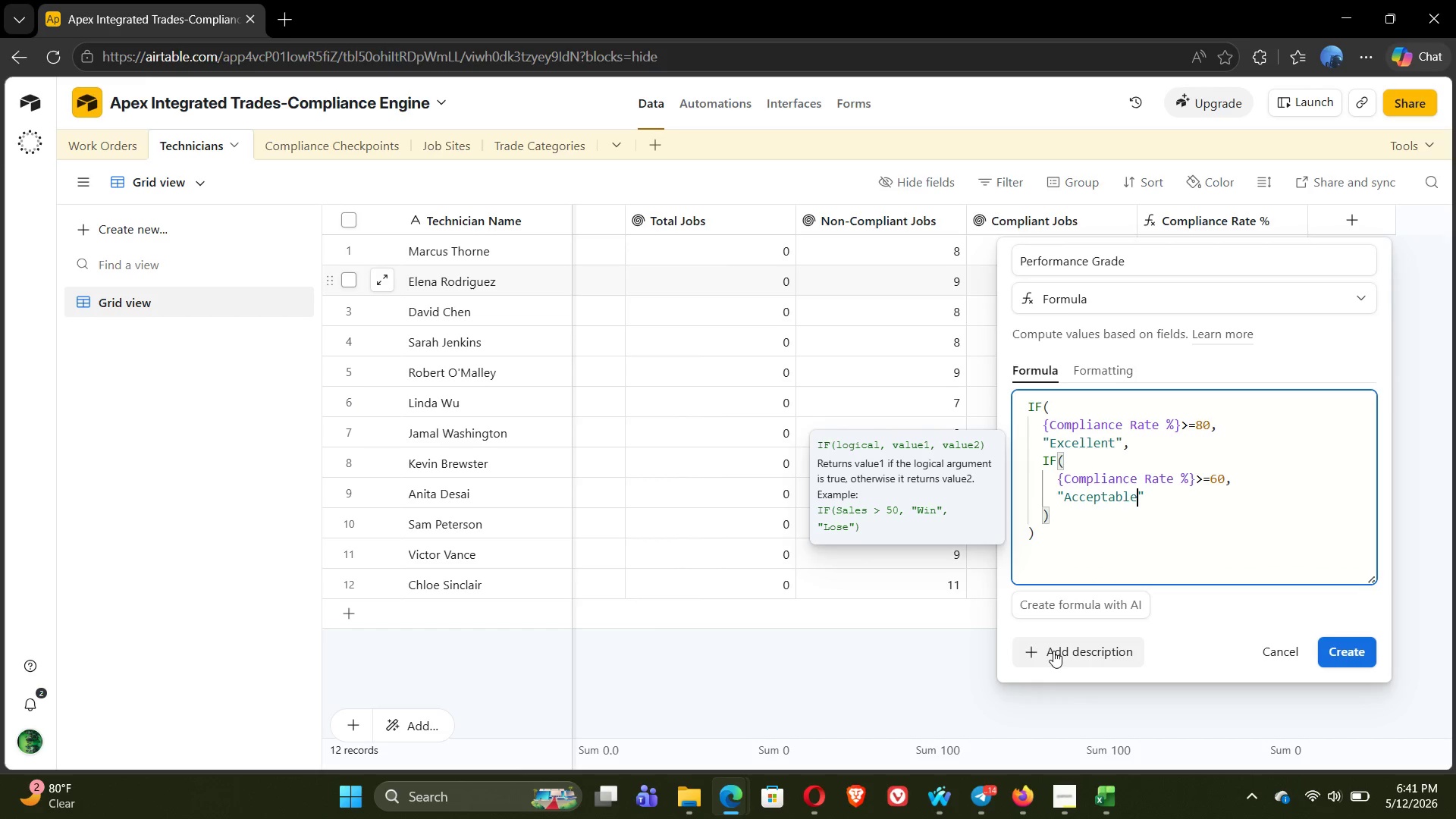 
key(ArrowRight)
 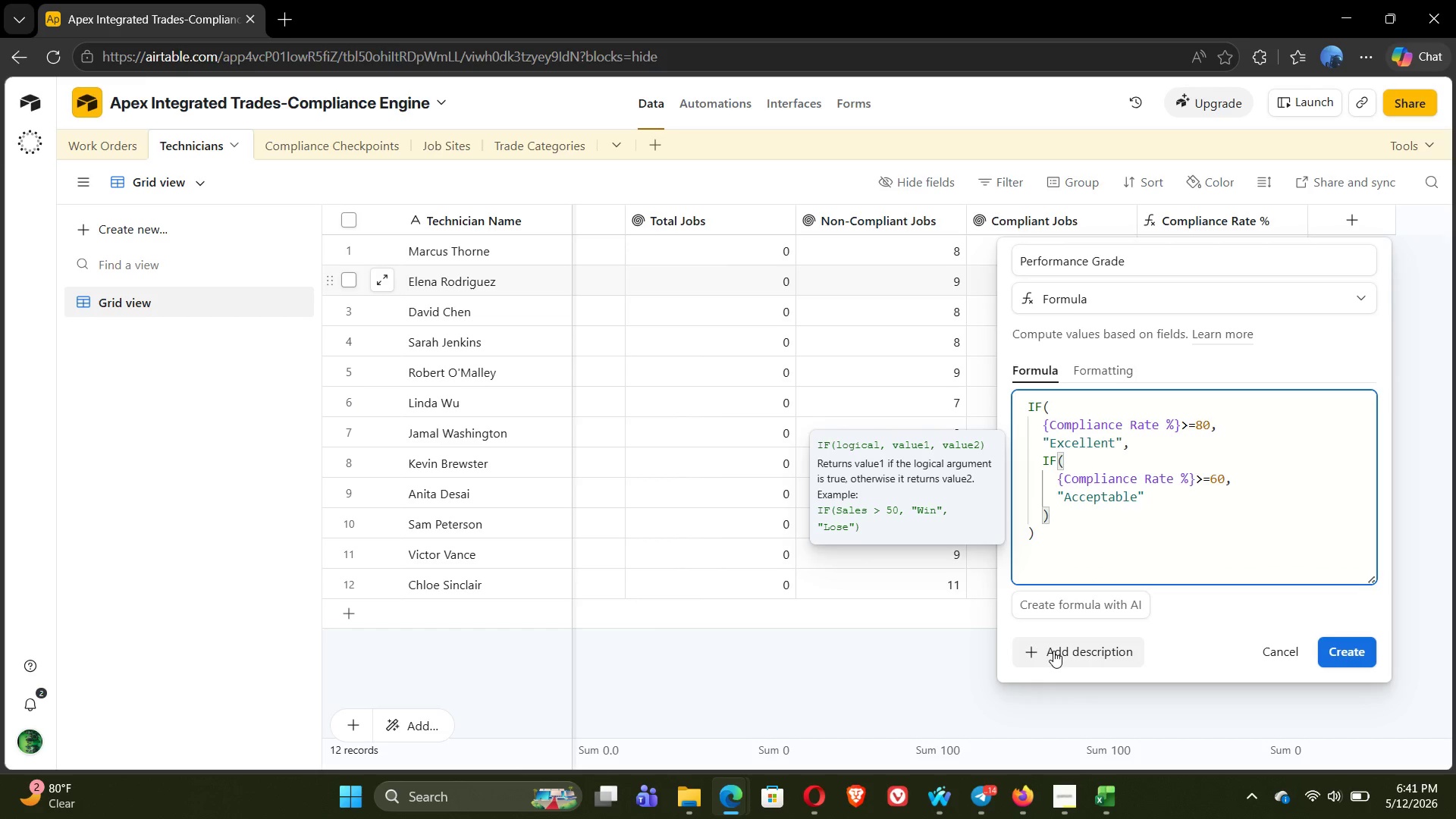 
key(Comma)
 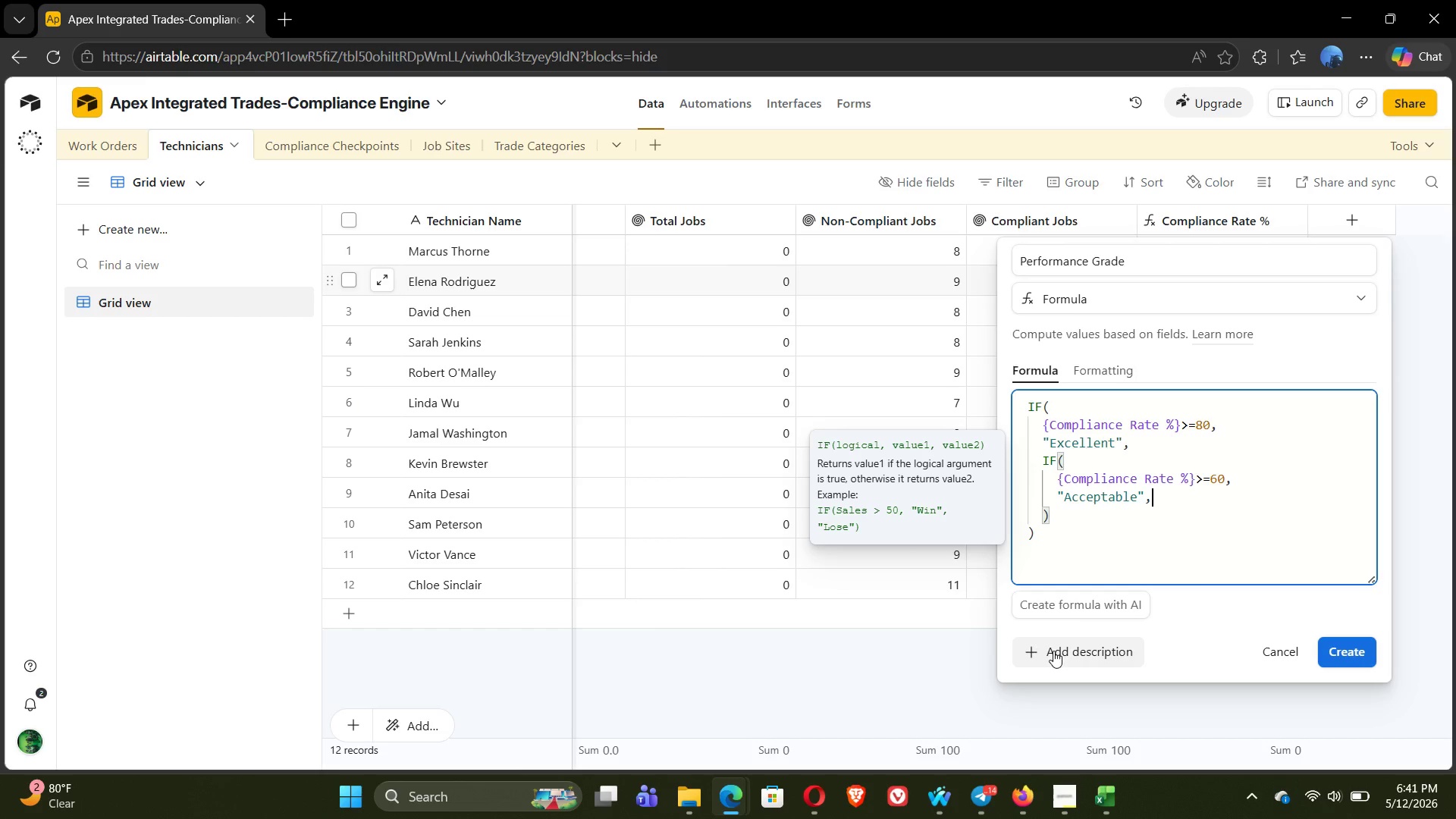 
key(Enter)
 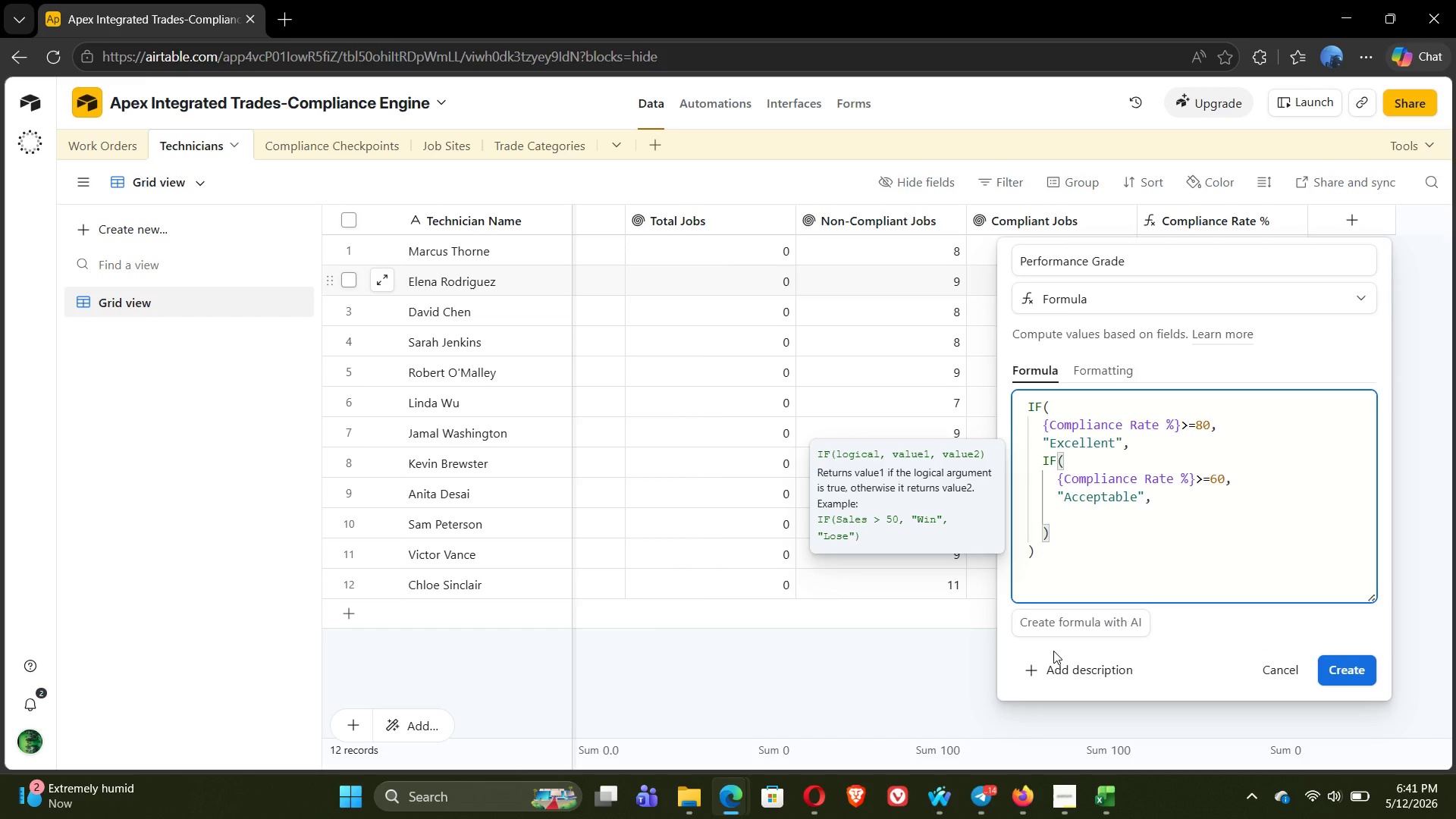 
type(IF()
 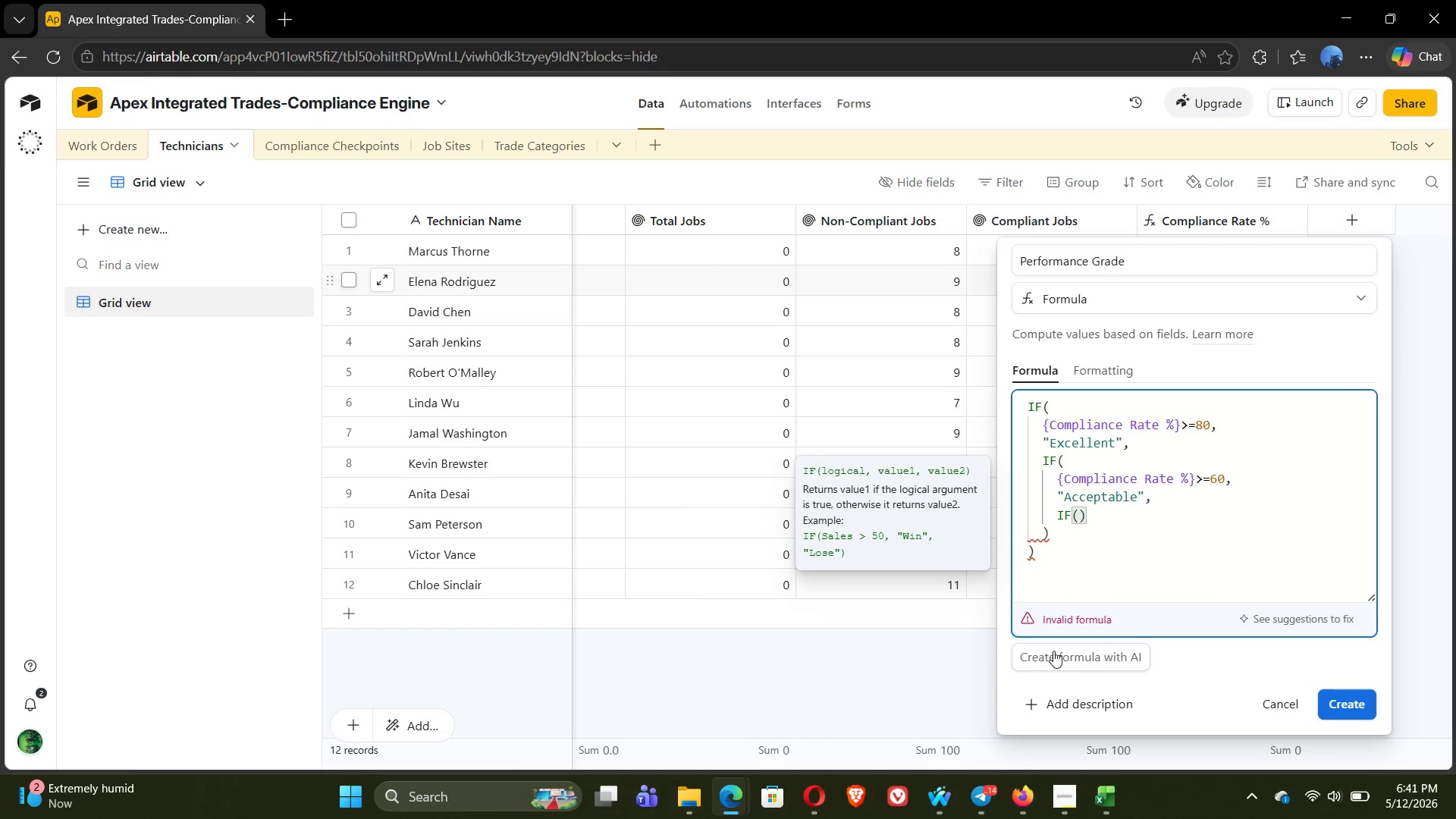 
key(Enter)
 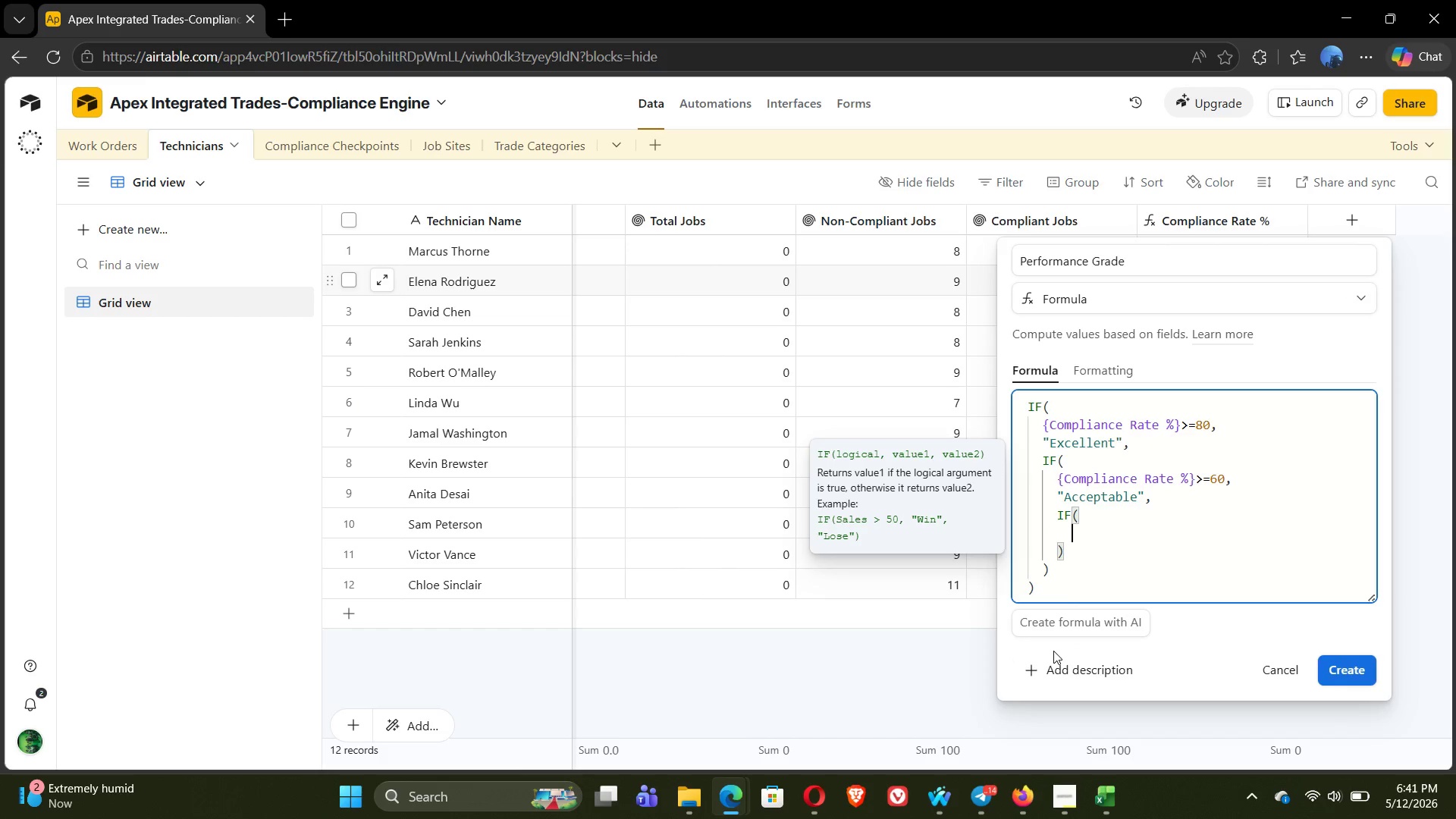 
type({COM)
 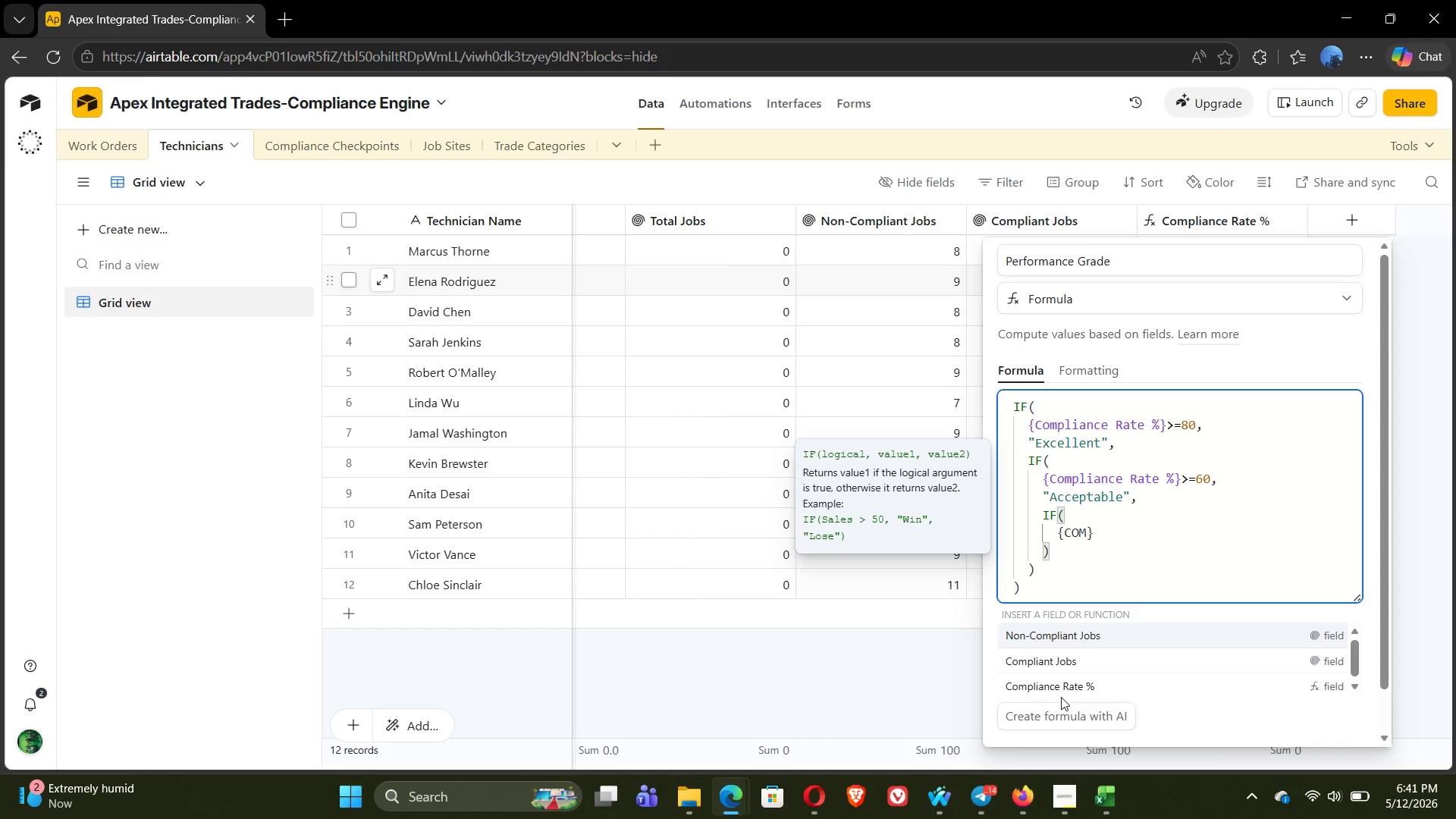 
left_click([1061, 686])
 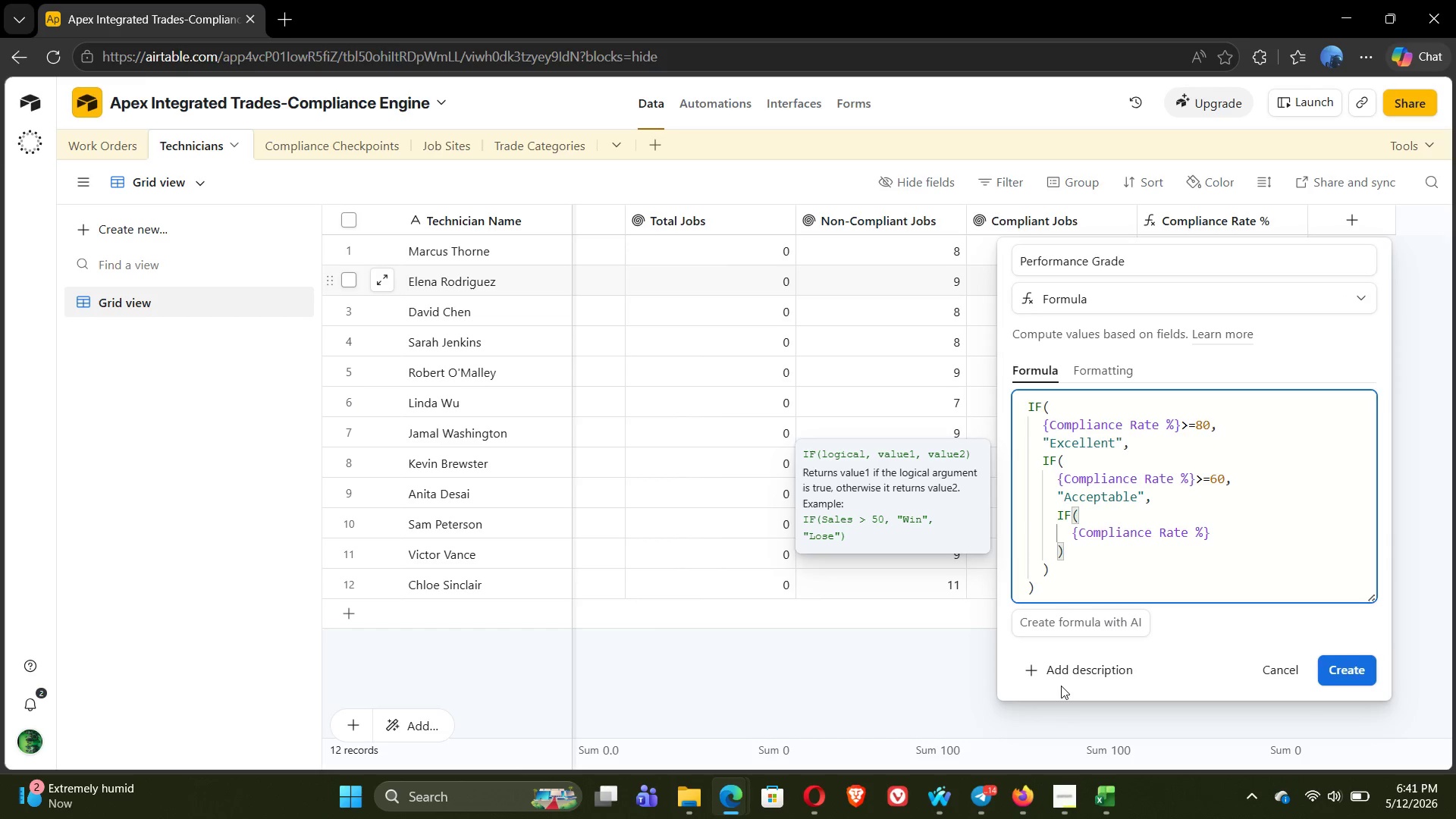 
type(>=40,)
 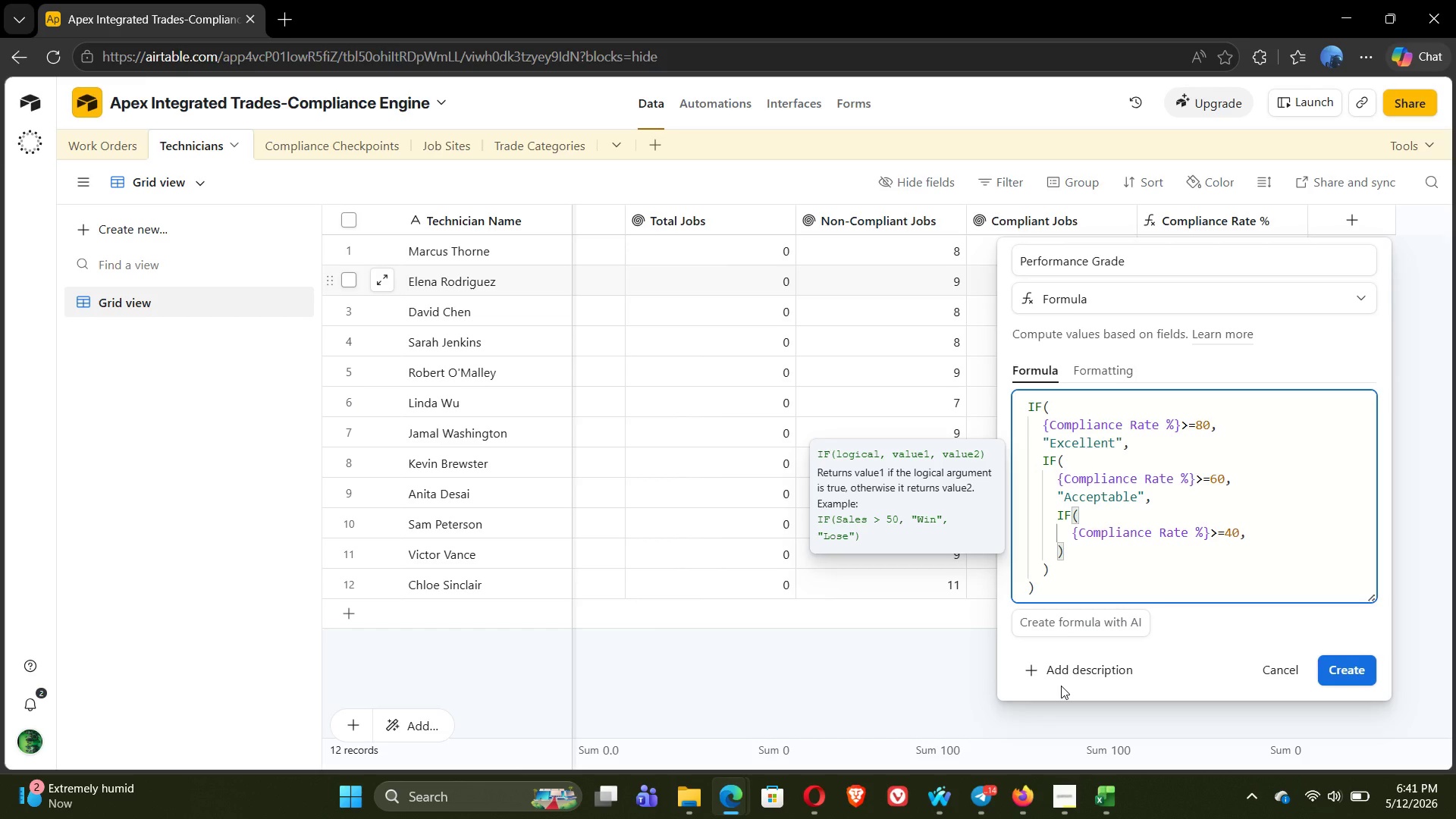 
key(Enter)
 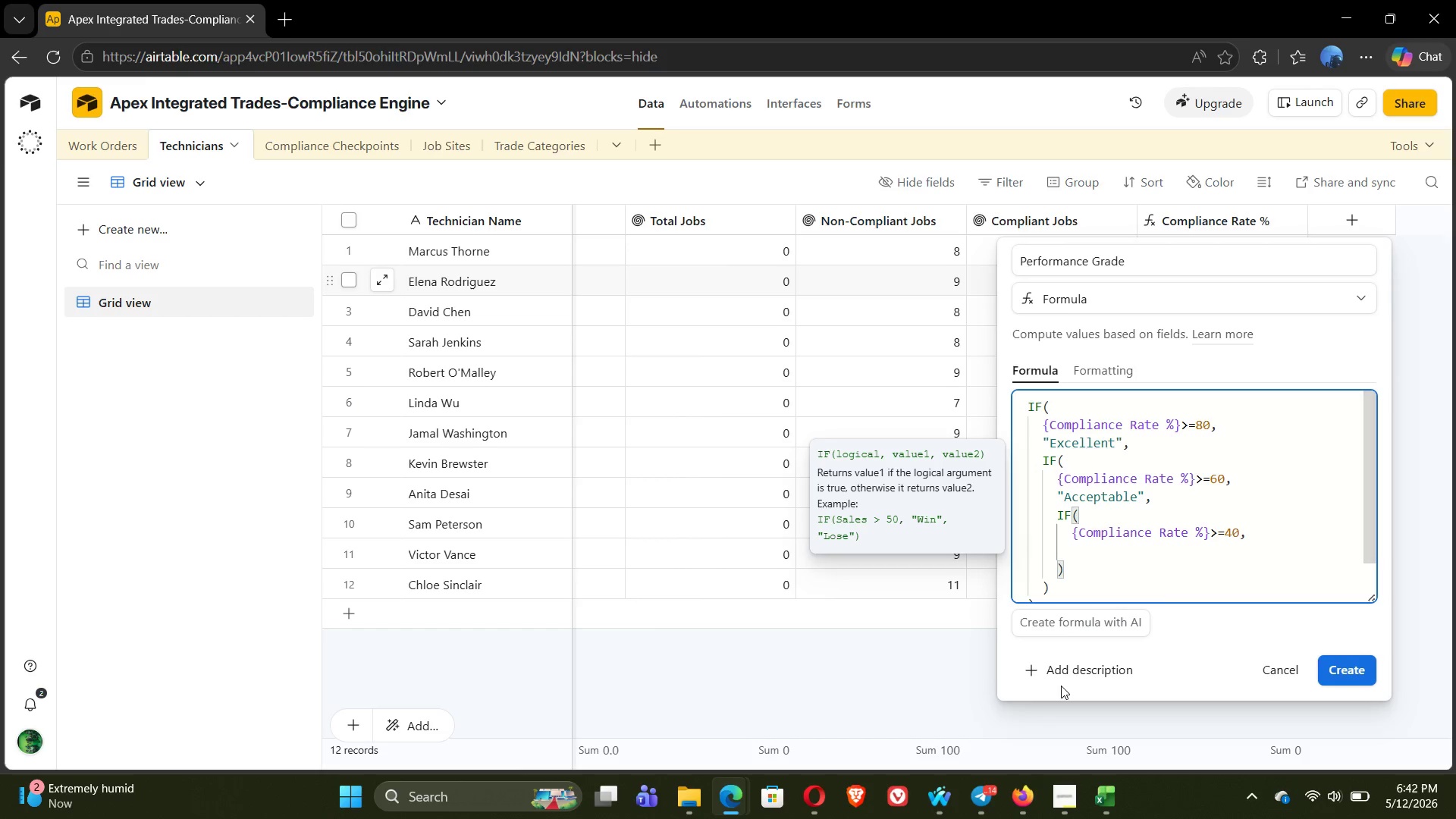 
type("Needs Improvement)
 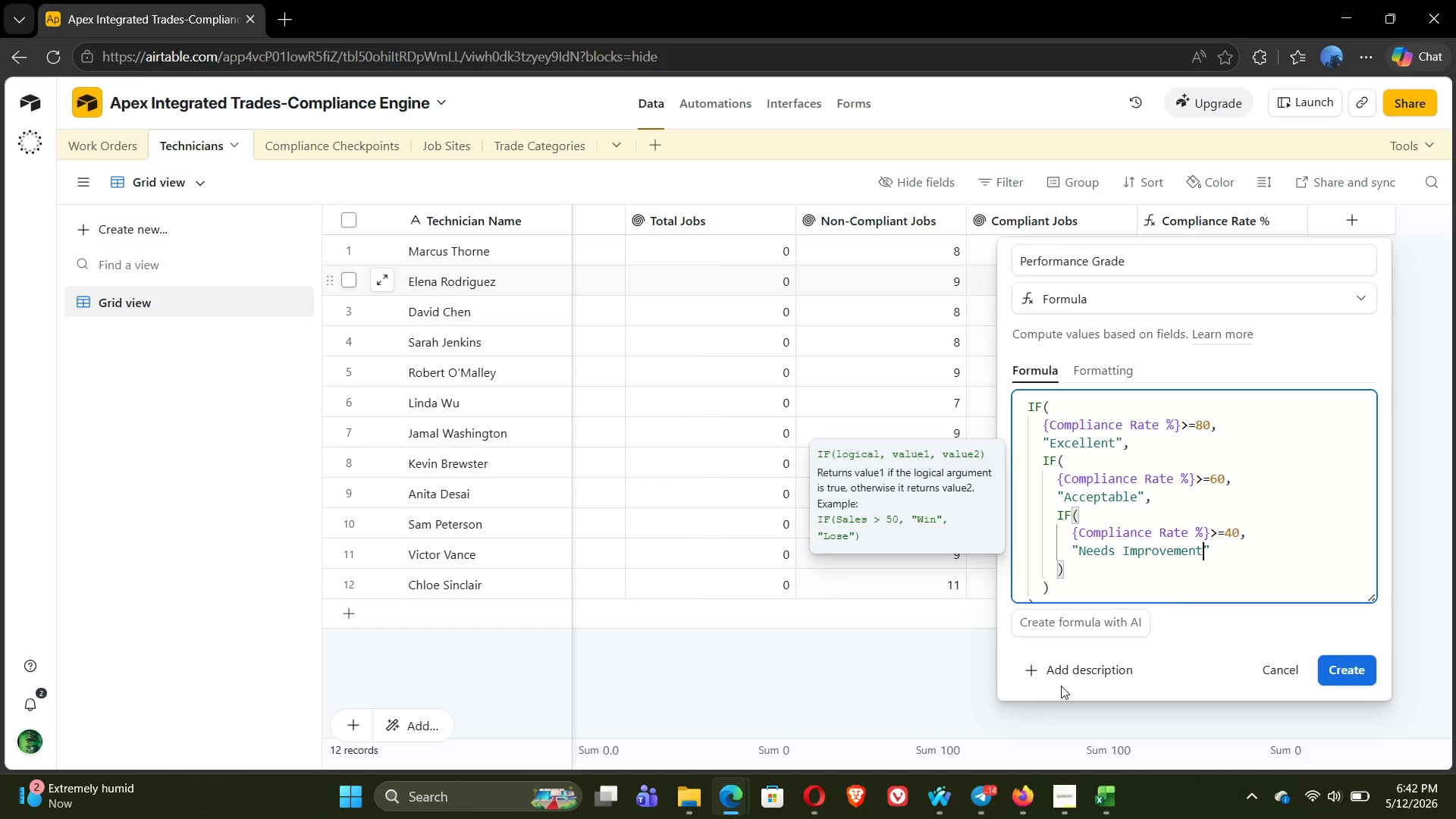 
key(ArrowRight)
 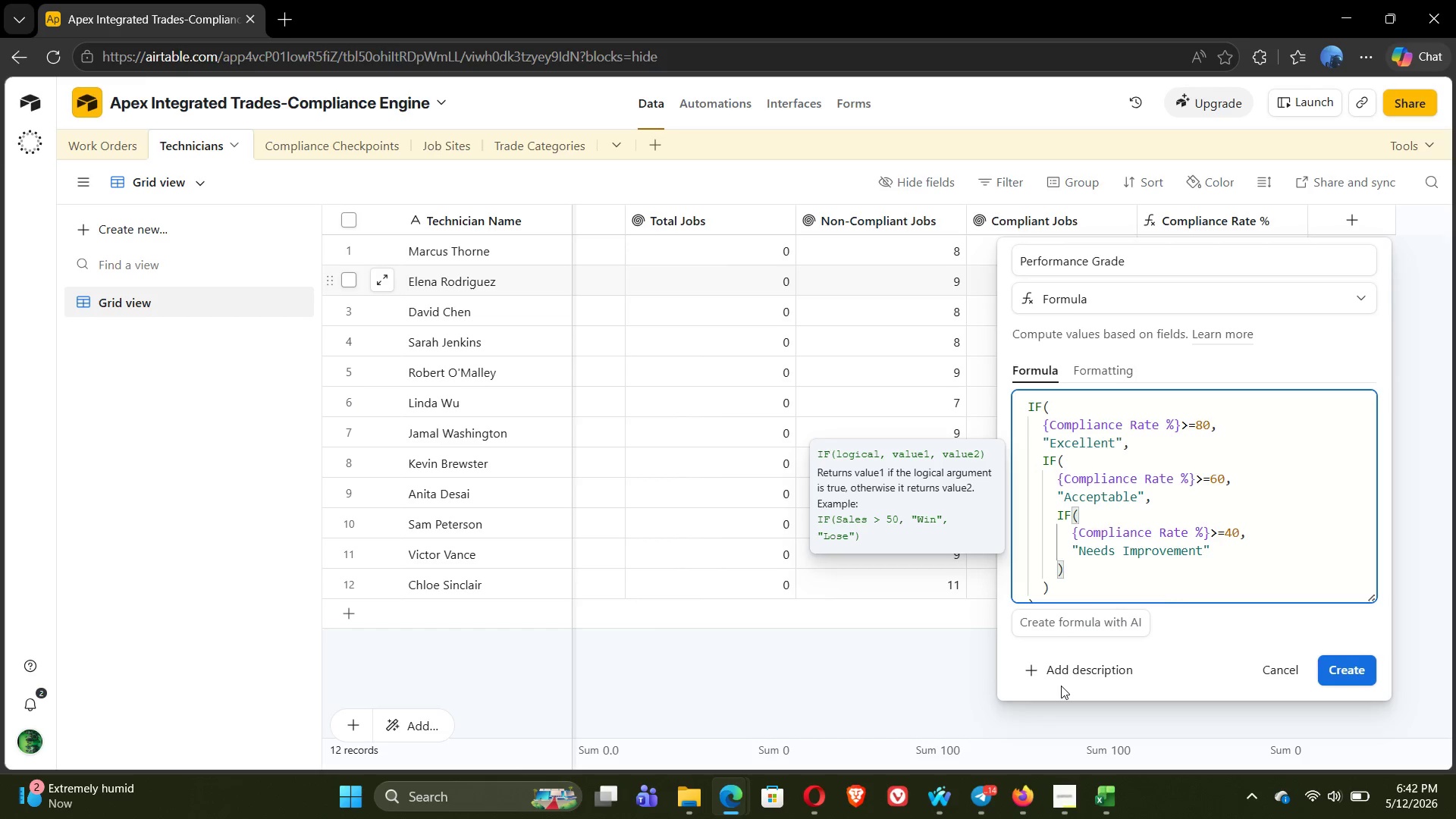 
key(Comma)
 